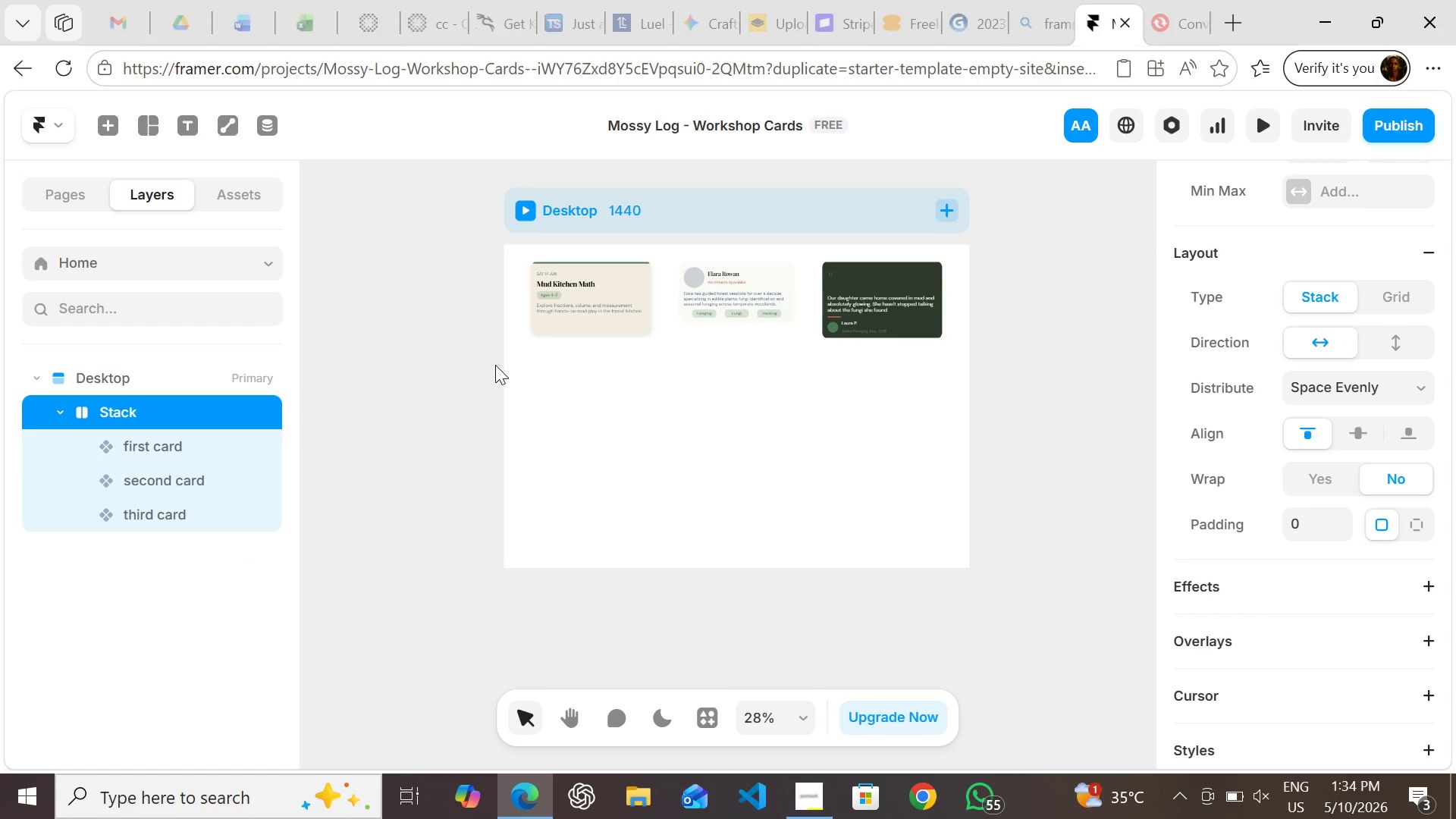 
key(Control+Z)
 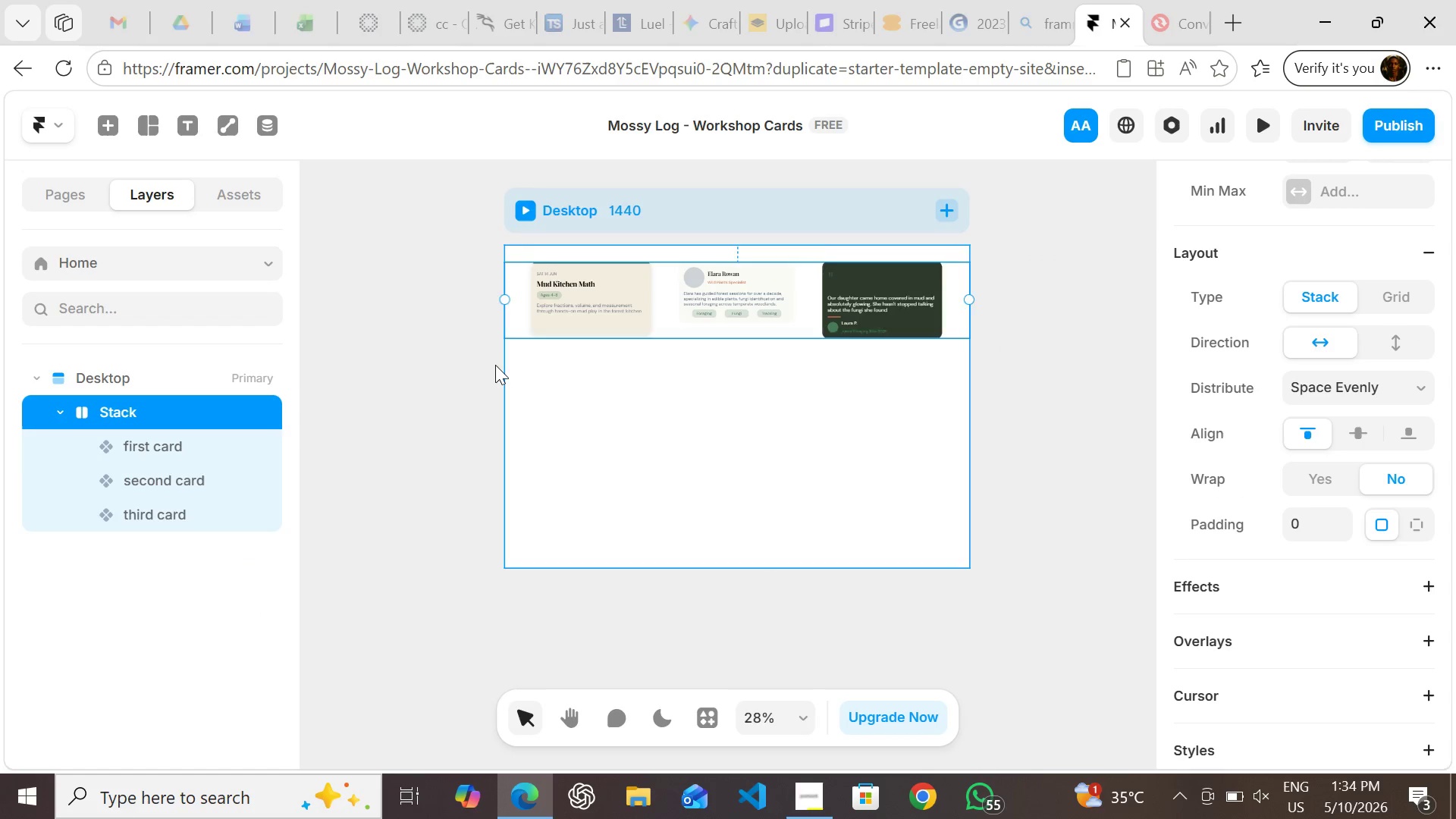 
key(Control+Z)
 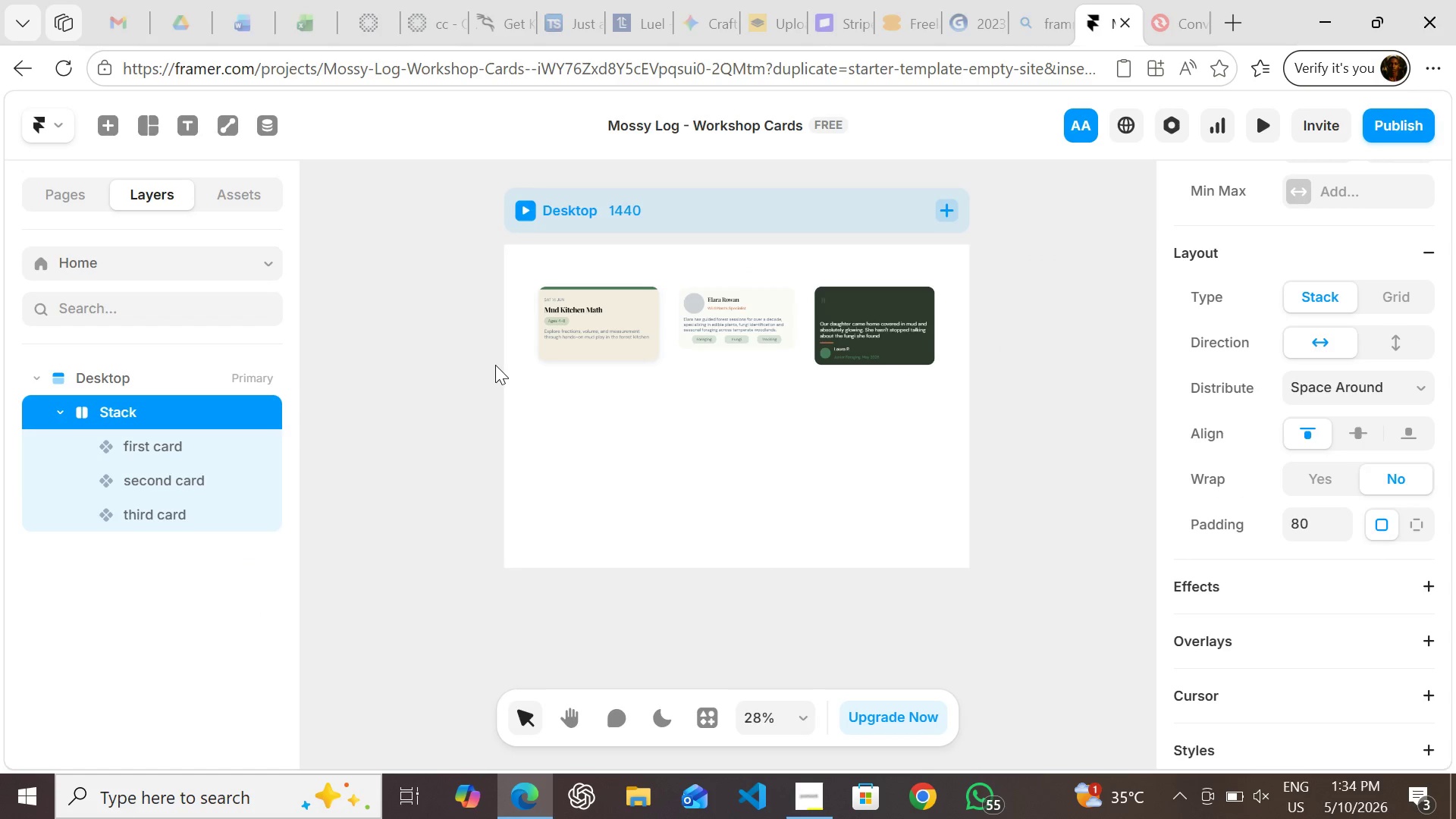 
key(Control+Z)
 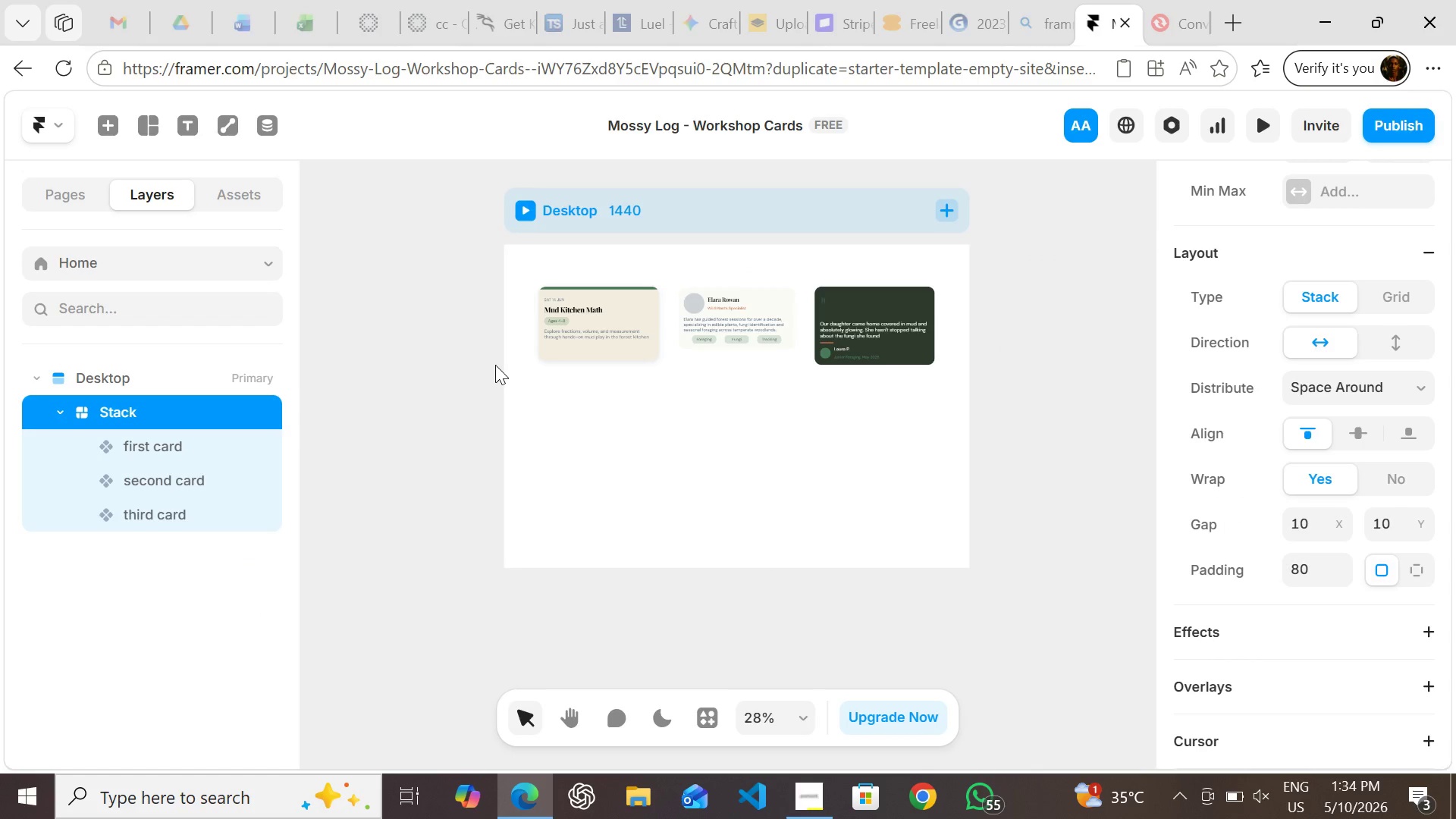 
key(Control+Z)
 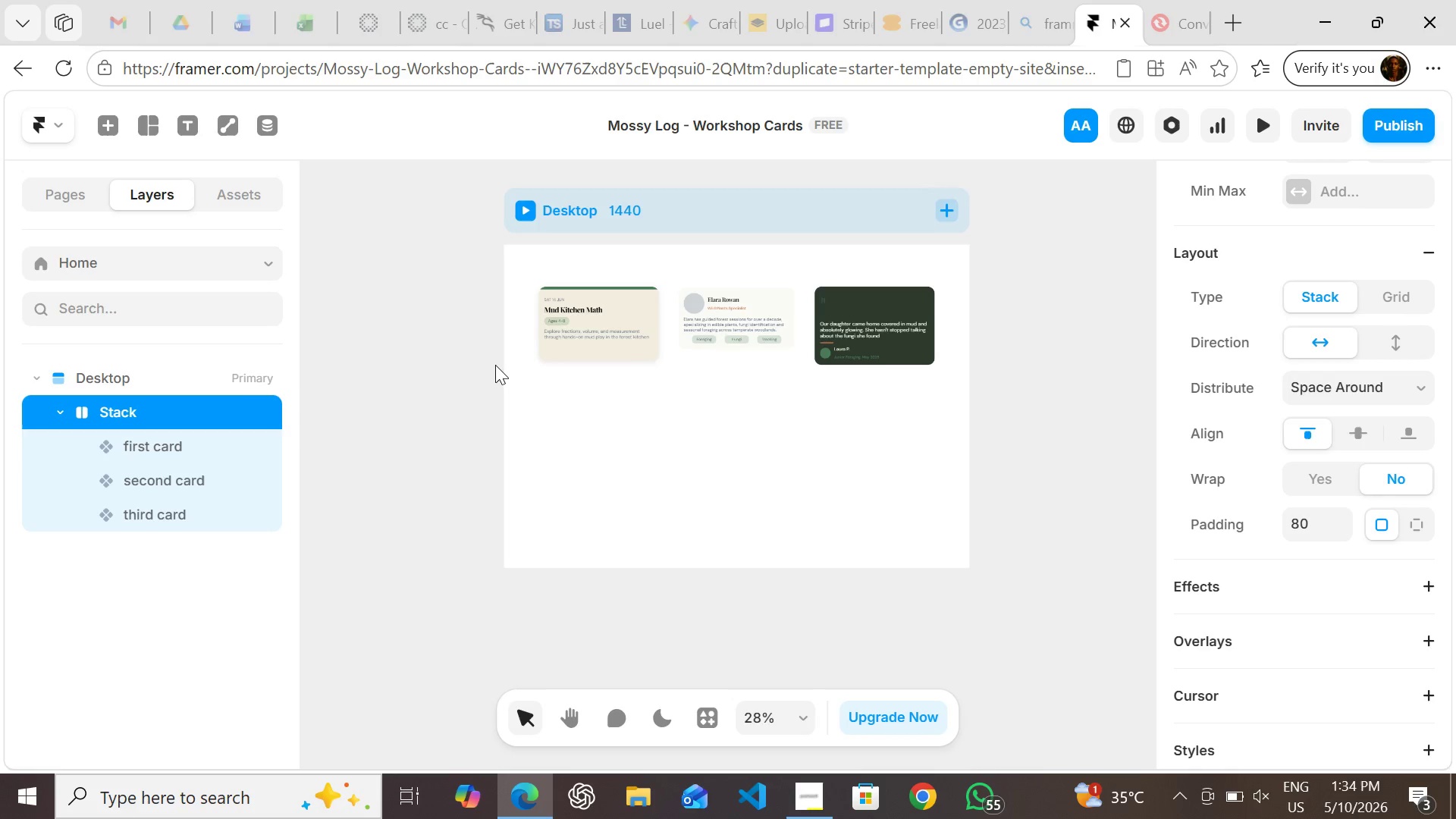 
key(Control+Z)
 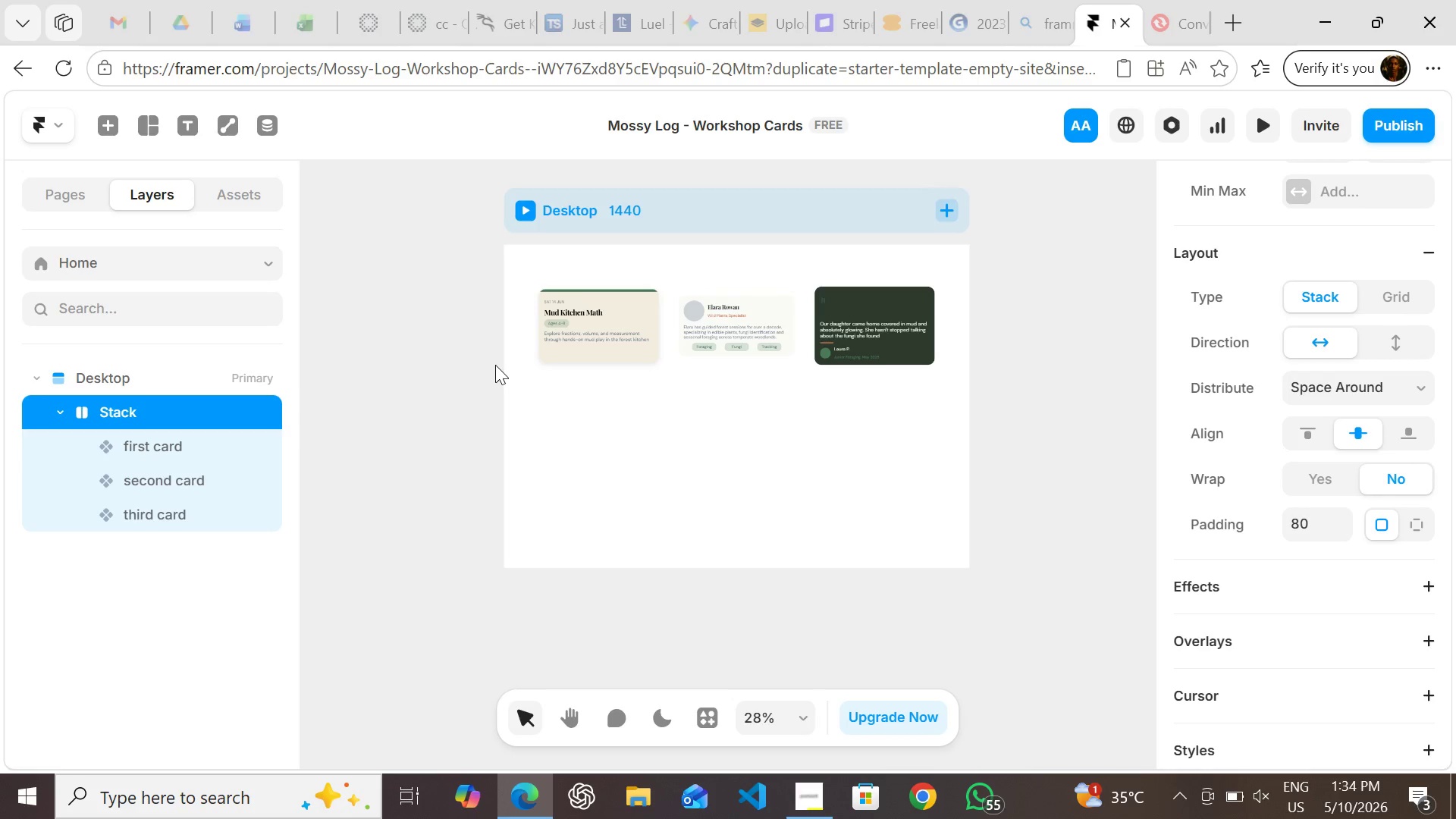 
key(Control+Z)
 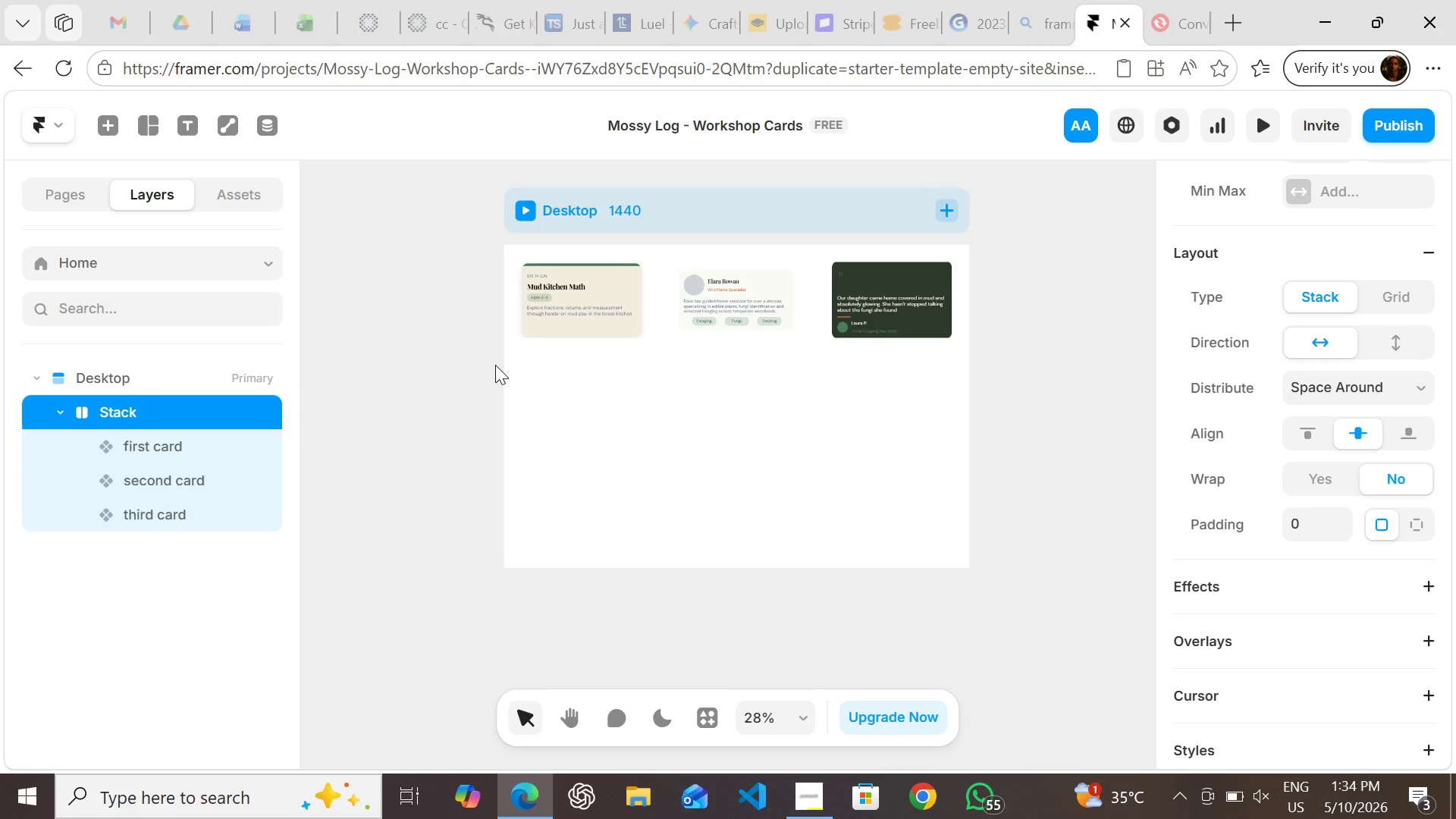 
key(Control+Z)
 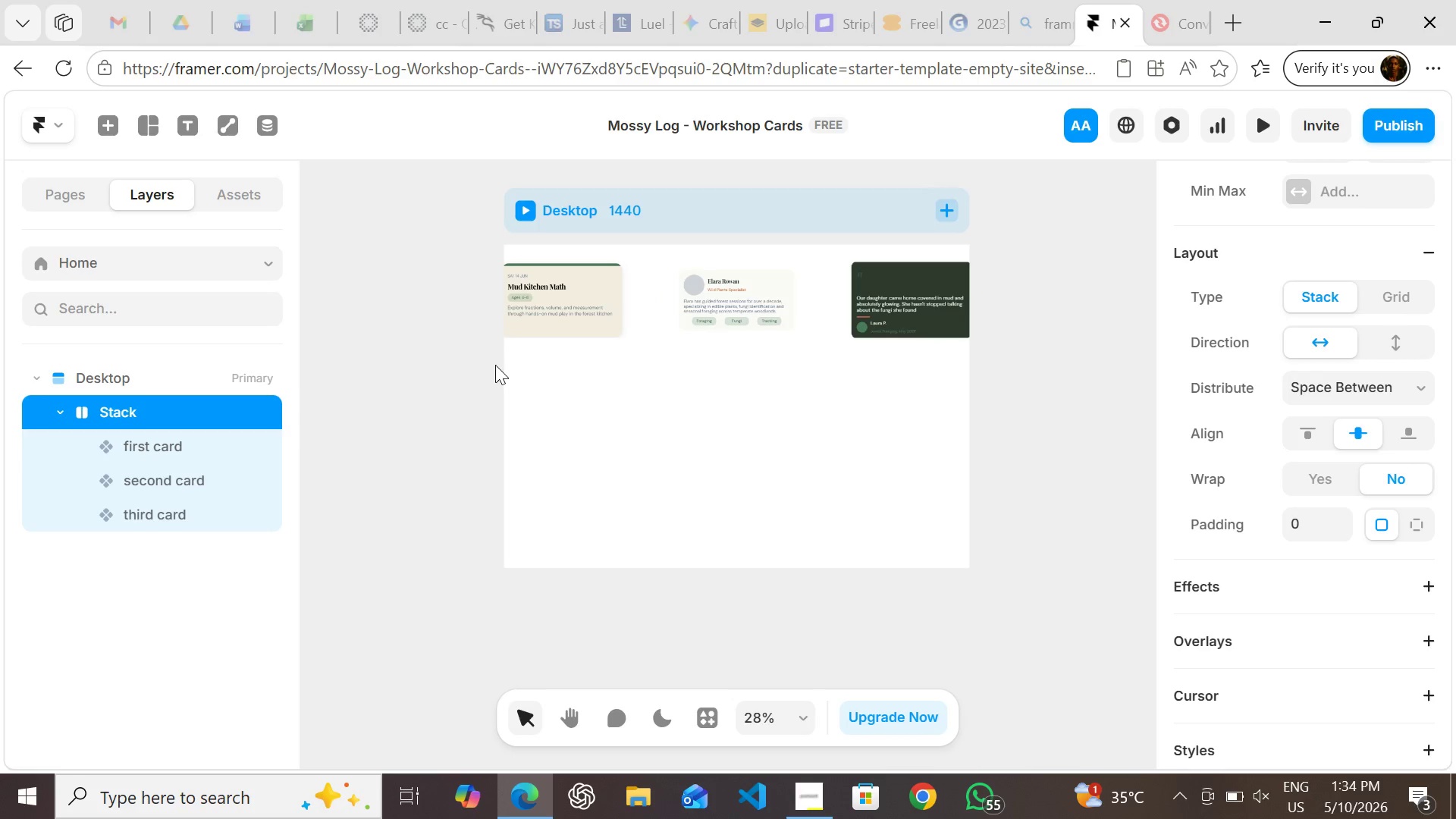 
key(Control+Z)
 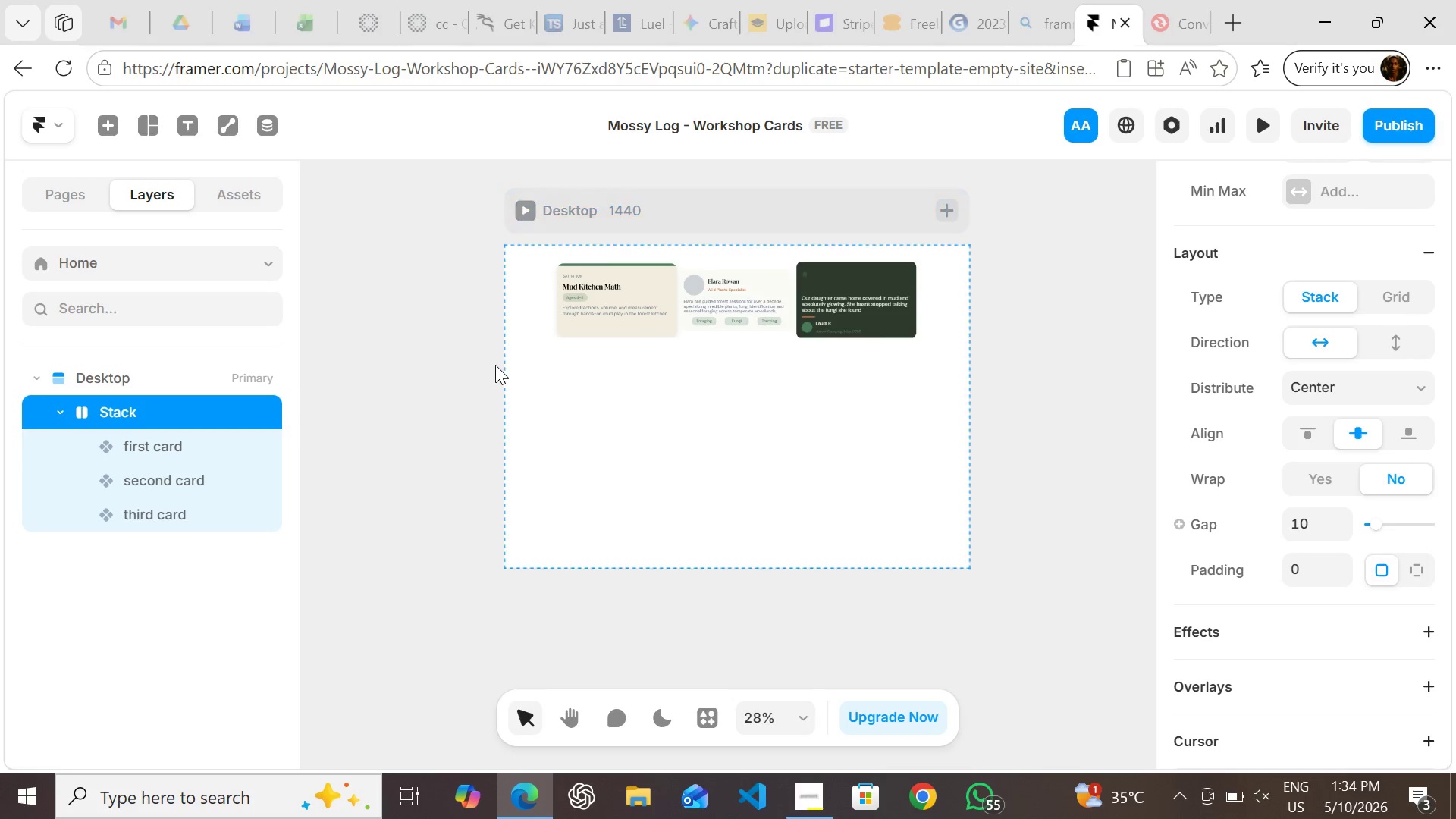 
key(Control+Z)
 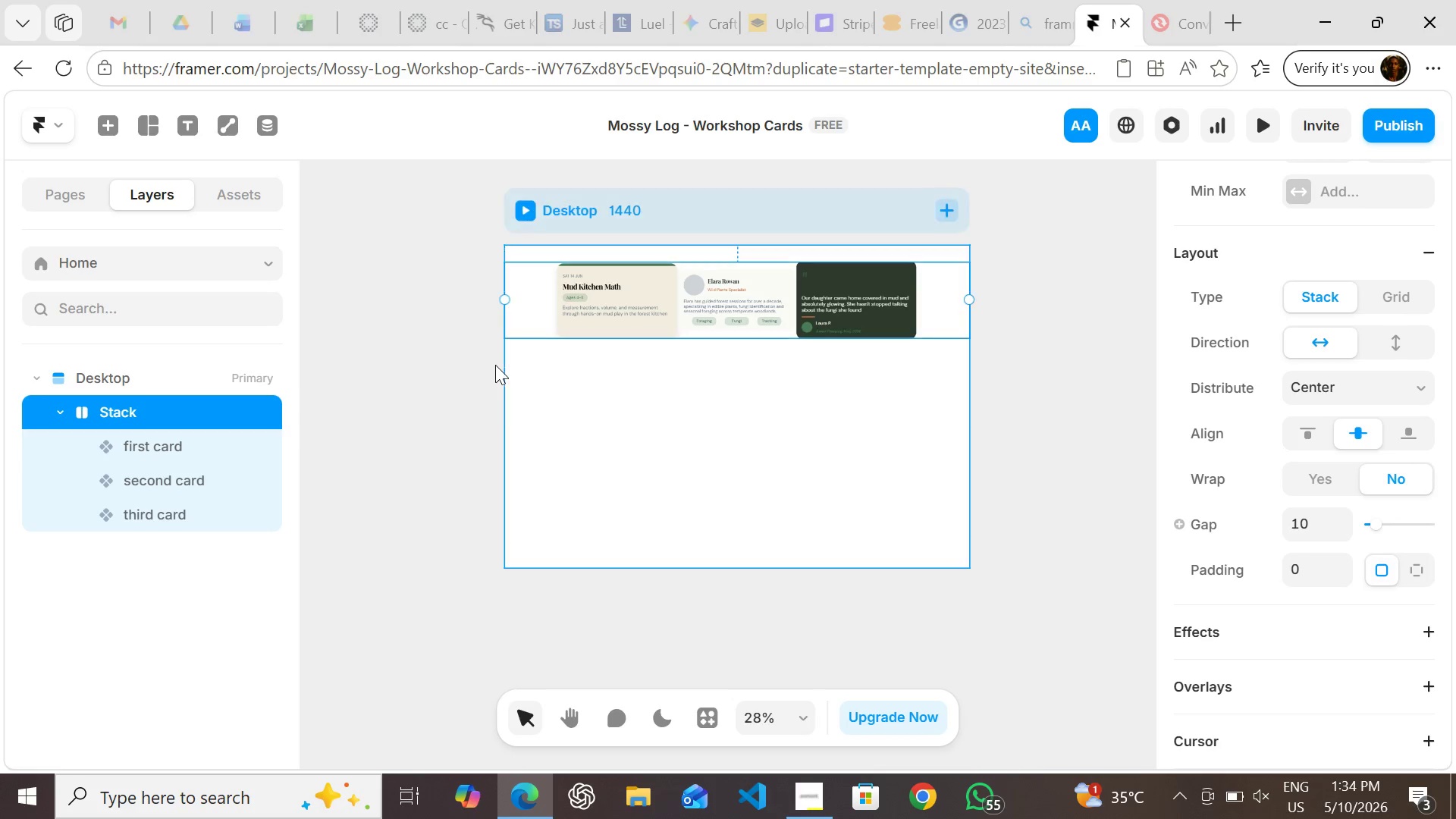 
key(Control+Z)
 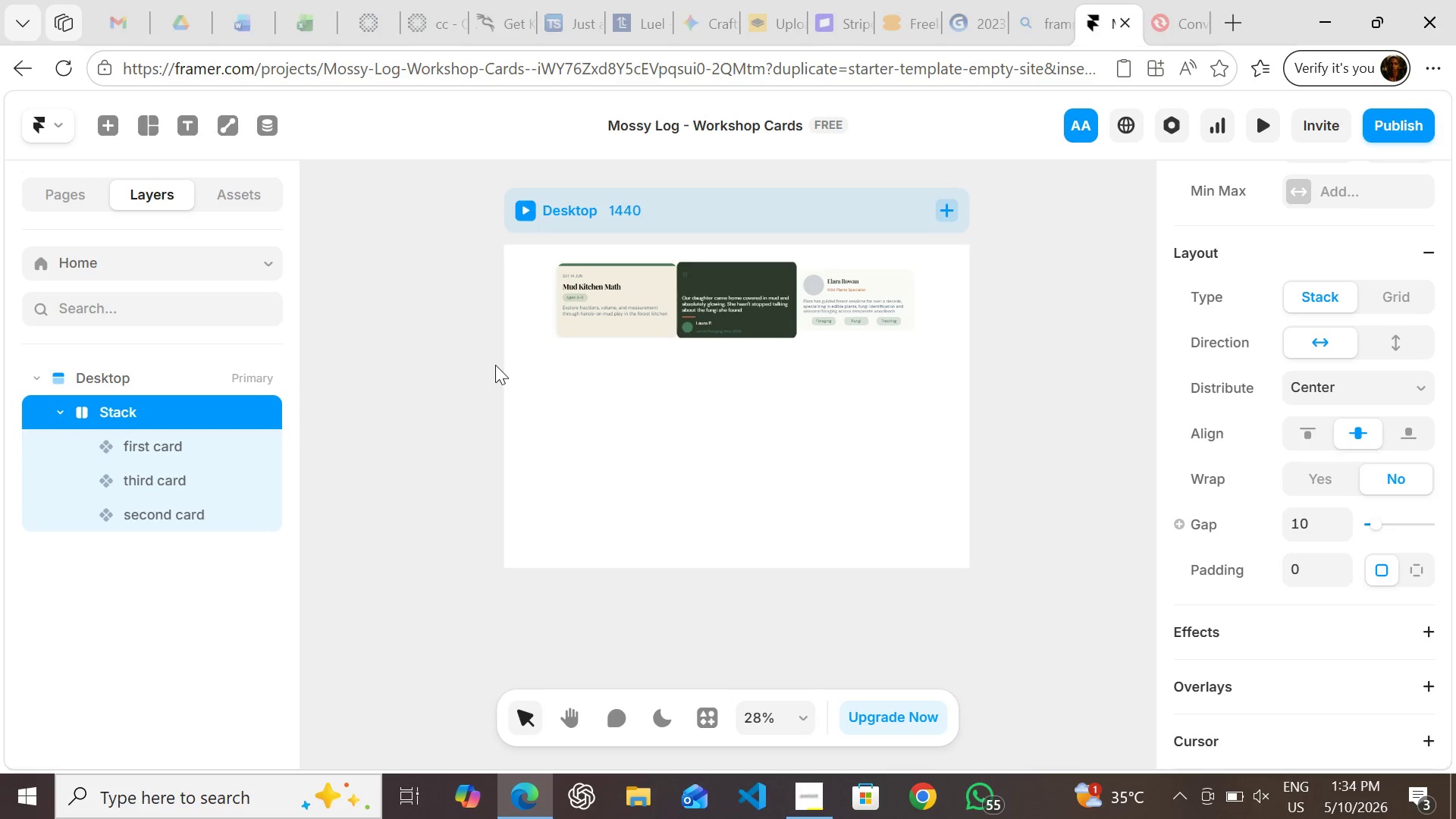 
key(Control+Z)
 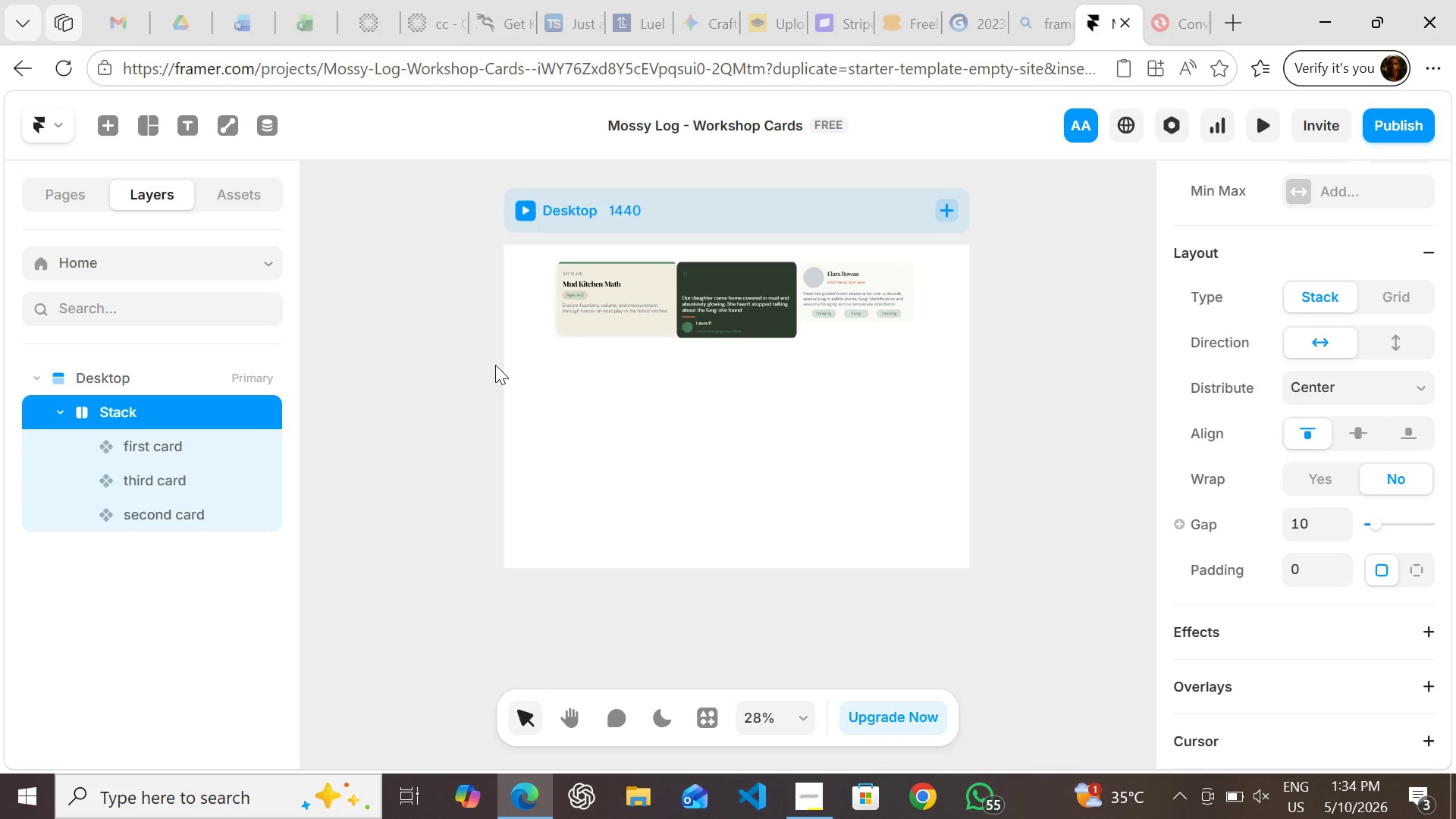 
key(Control+Z)
 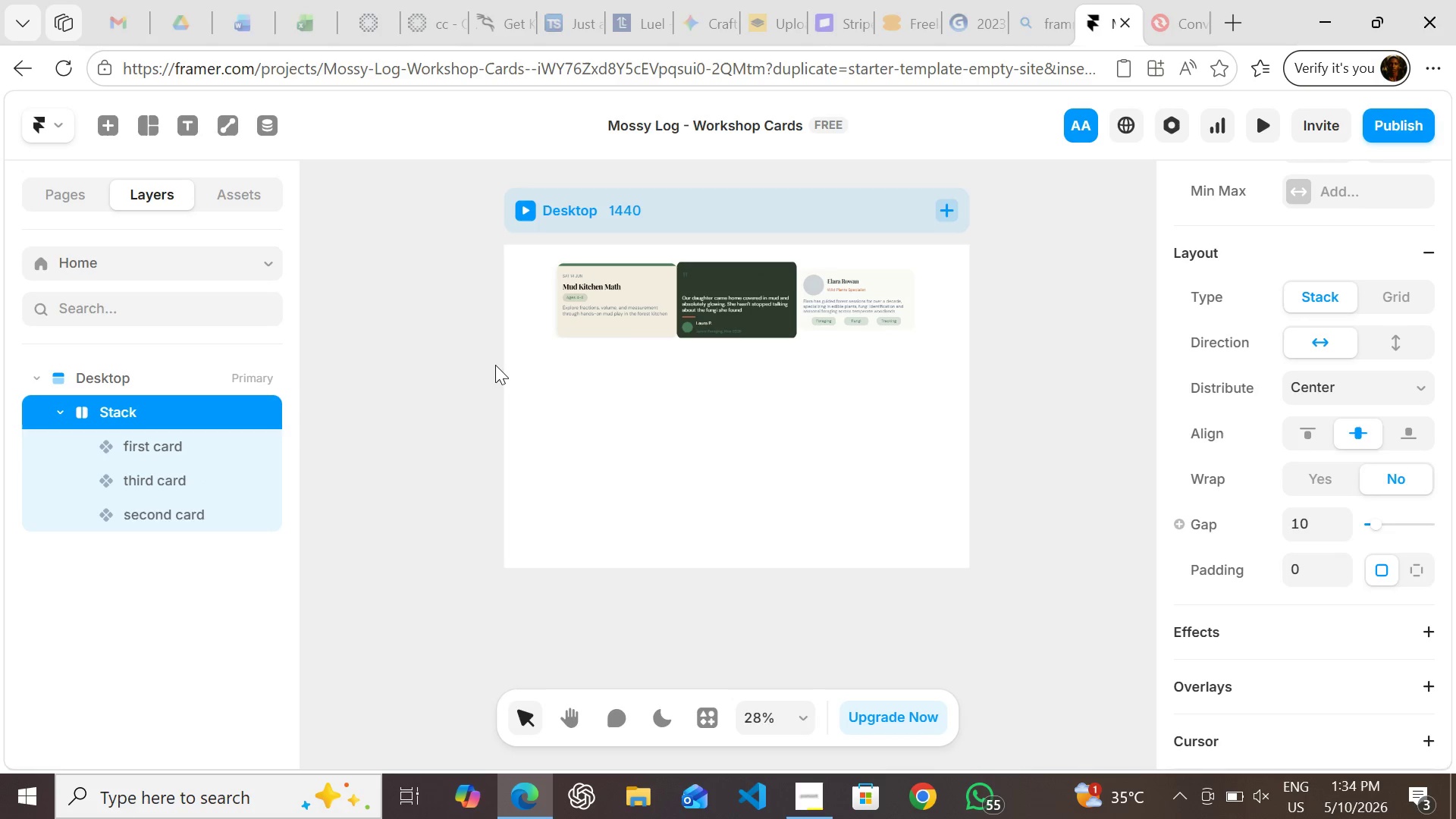 
key(Control+Z)
 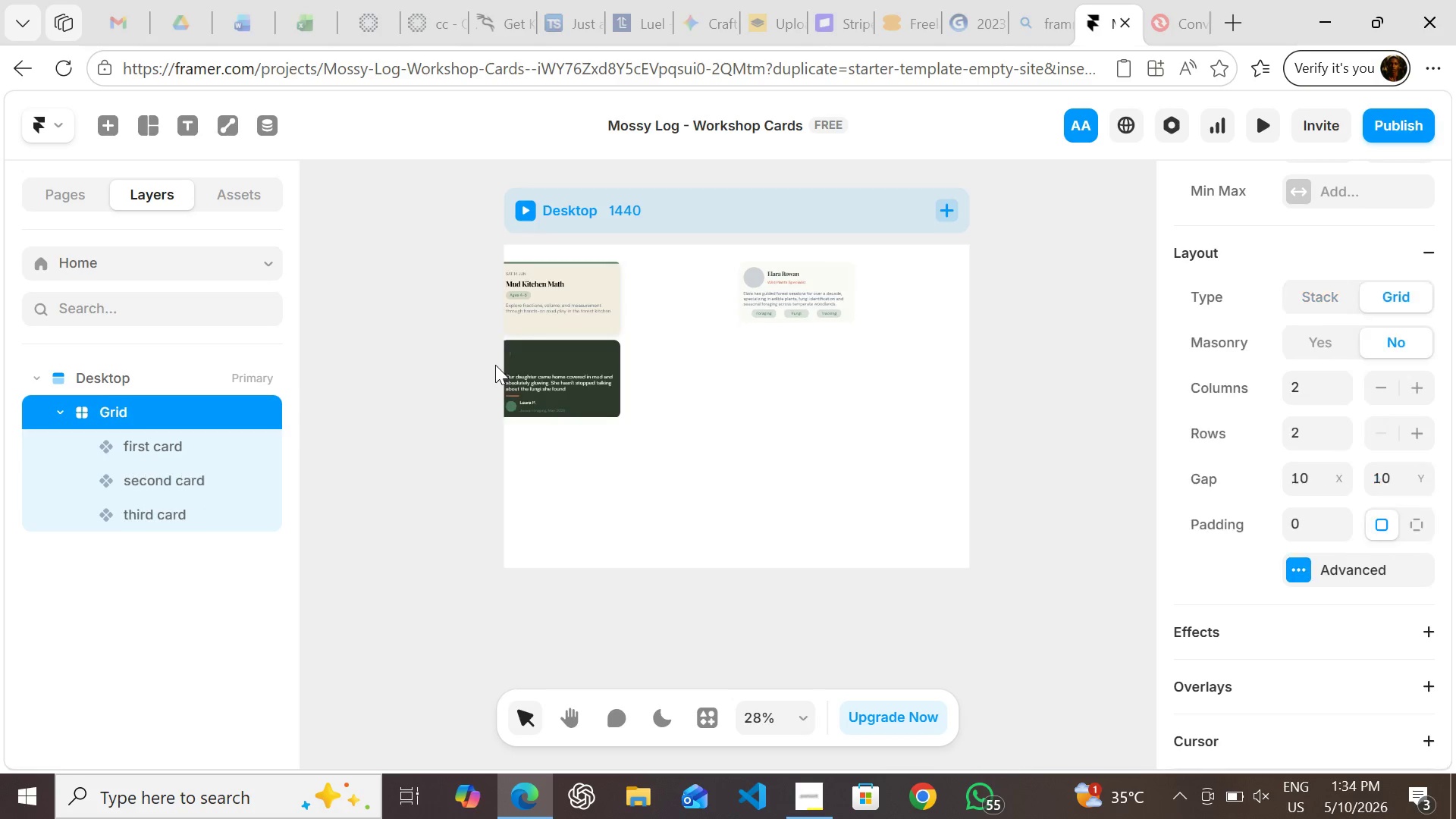 
key(Control+Z)
 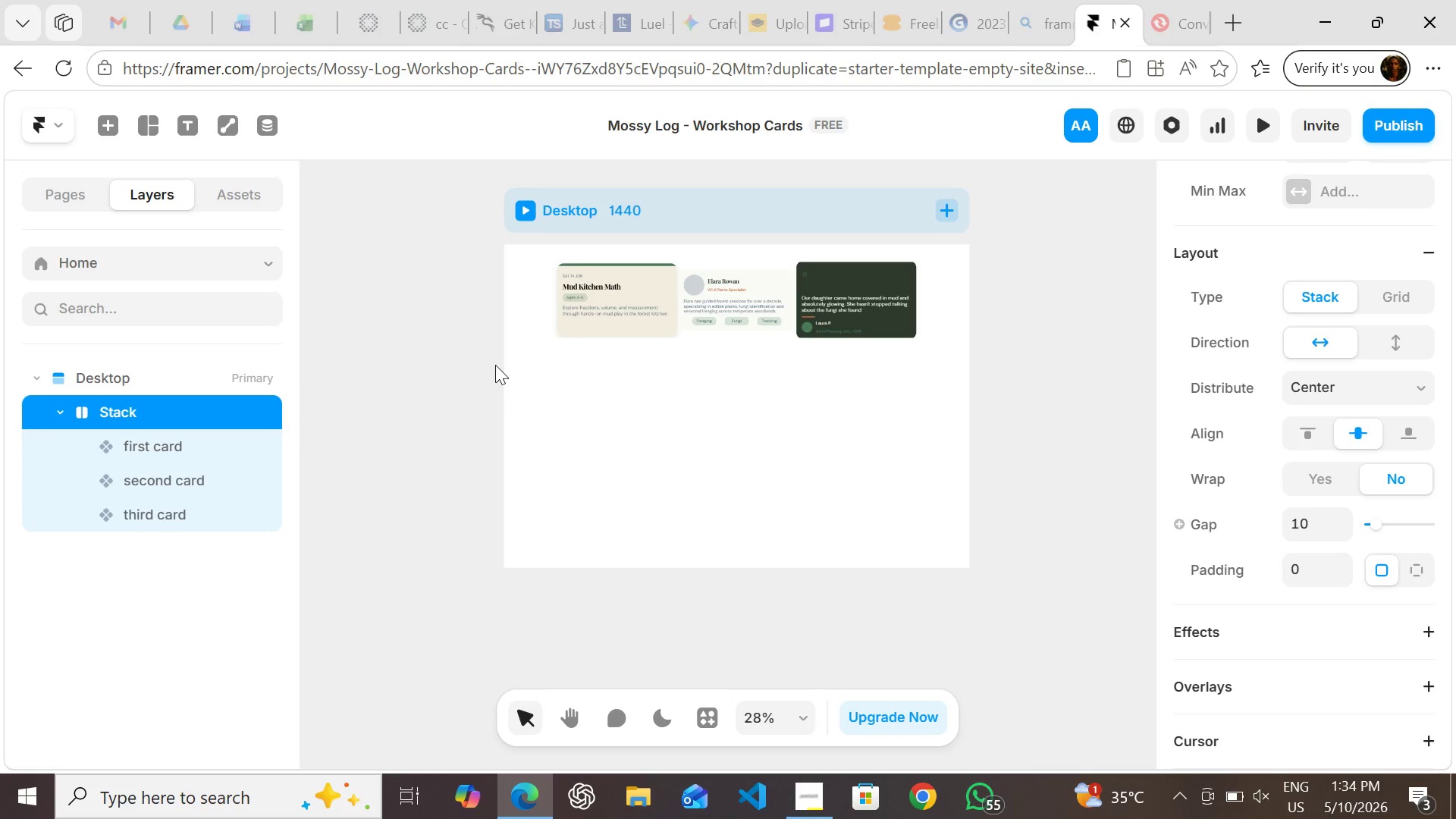 
key(Control+Z)
 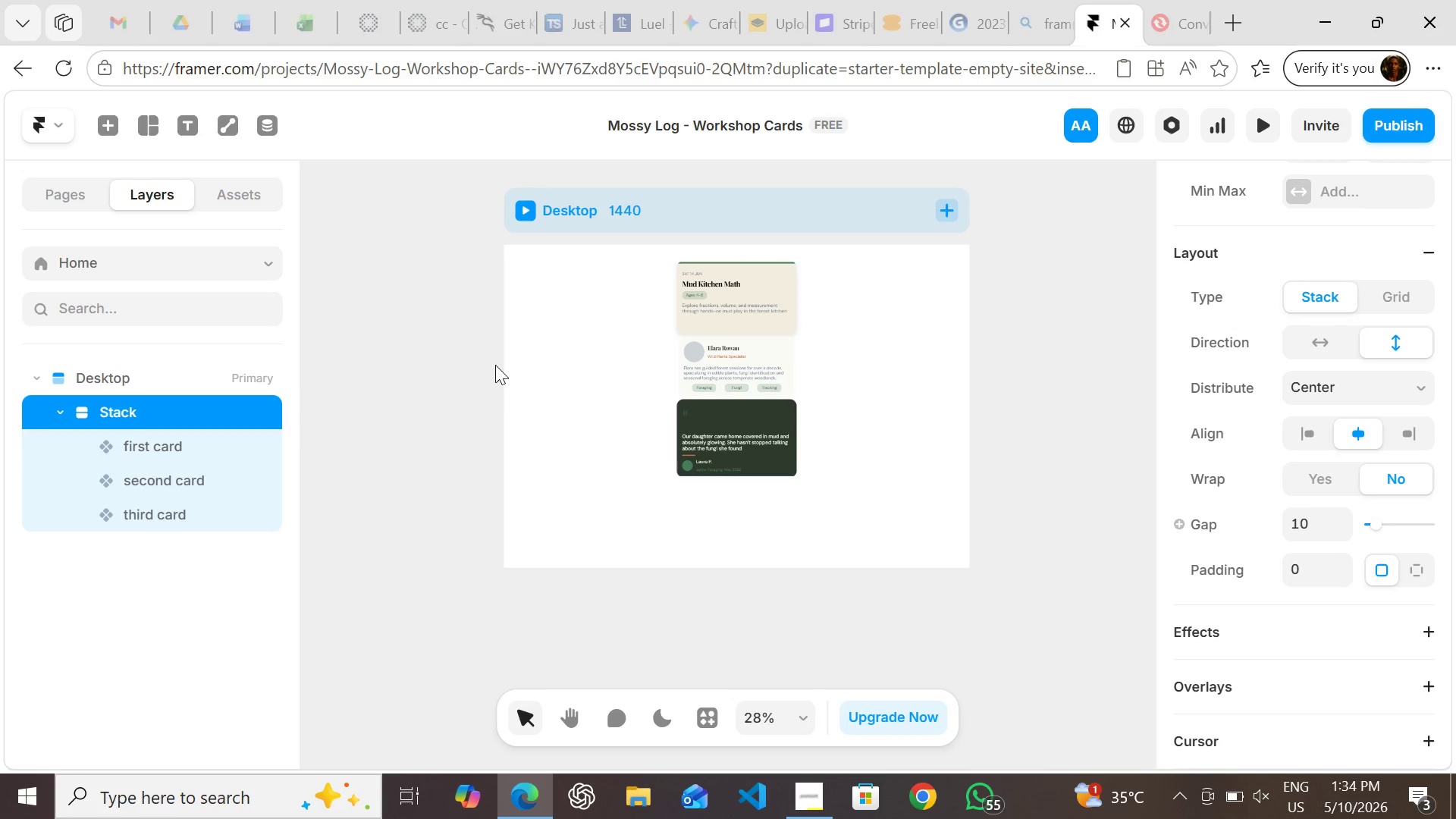 
key(Control+Z)
 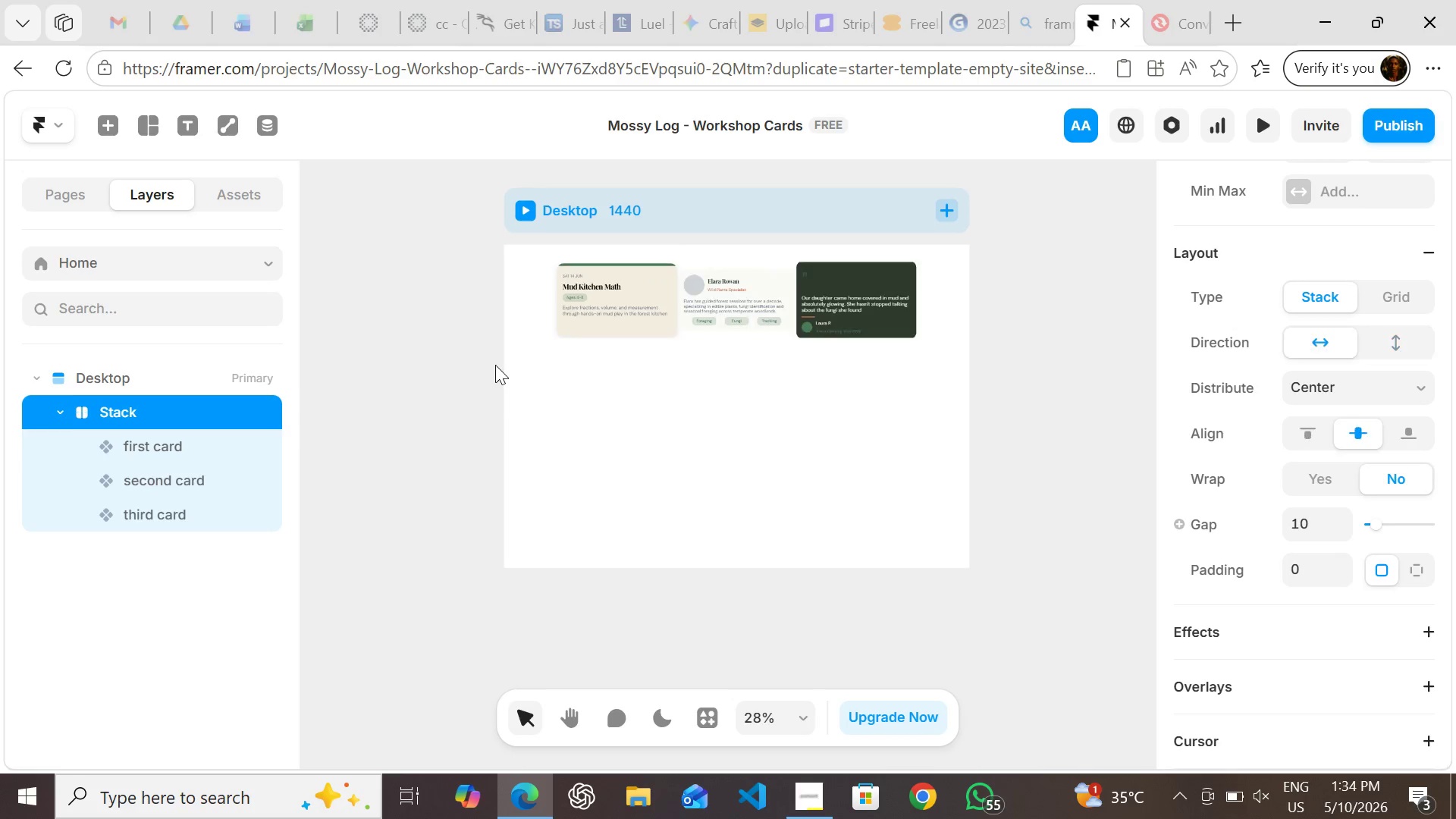 
key(Control+Z)
 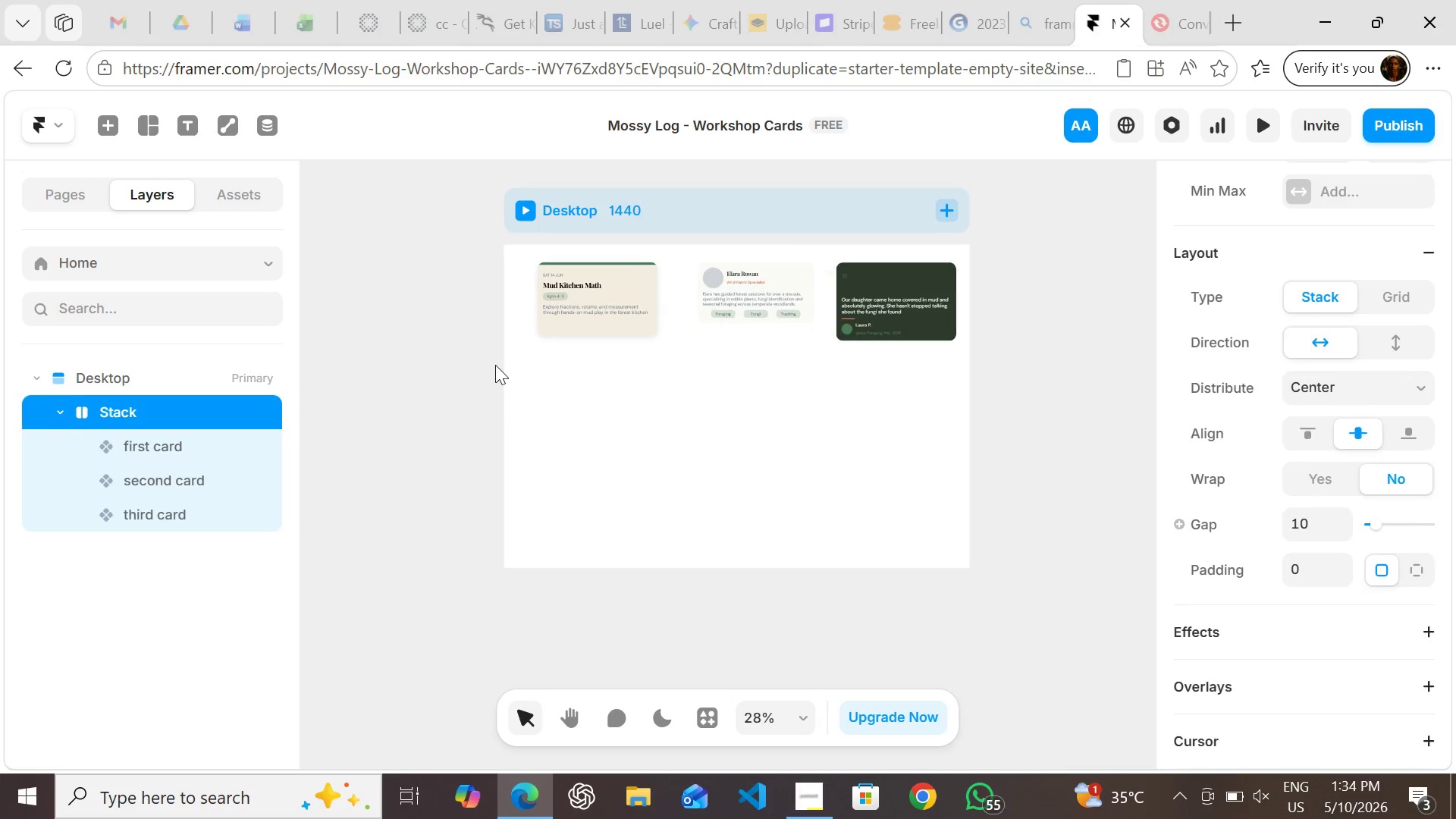 
key(Control+Z)
 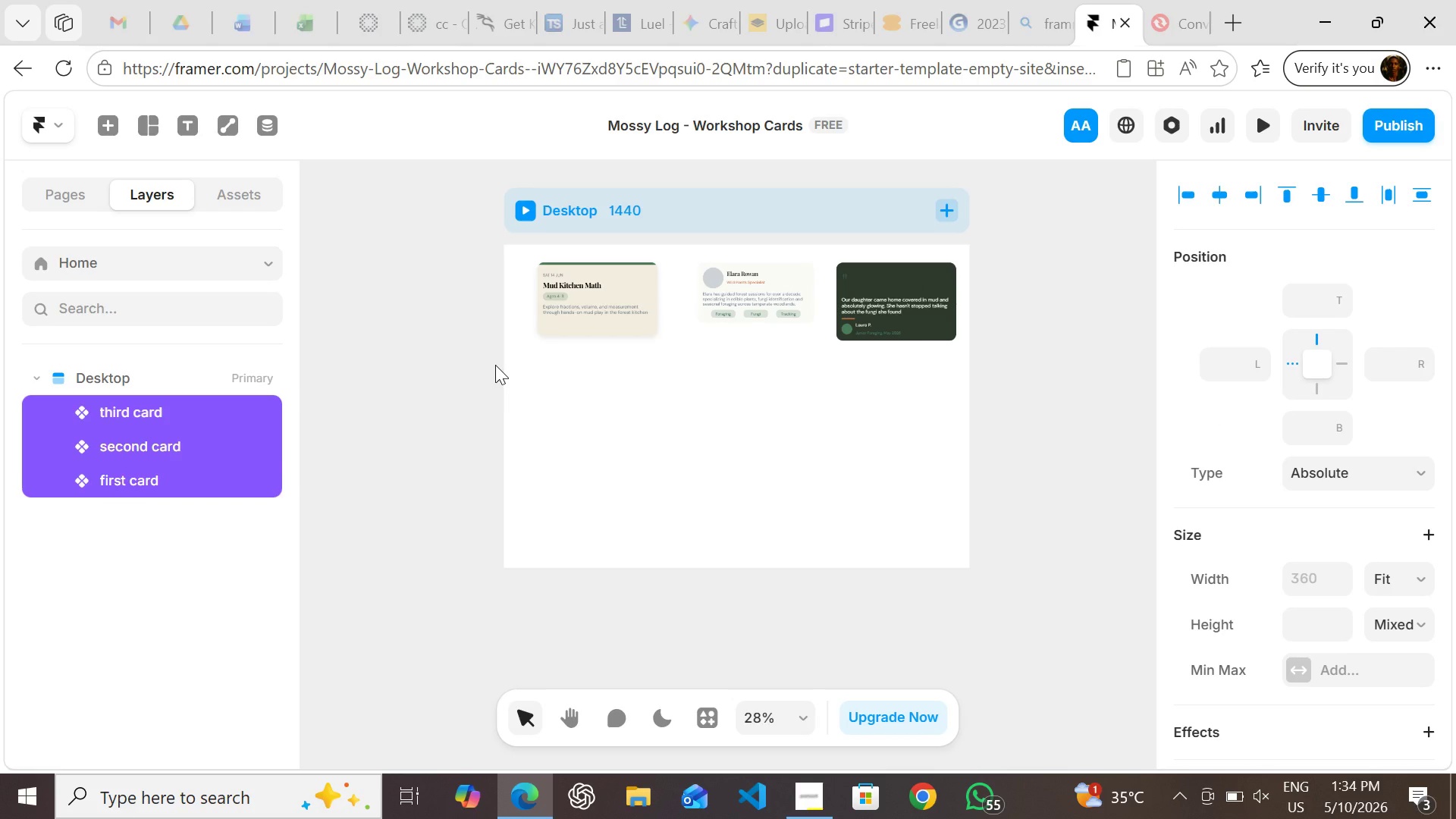 
key(Control+Z)
 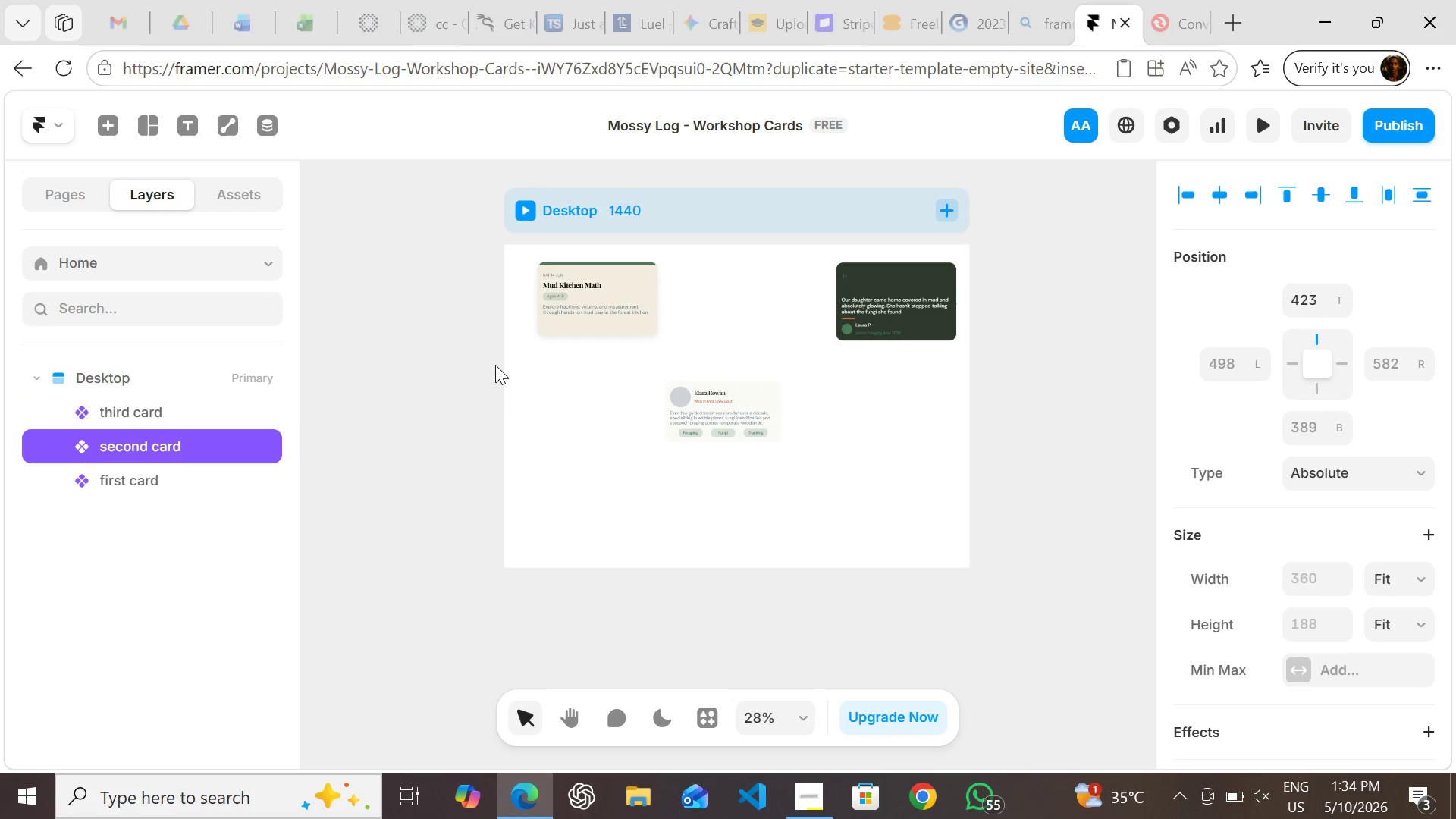 
key(Control+Z)
 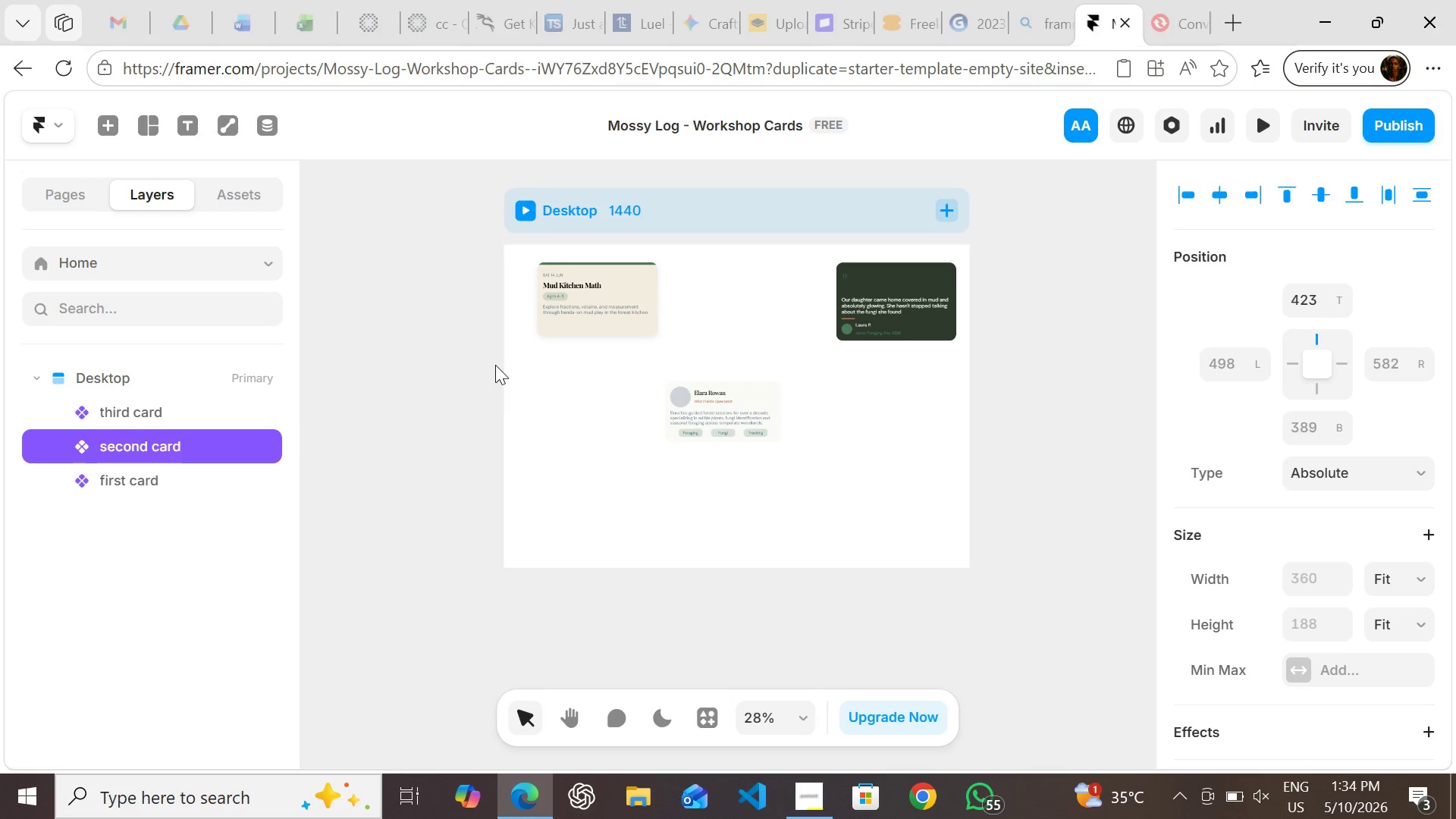 
key(Control+Z)
 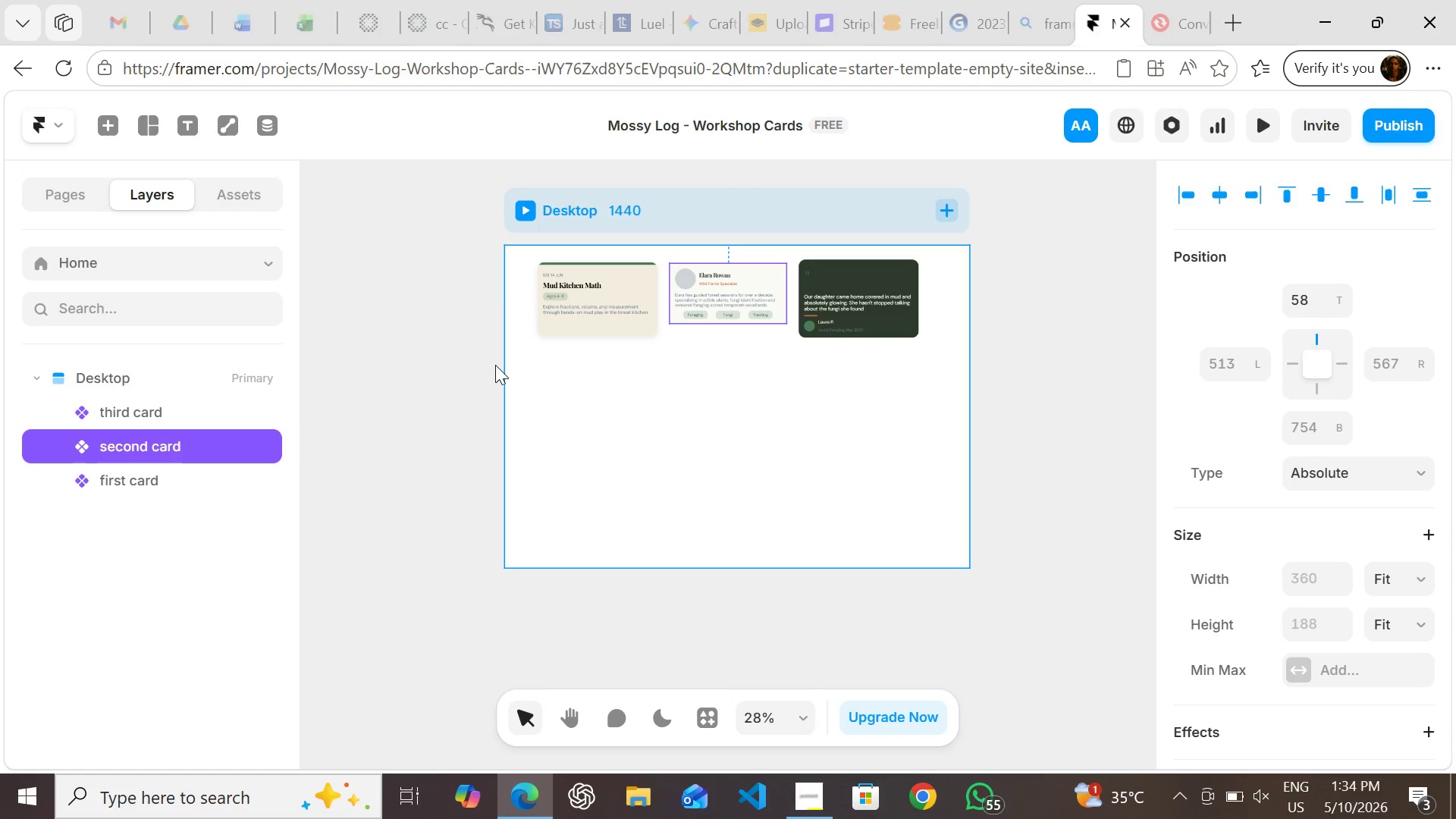 
key(Control+Z)
 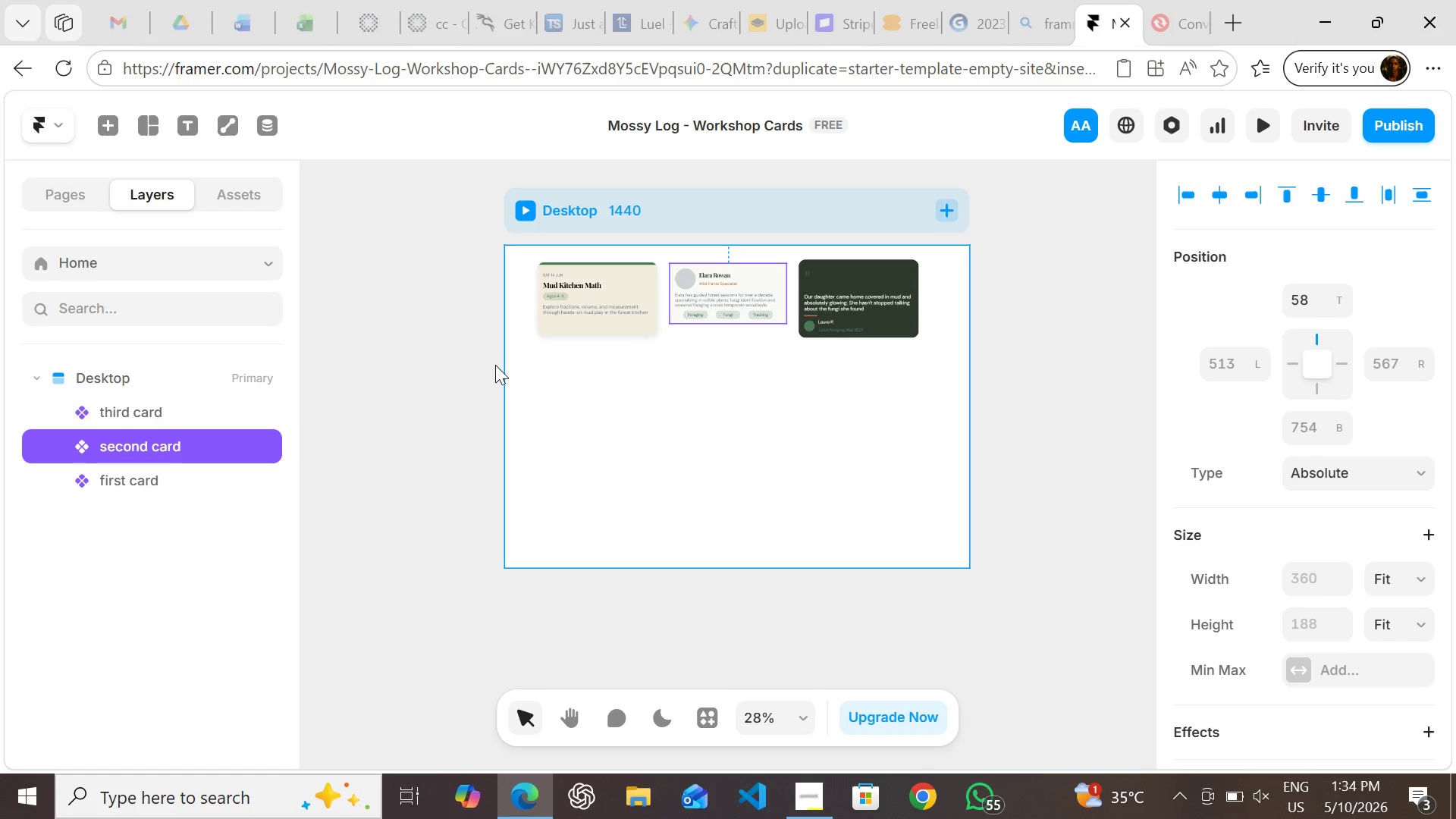 
key(Control+Z)
 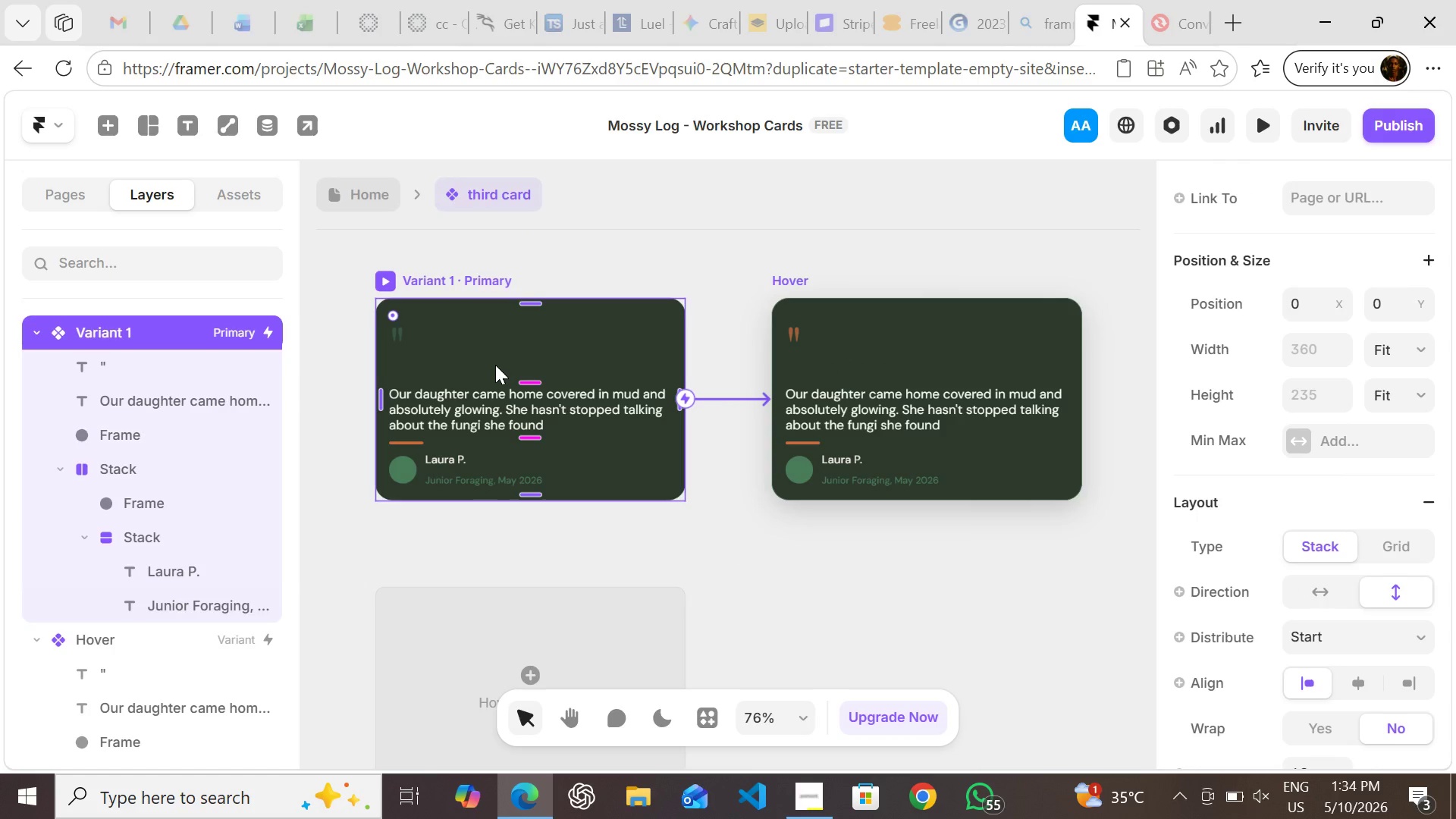 
key(Control+Shift+Z)
 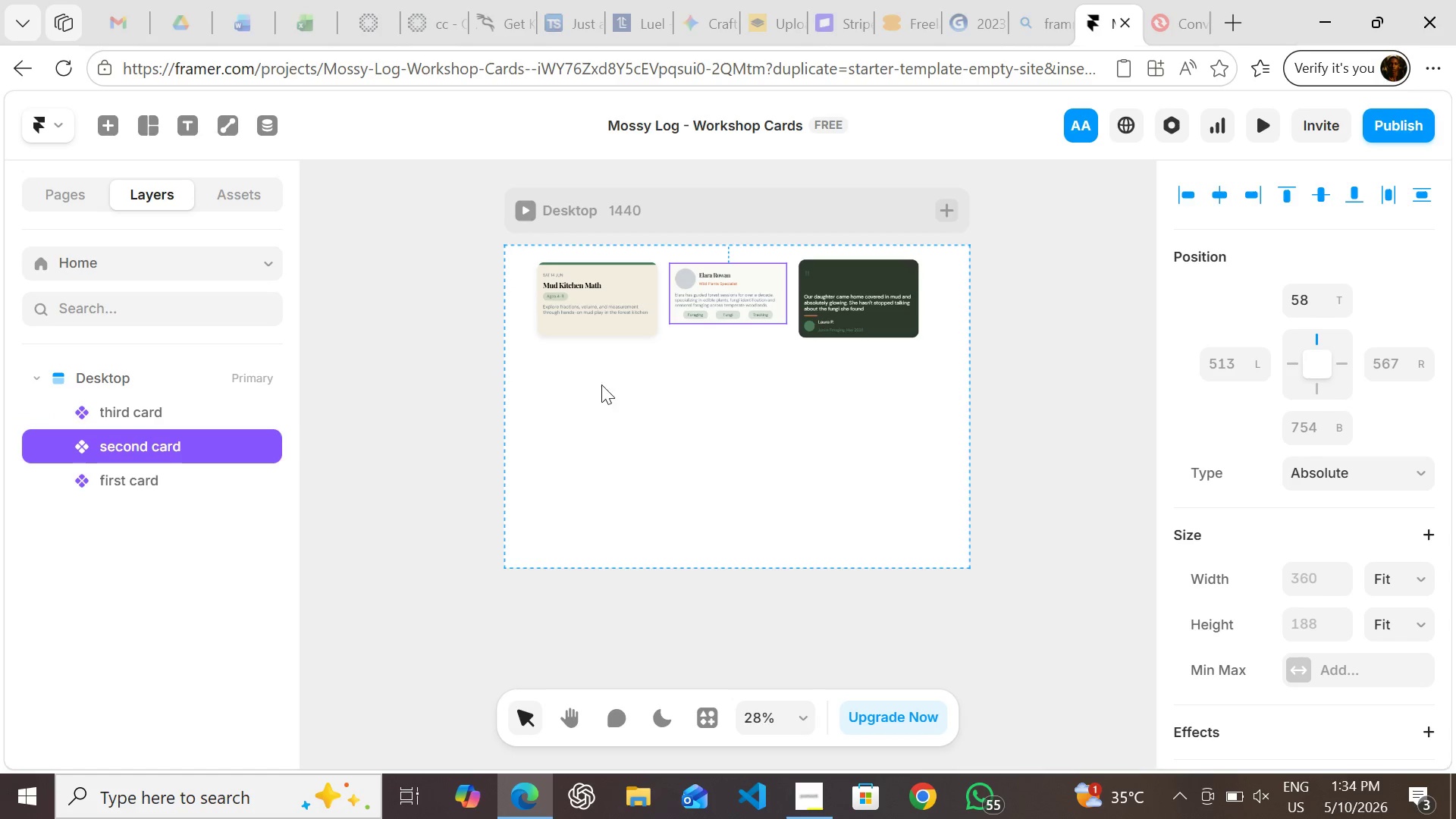 
left_click([639, 397])
 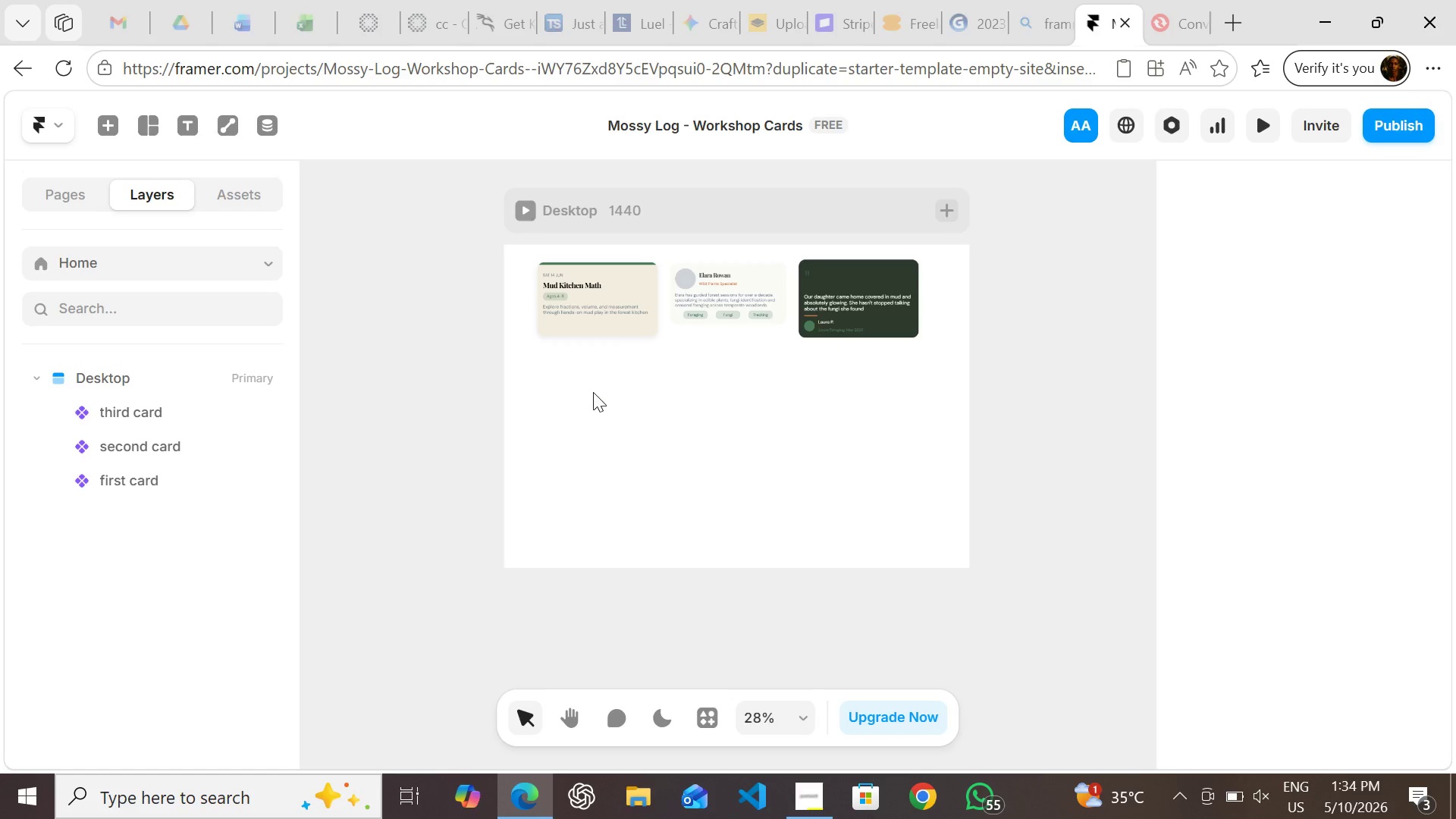 
wait(28.19)
 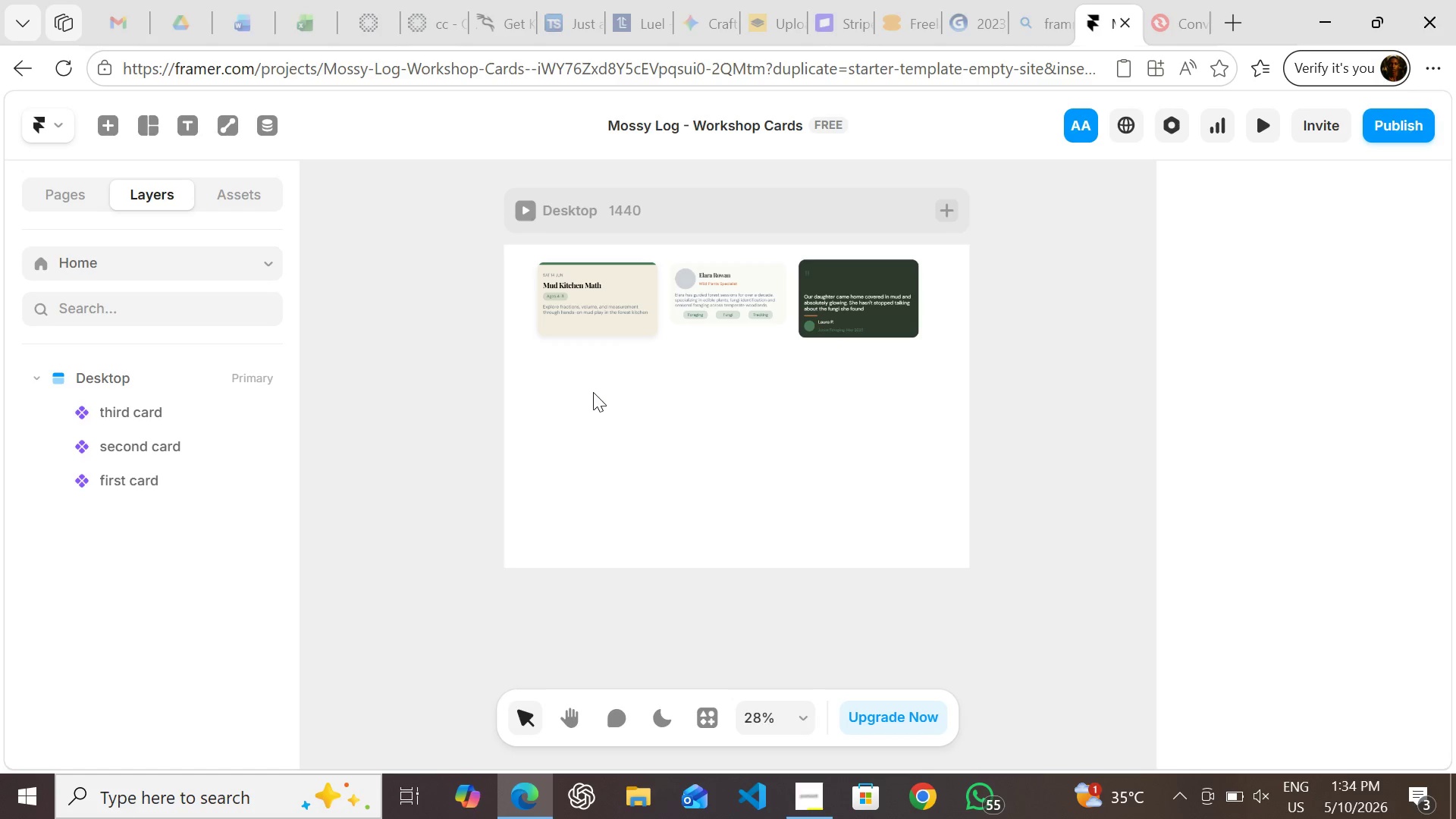 
left_click([65, 187])
 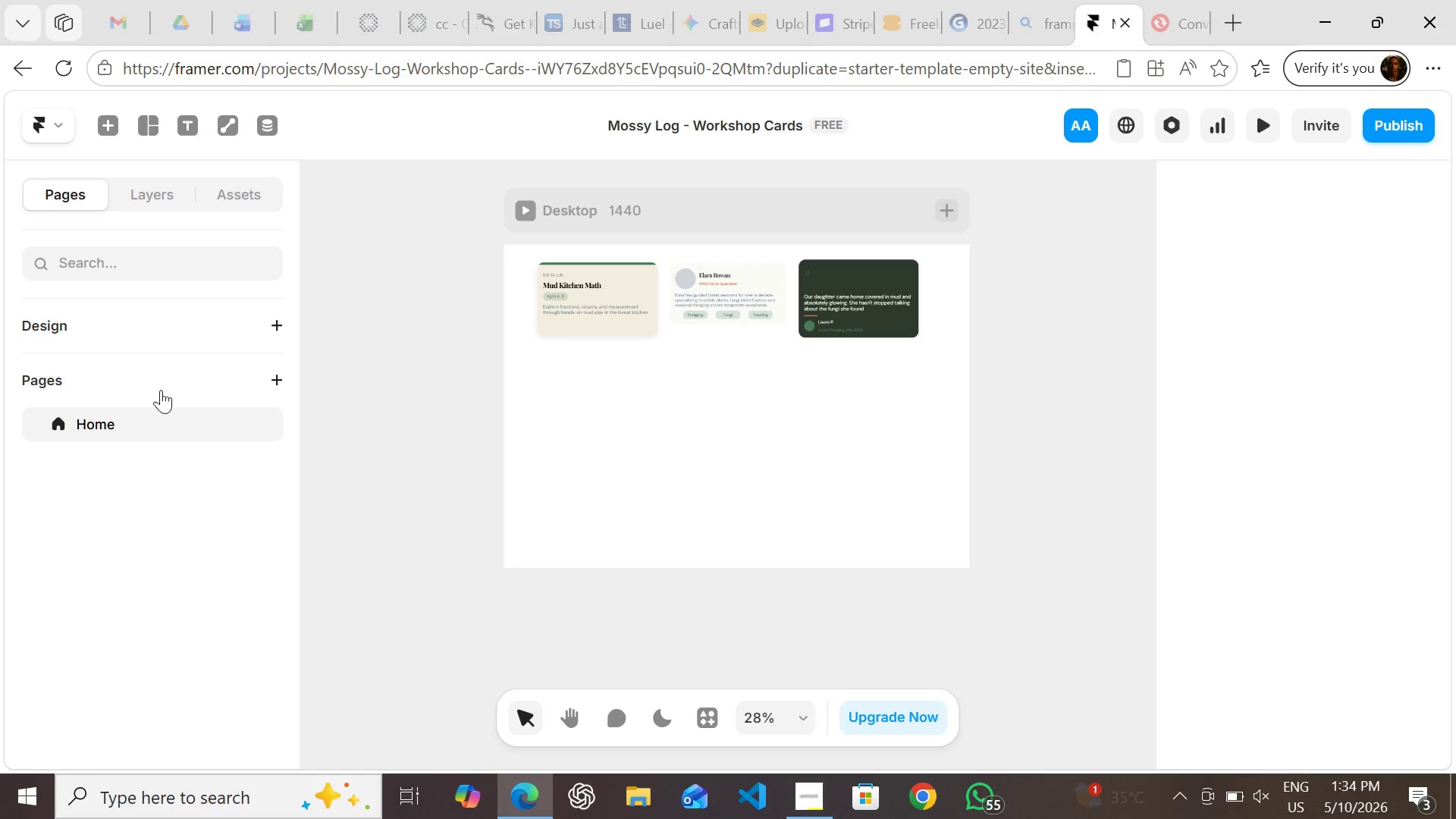 
wait(7.42)
 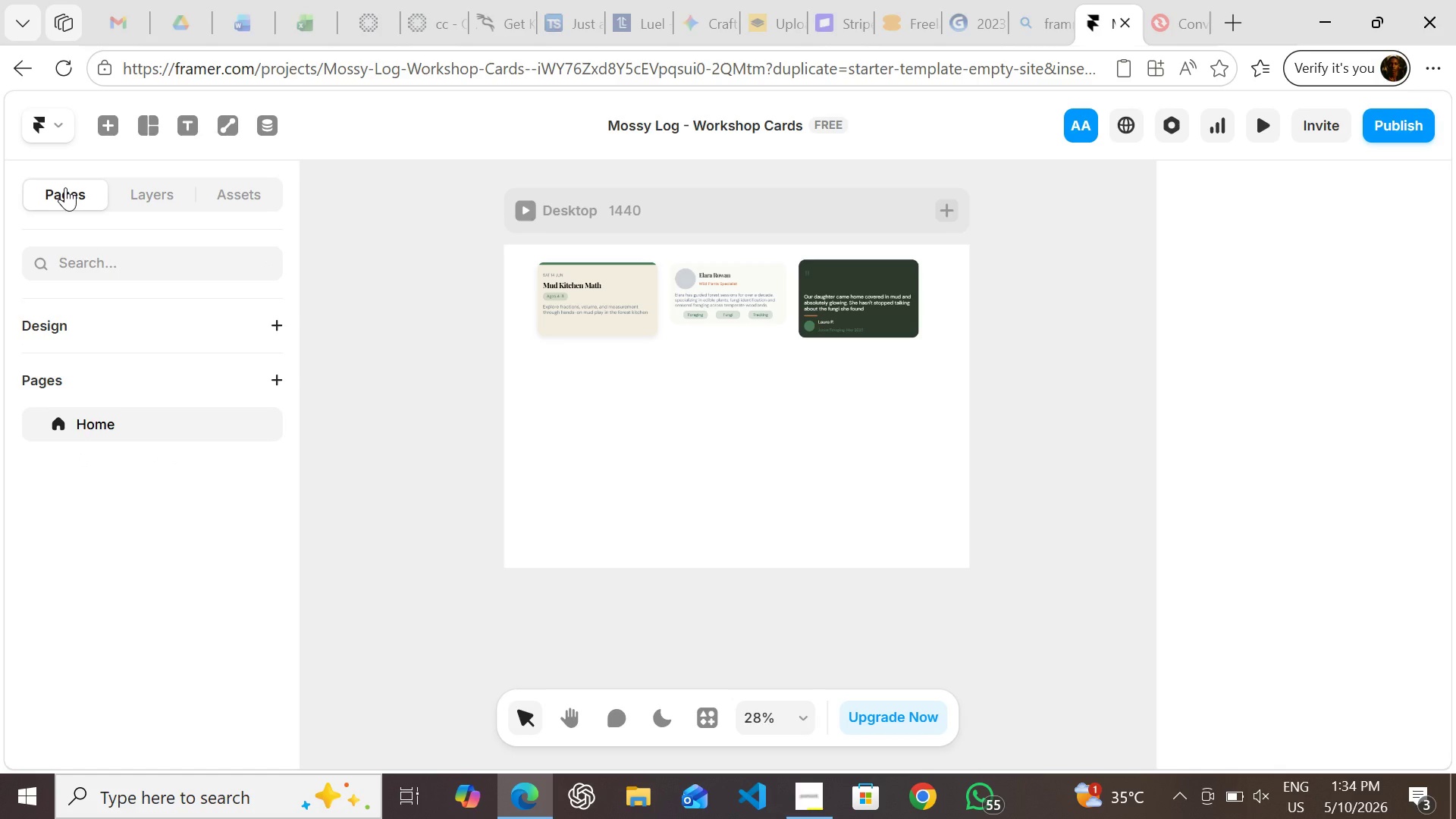 
left_click([279, 373])
 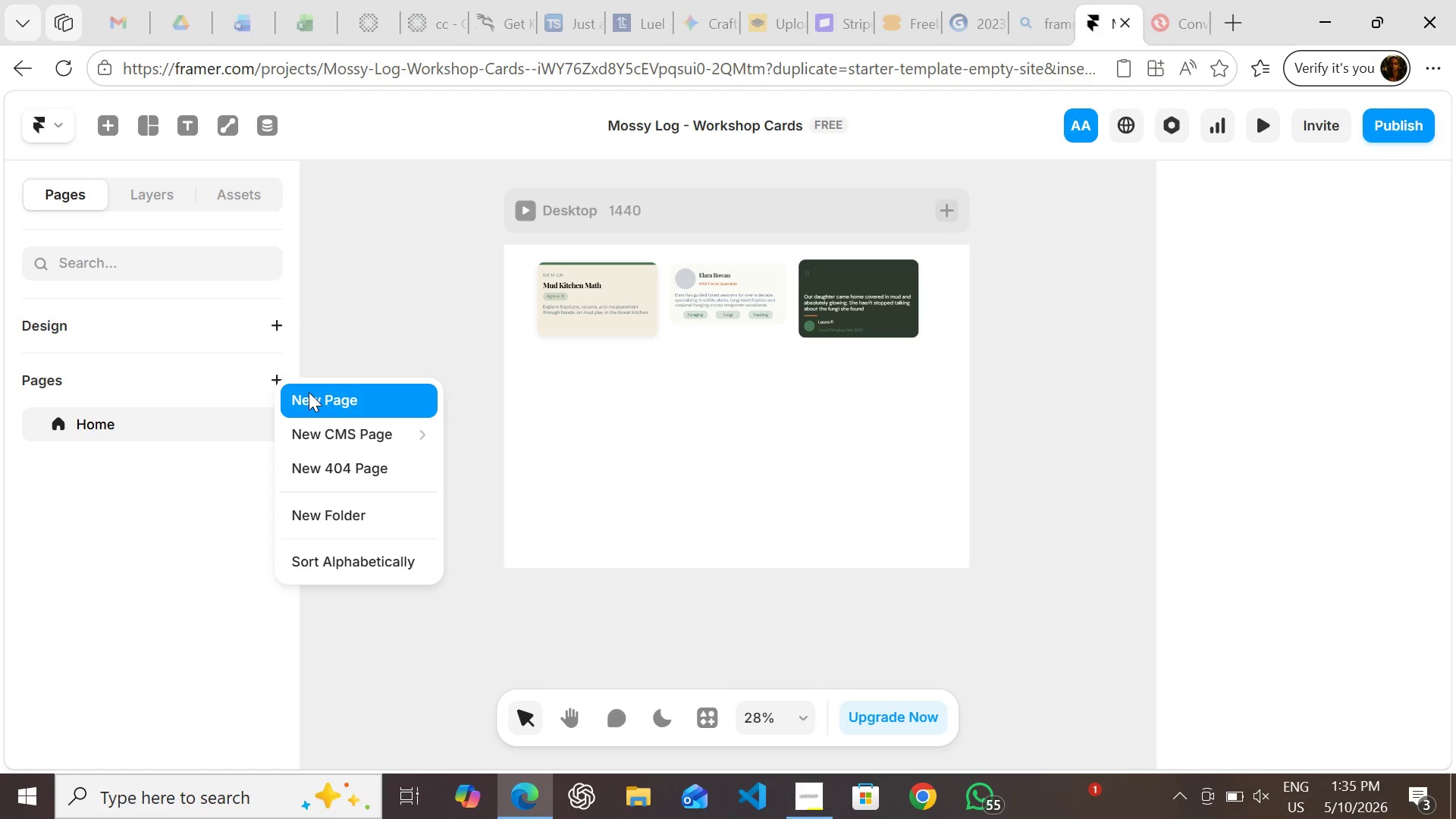 
left_click([309, 392])
 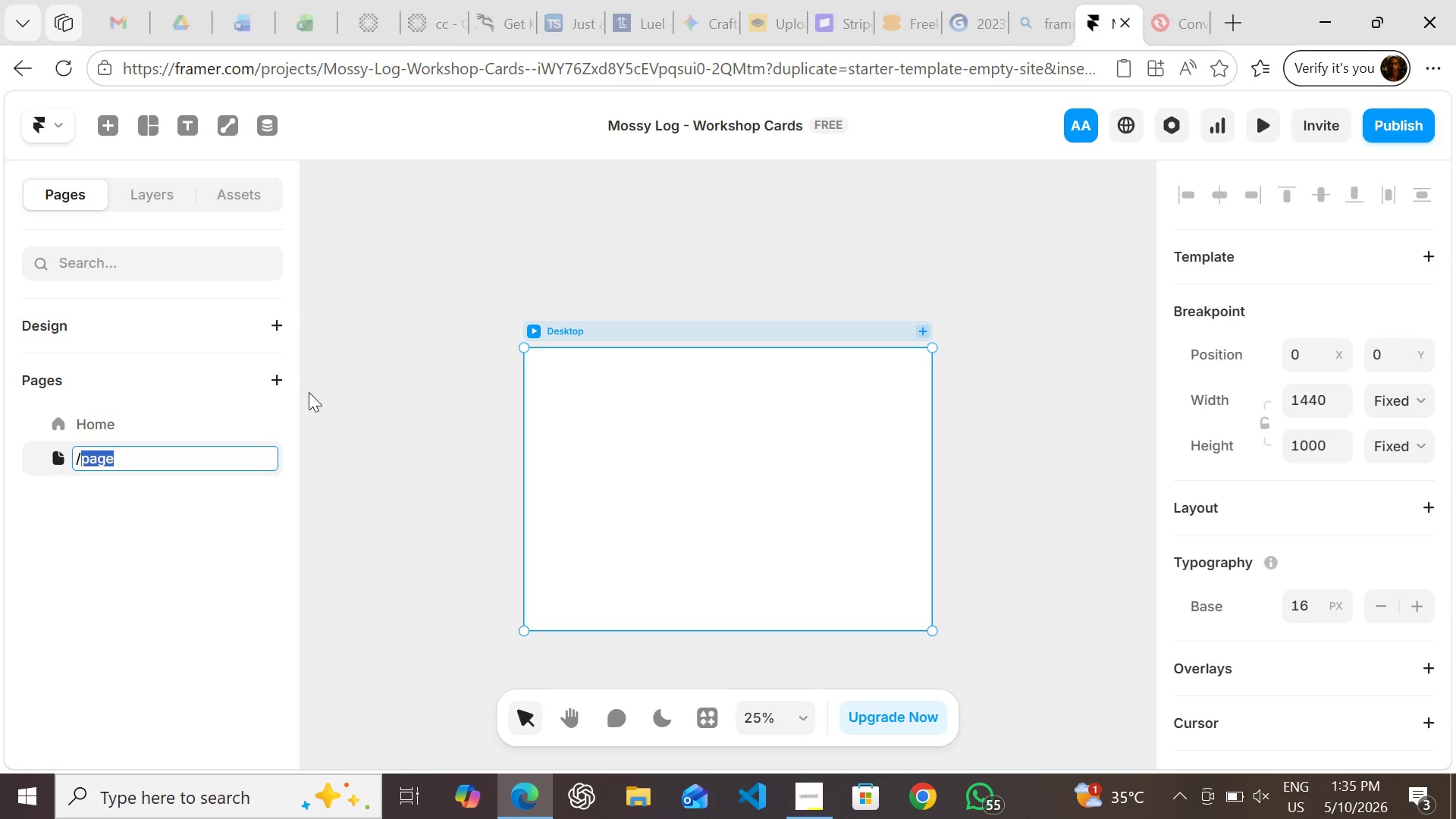 
wait(6.78)
 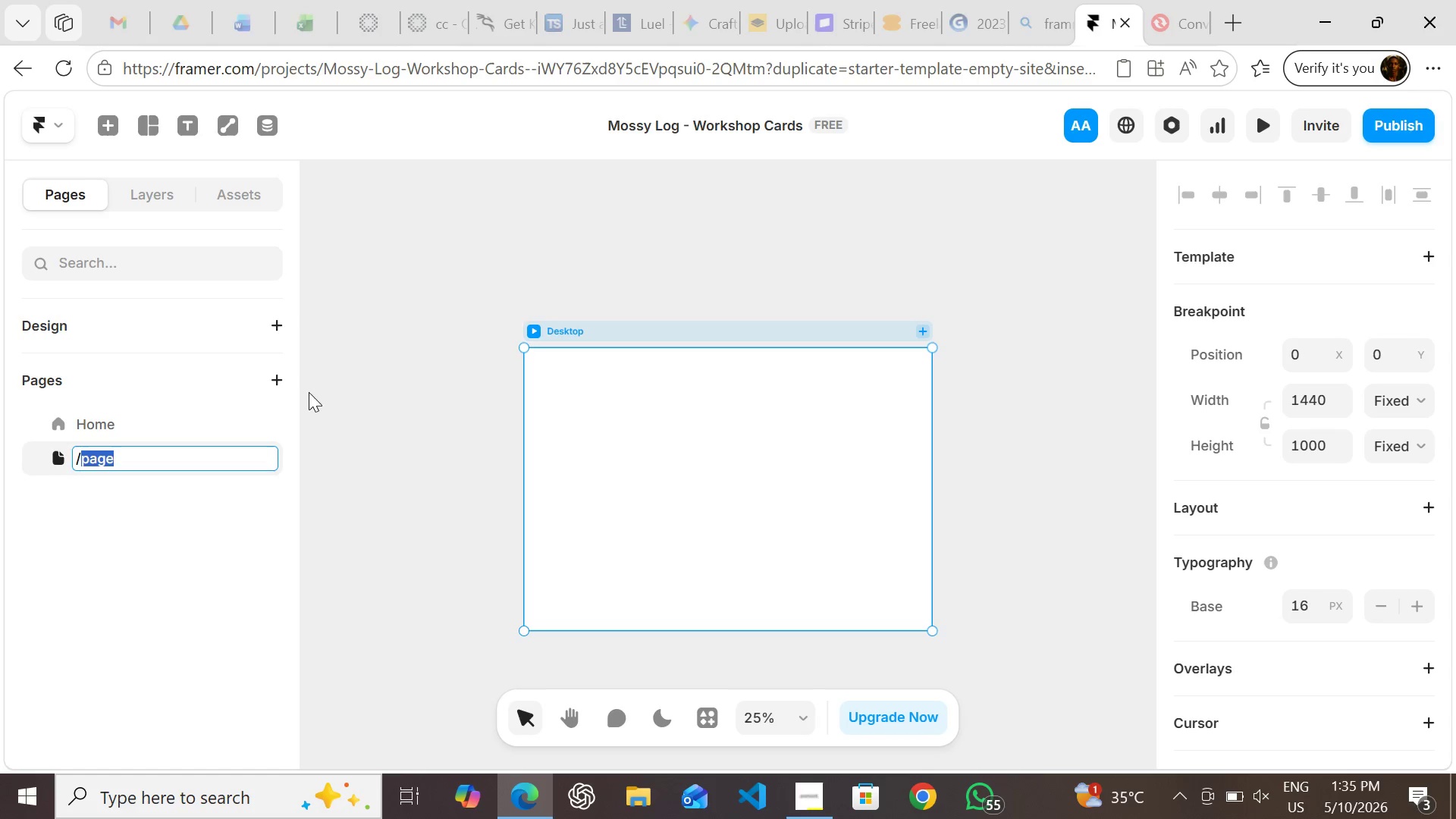 
hold_key(key=ShiftLeft, duration=0.66)
 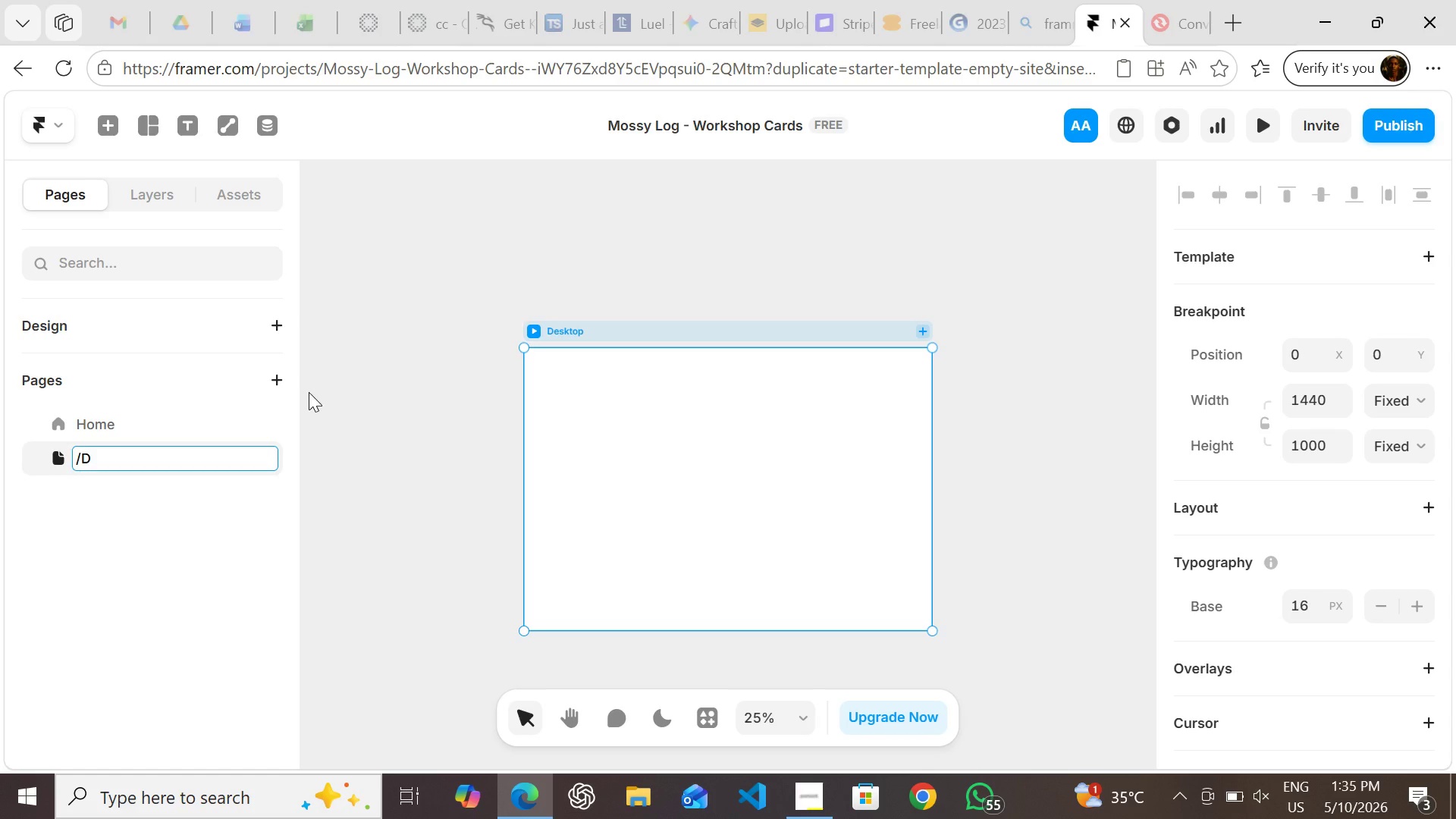 
hold_key(key=D, duration=0.34)
 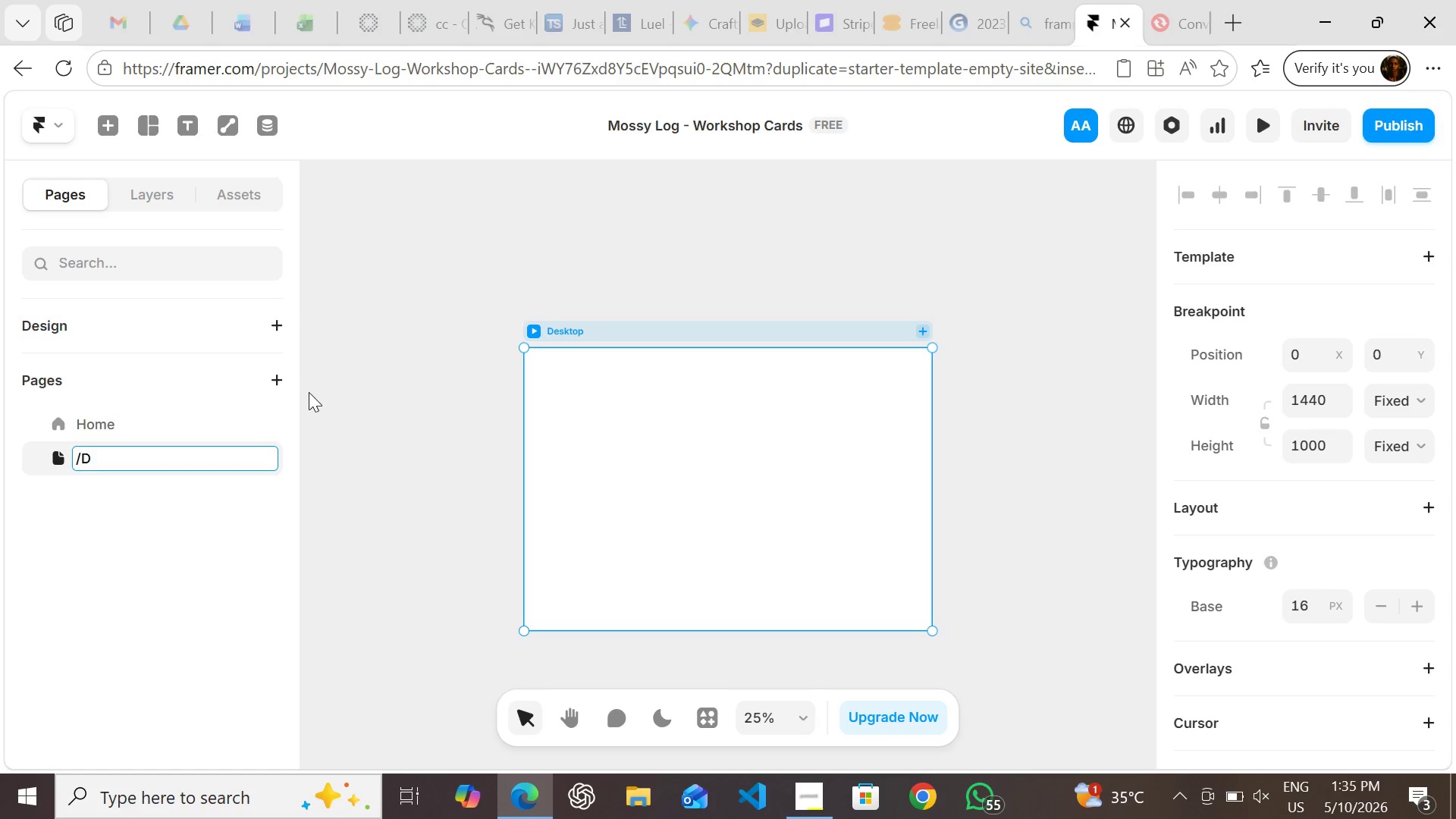 
type(emo )
 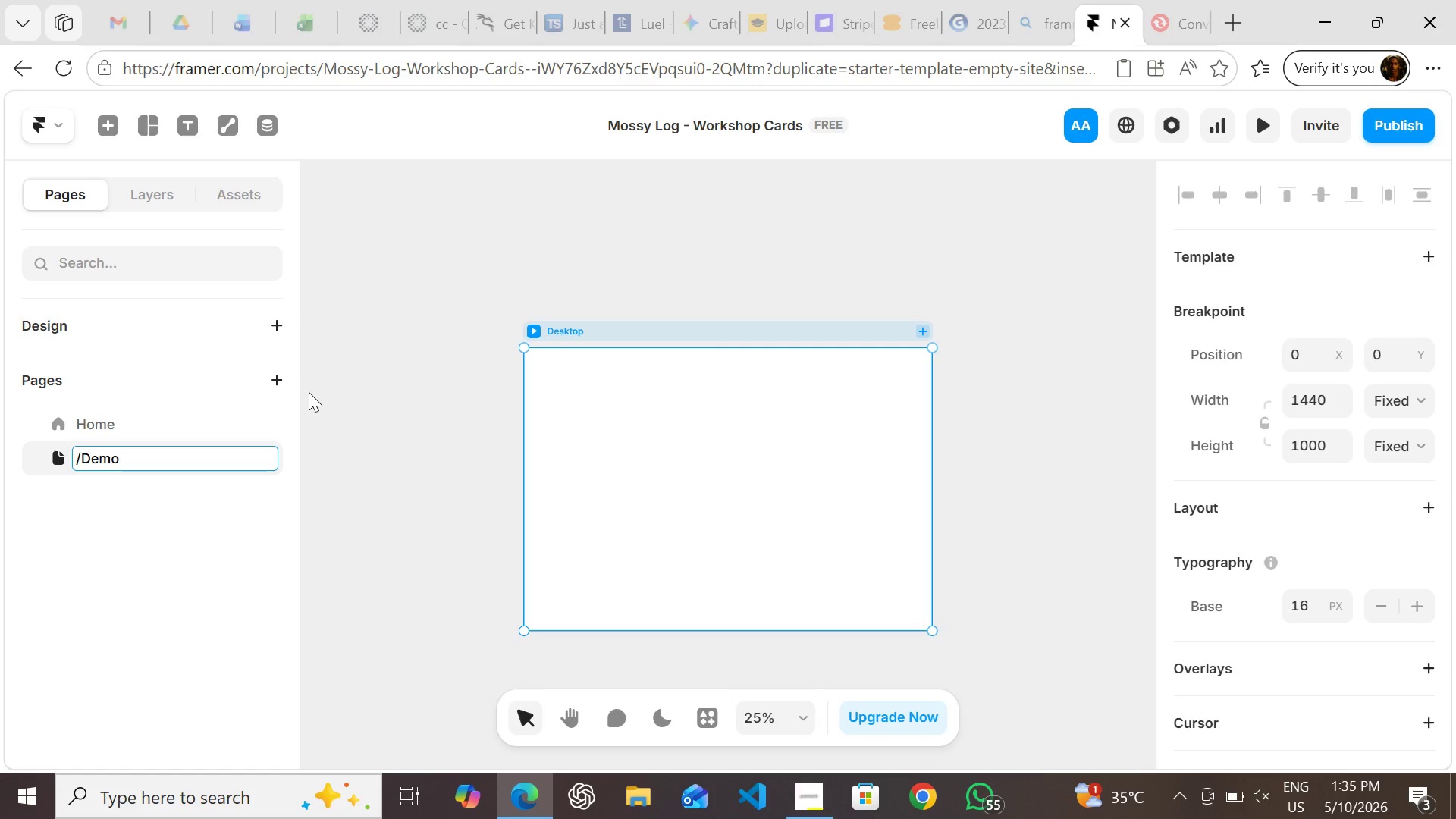 
hold_key(key=ShiftLeft, duration=1.53)
 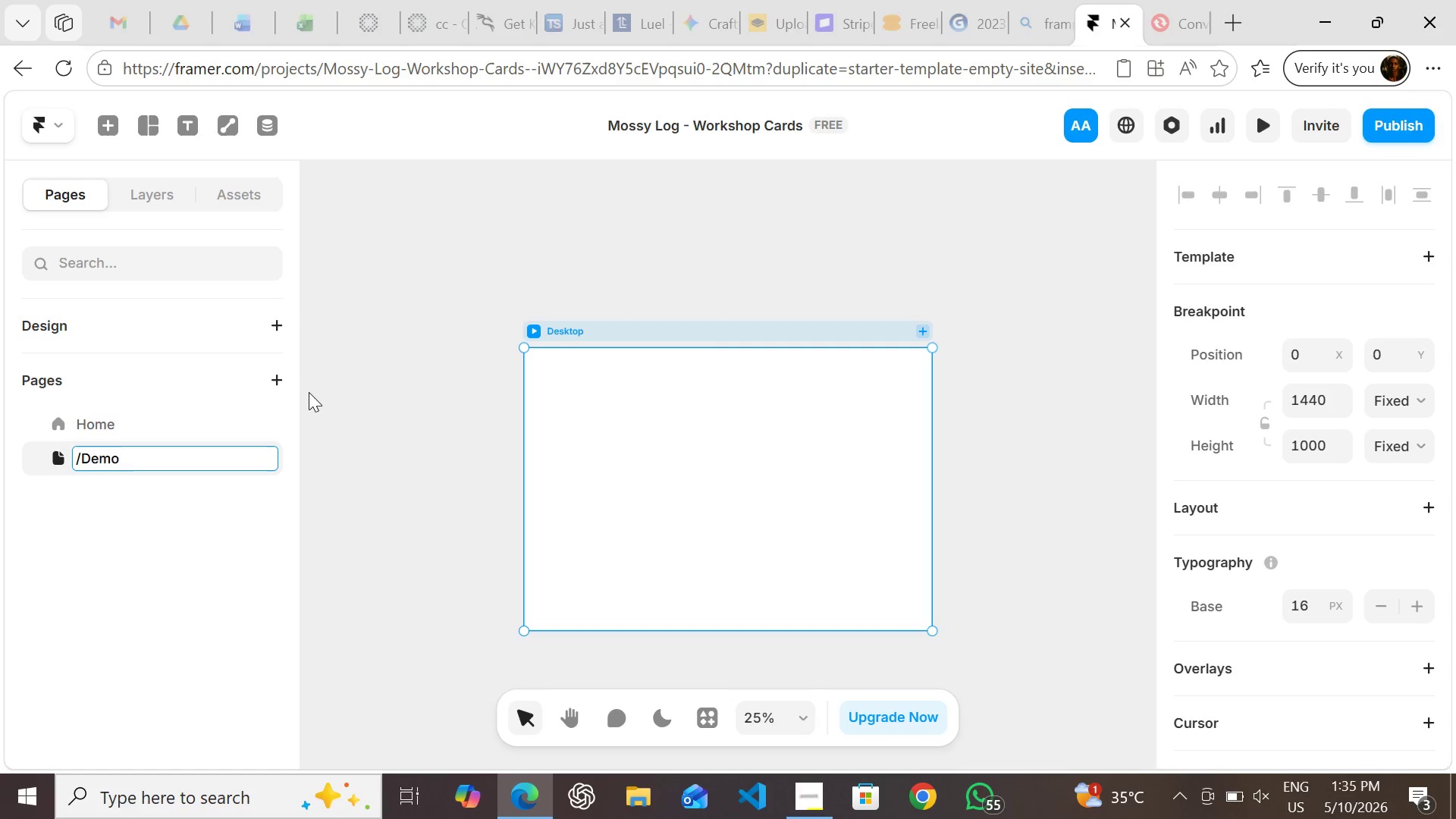 
hold_key(key=ShiftLeft, duration=0.91)
 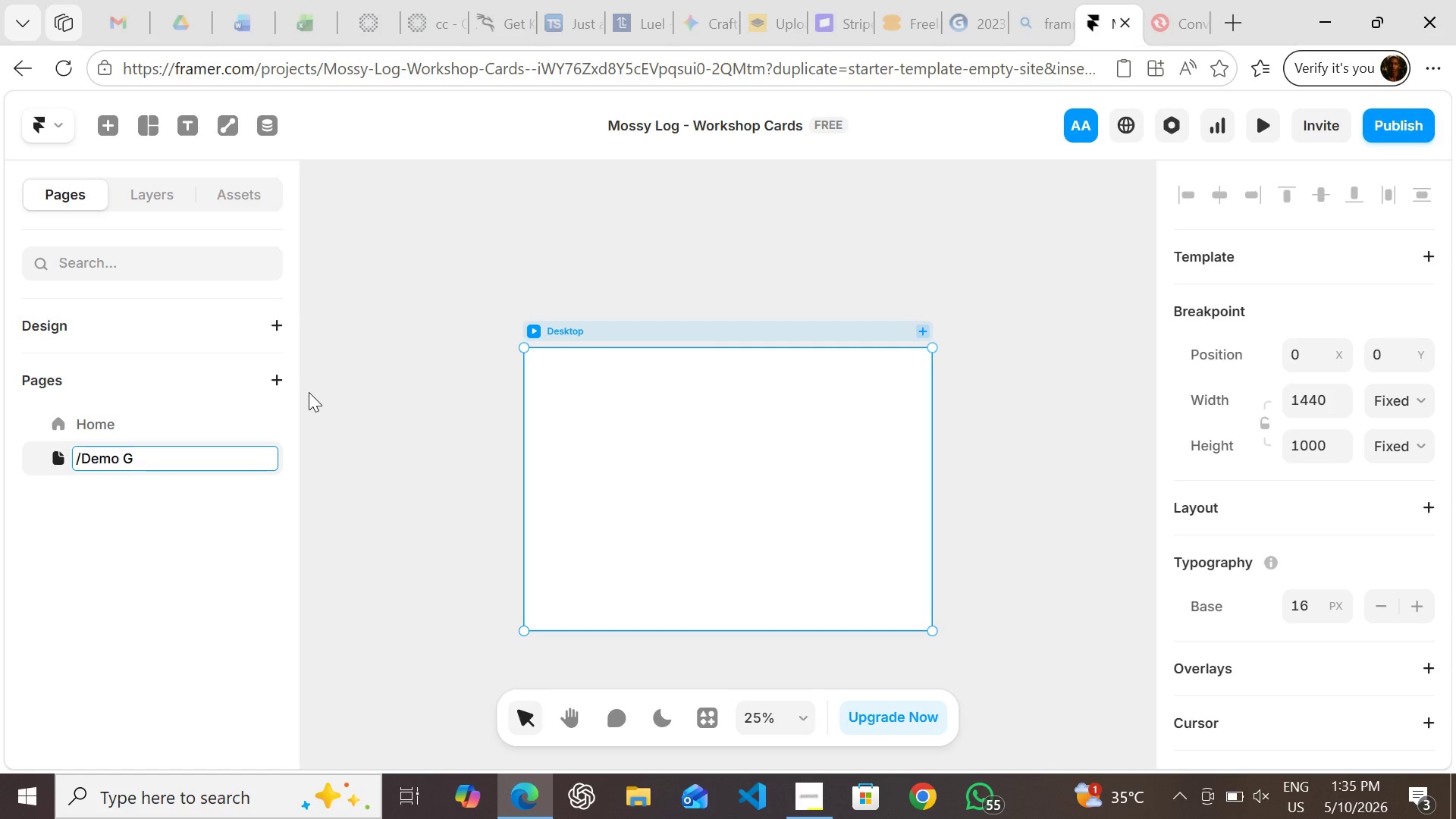 
hold_key(key=G, duration=0.31)
 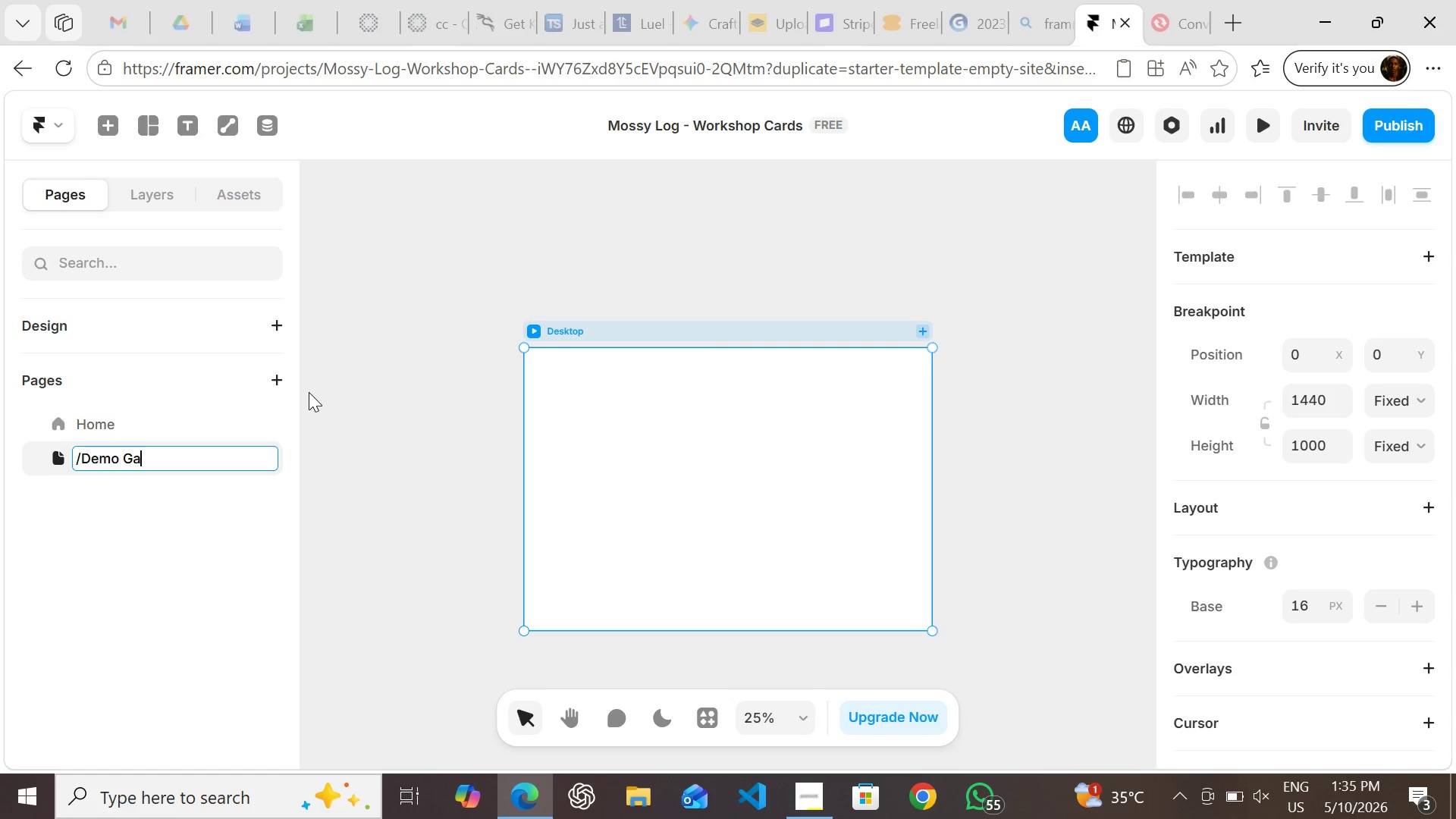 
type(allery)
 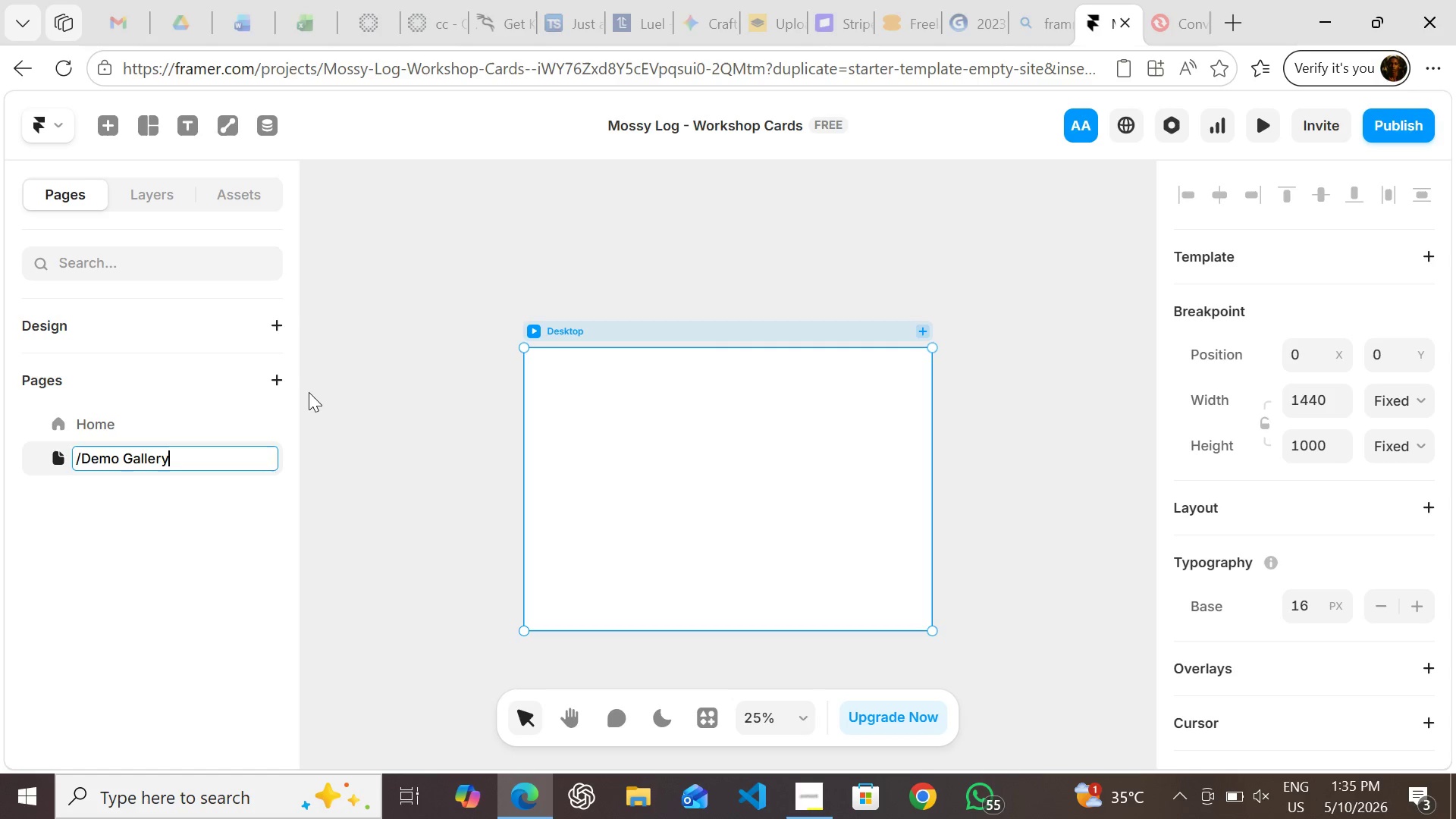 
key(Enter)
 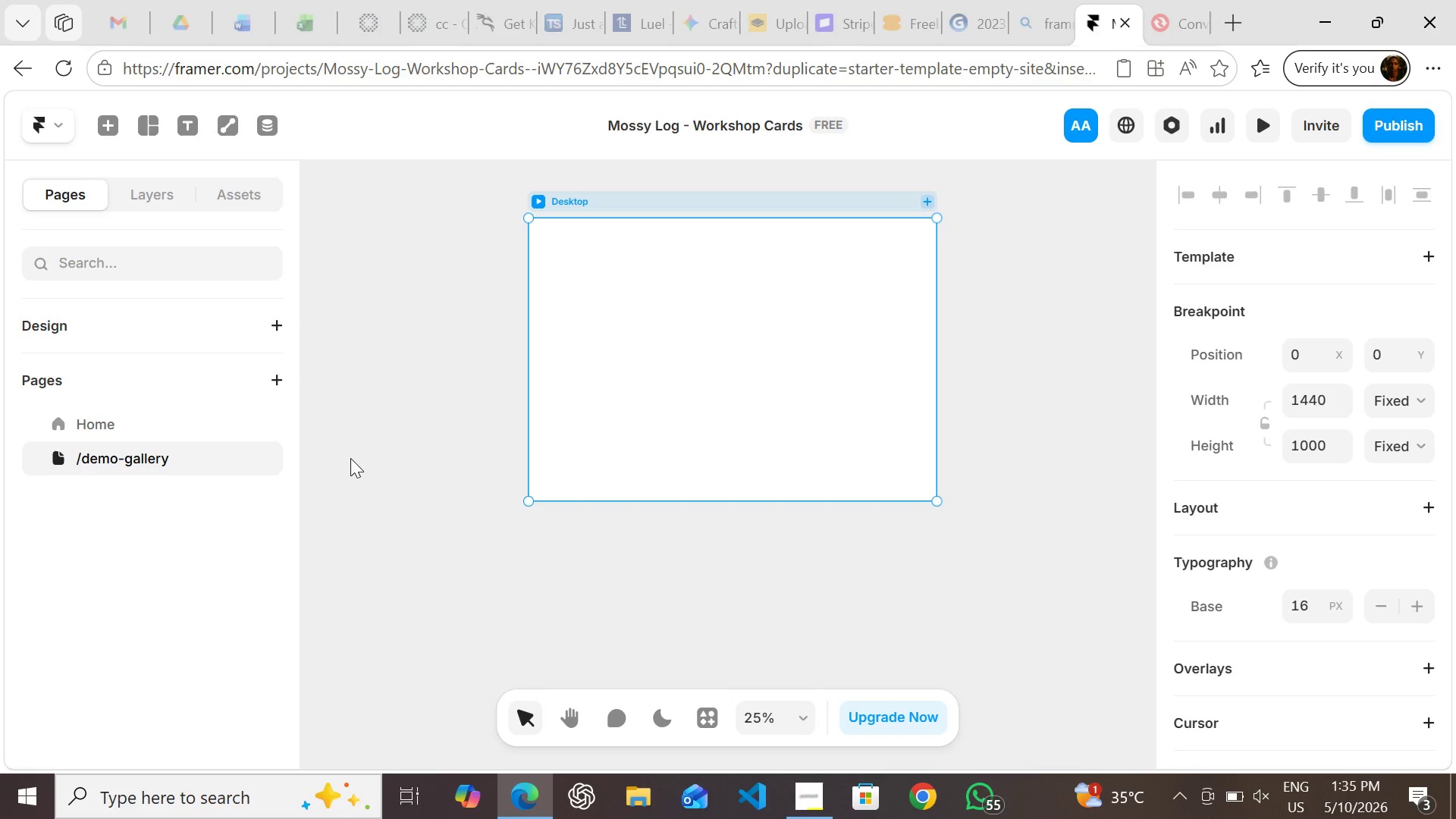 
wait(18.58)
 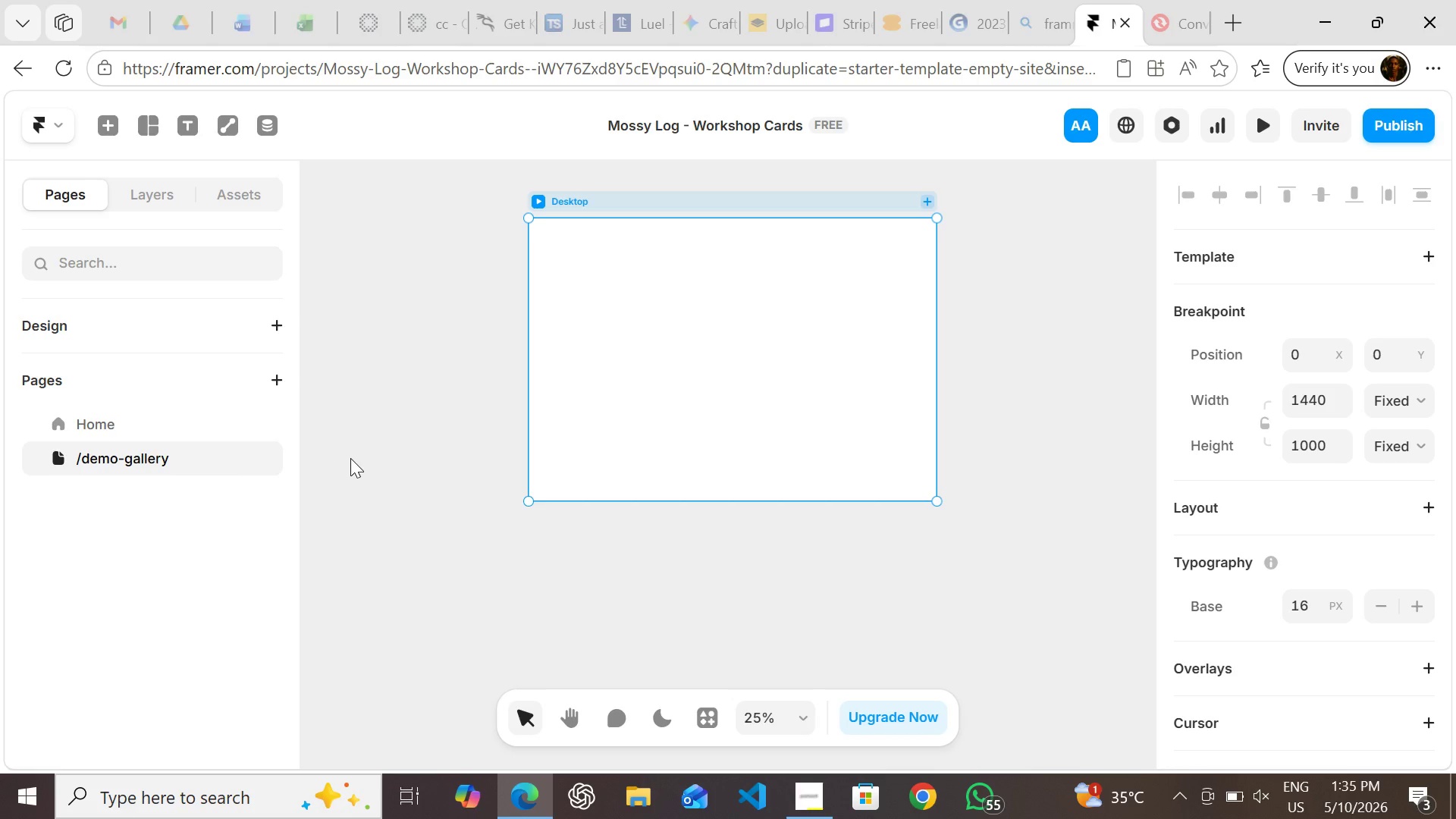 
key(F)
 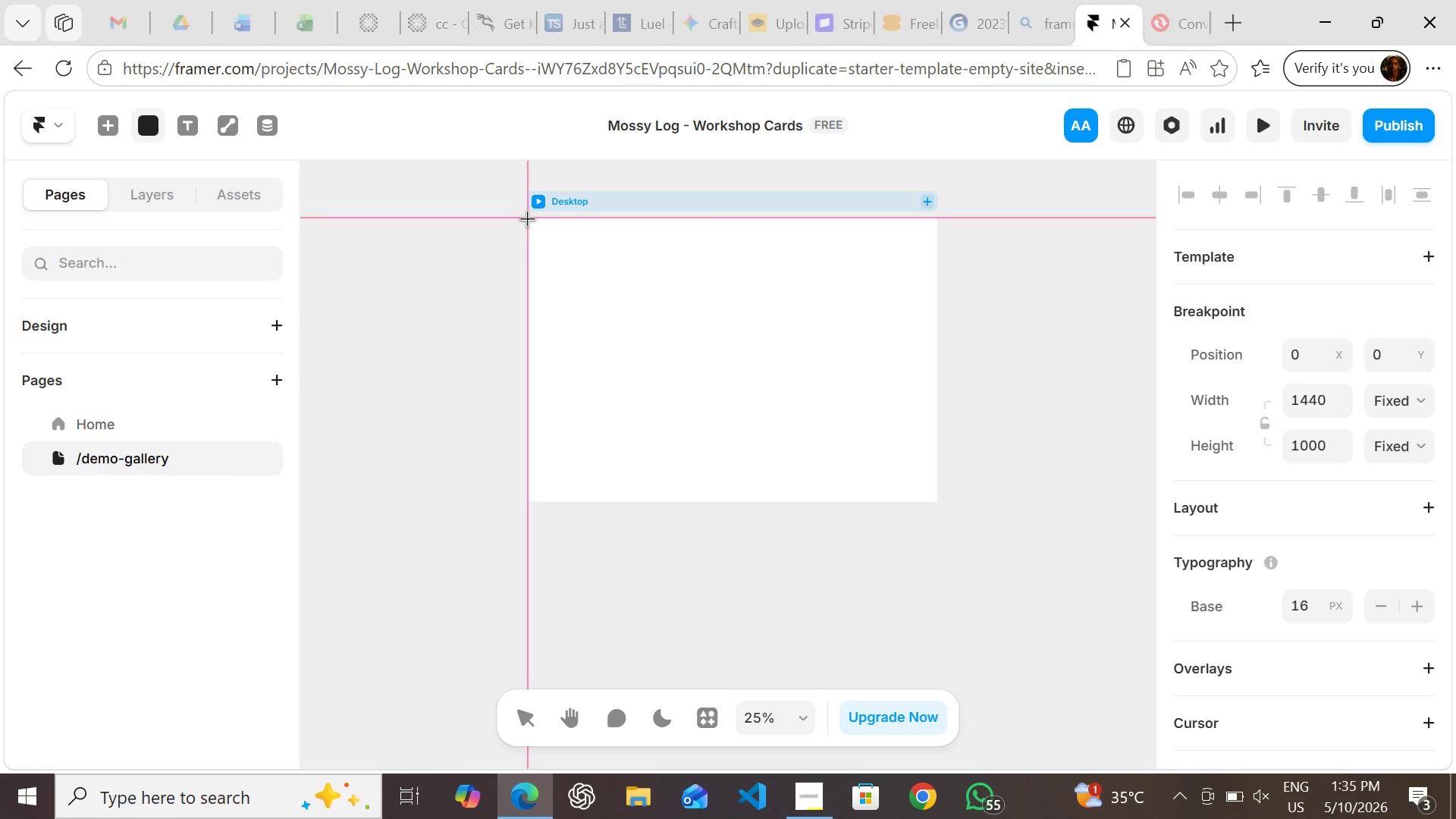 
left_click_drag(start_coordinate=[527, 218], to_coordinate=[934, 500])
 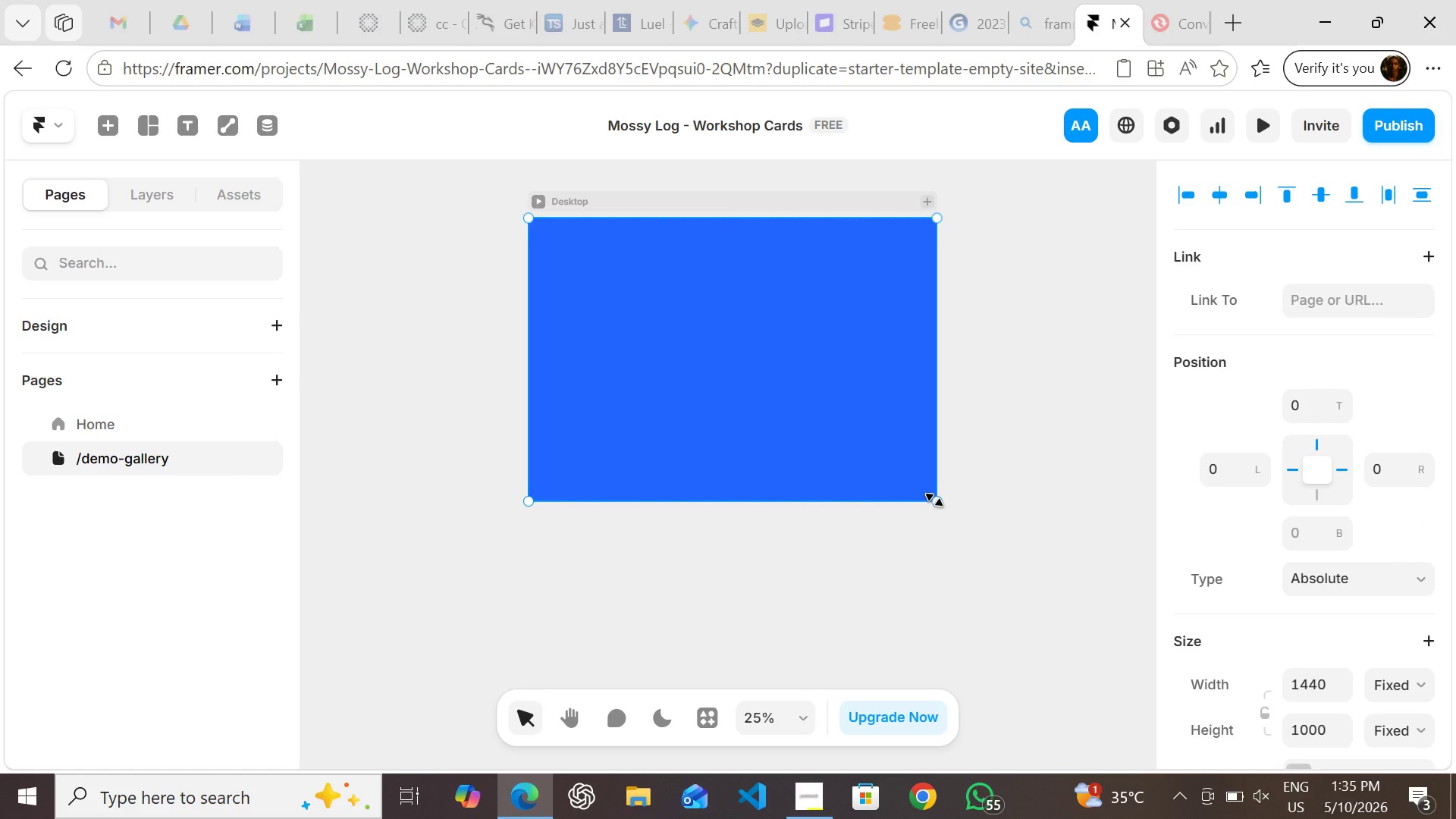 
wait(12.4)
 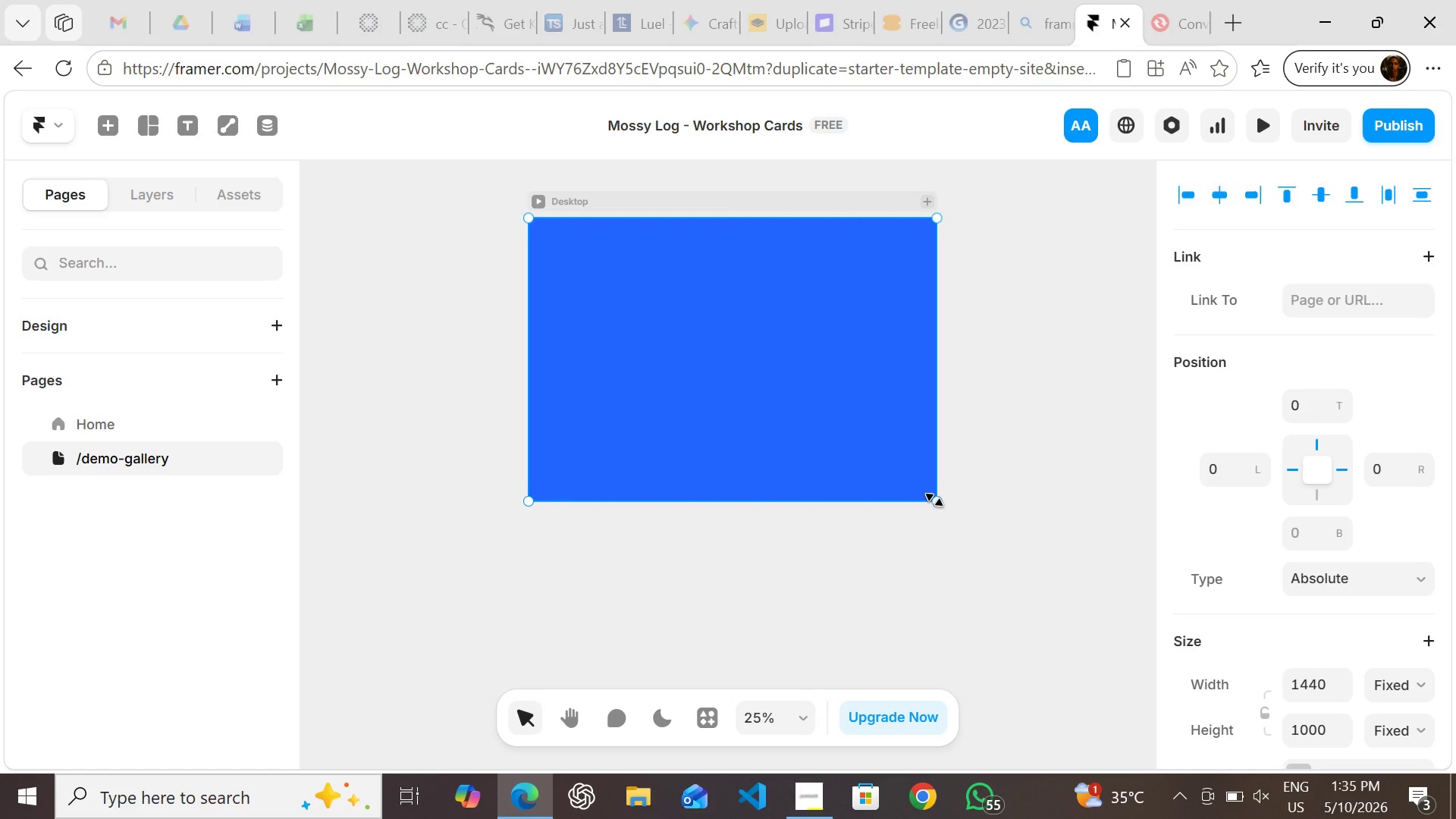 
mouse_move([1222, 519])
 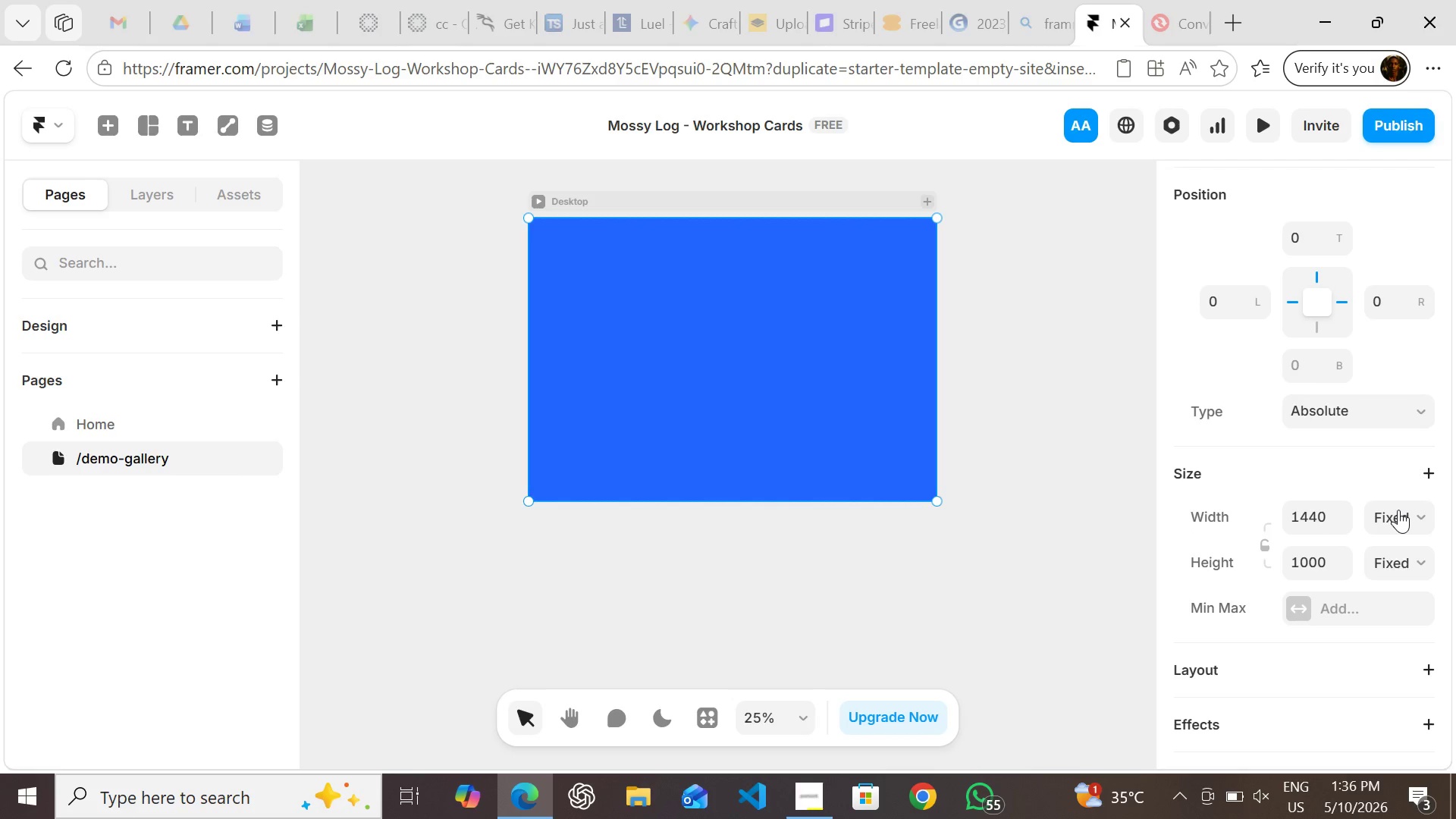 
left_click([1398, 510])
 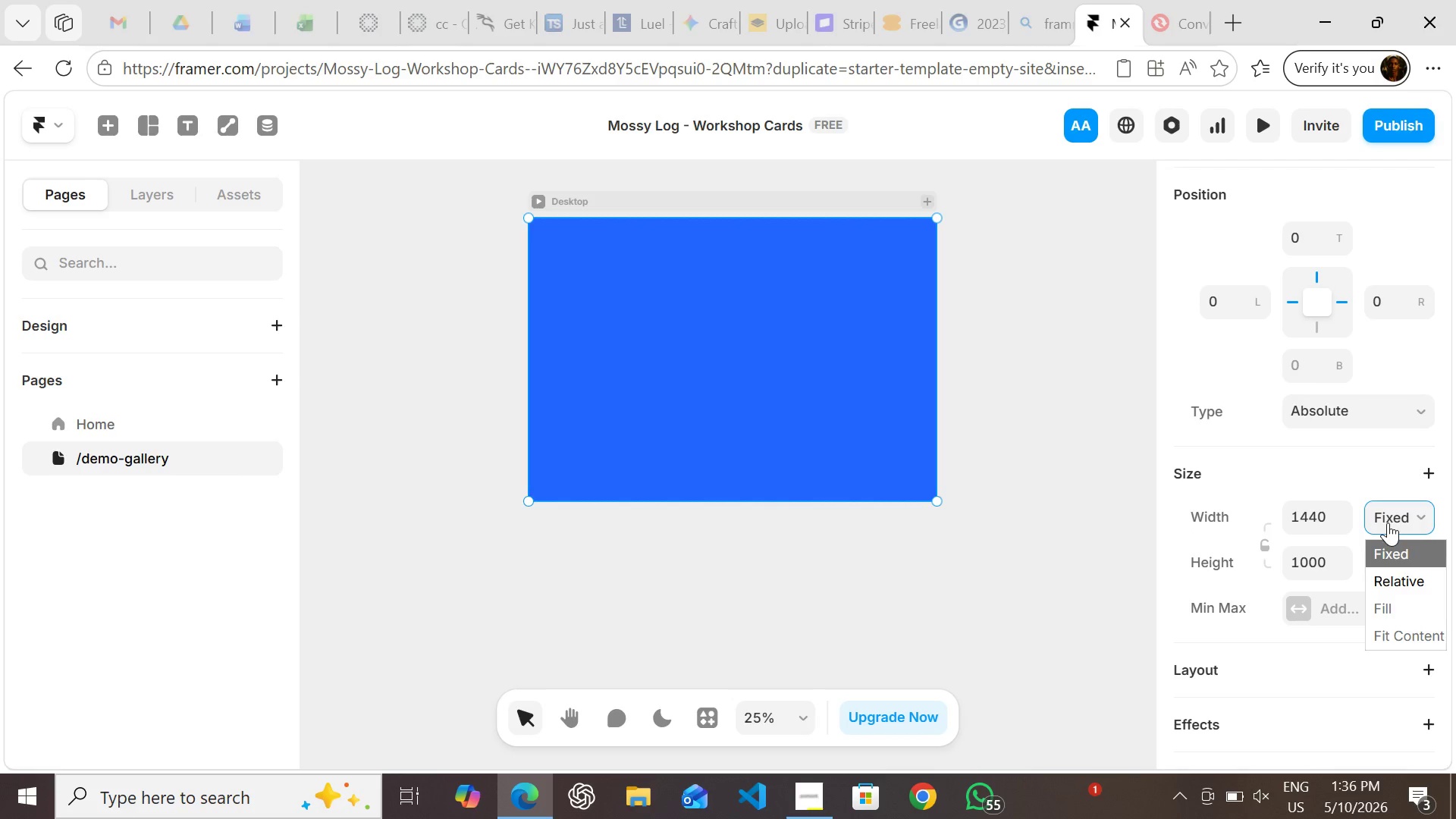 
left_click([1388, 516])
 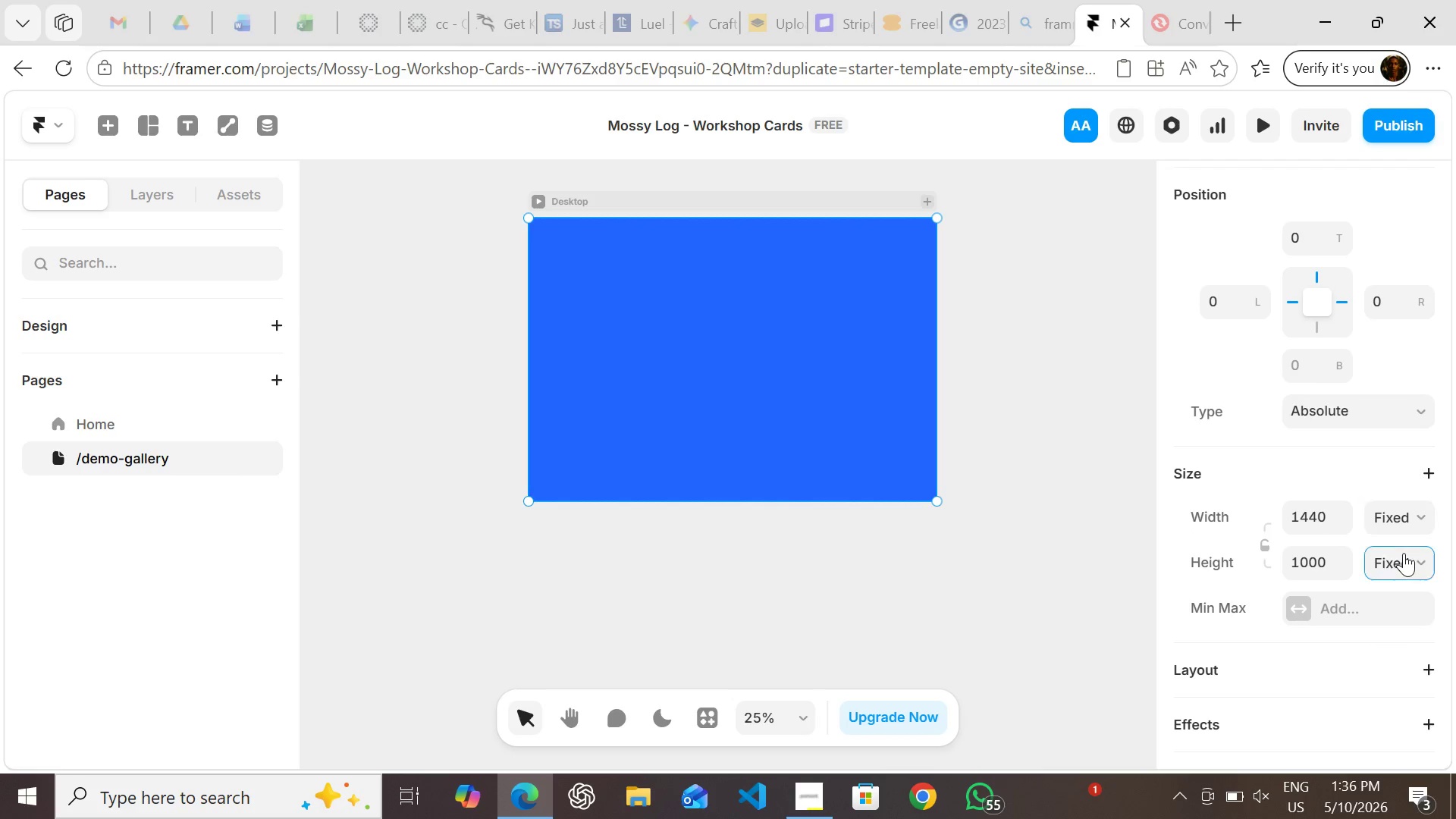 
left_click([1404, 553])
 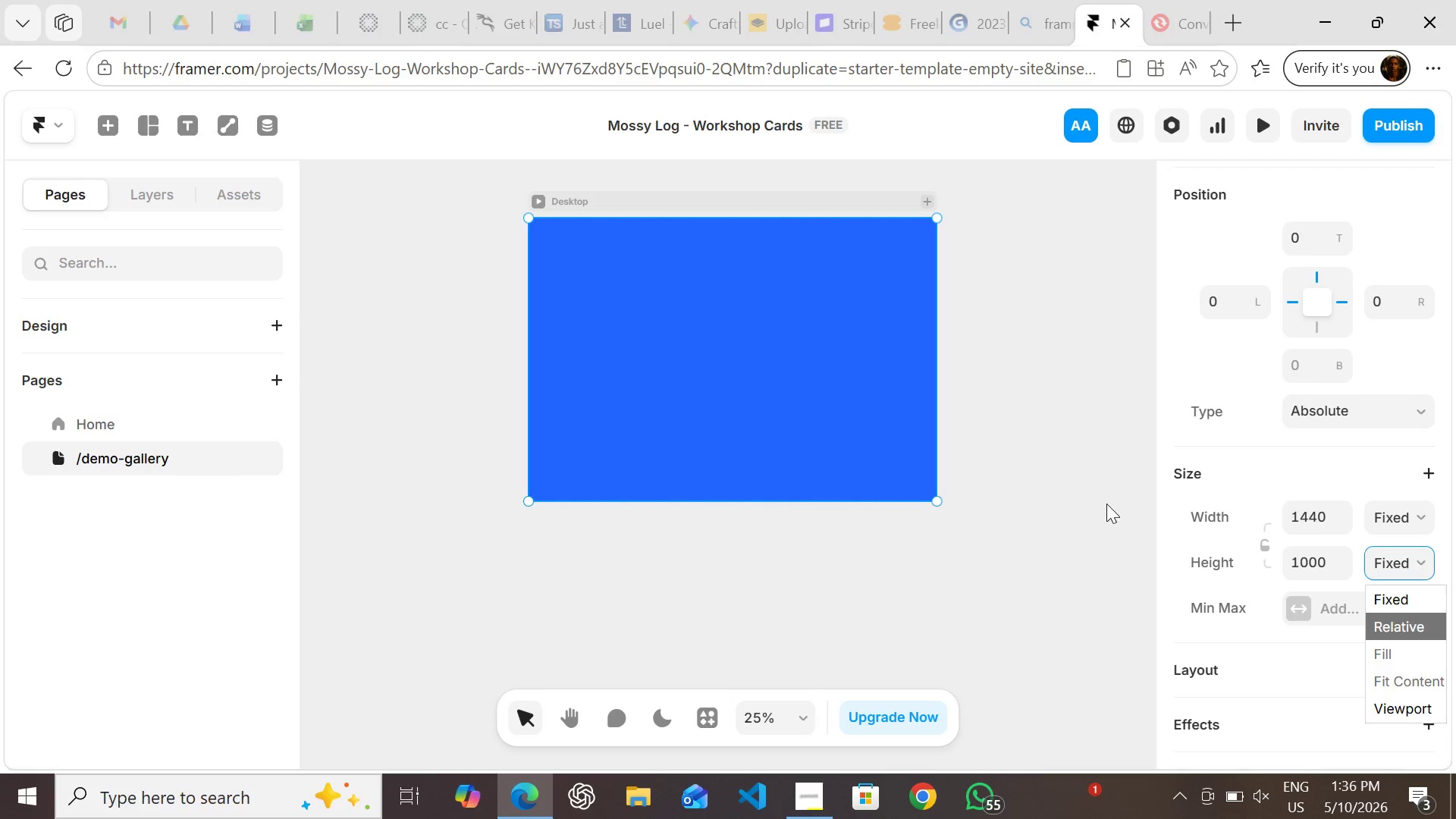 
left_click([1100, 494])
 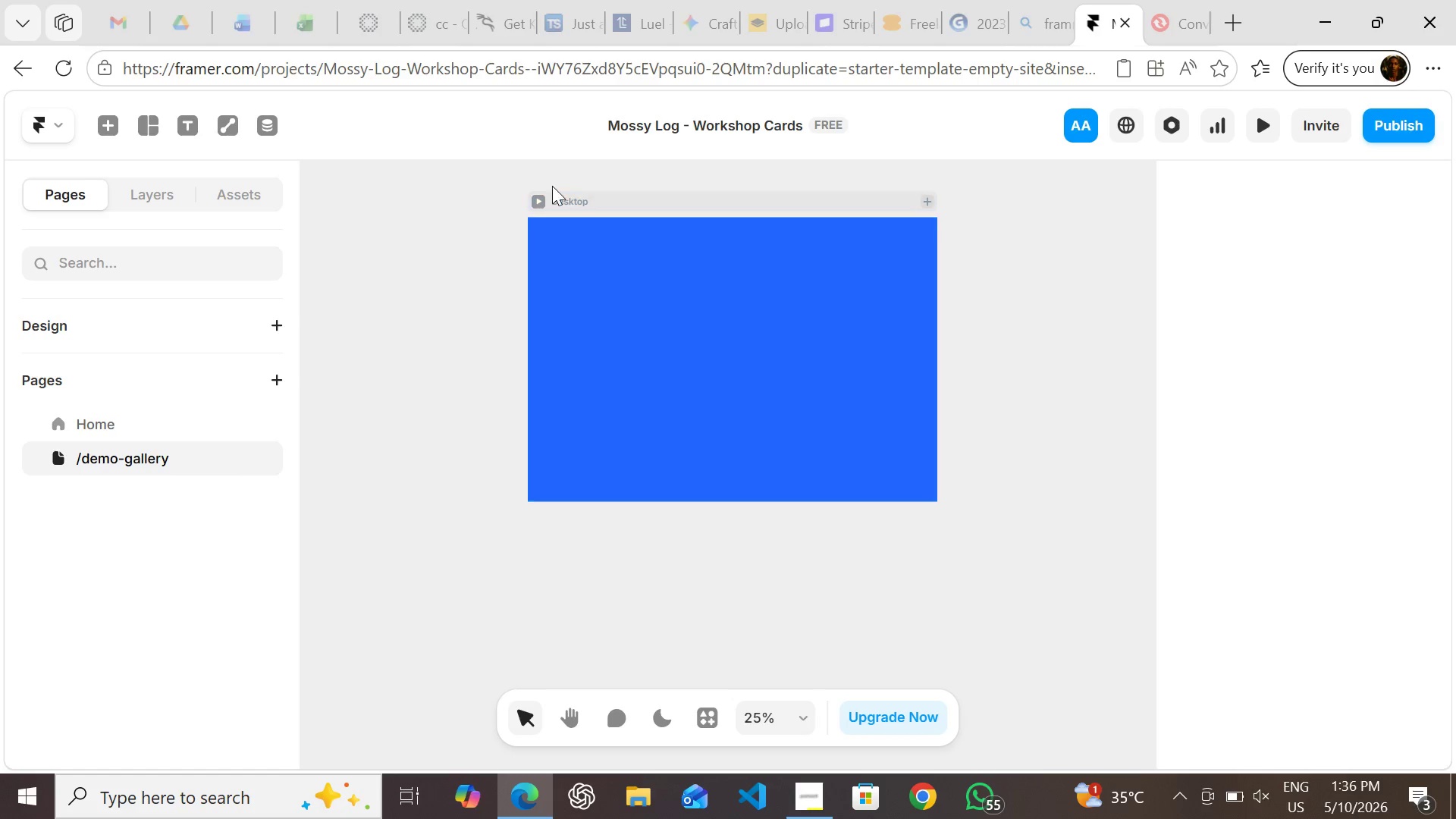 
left_click([560, 205])
 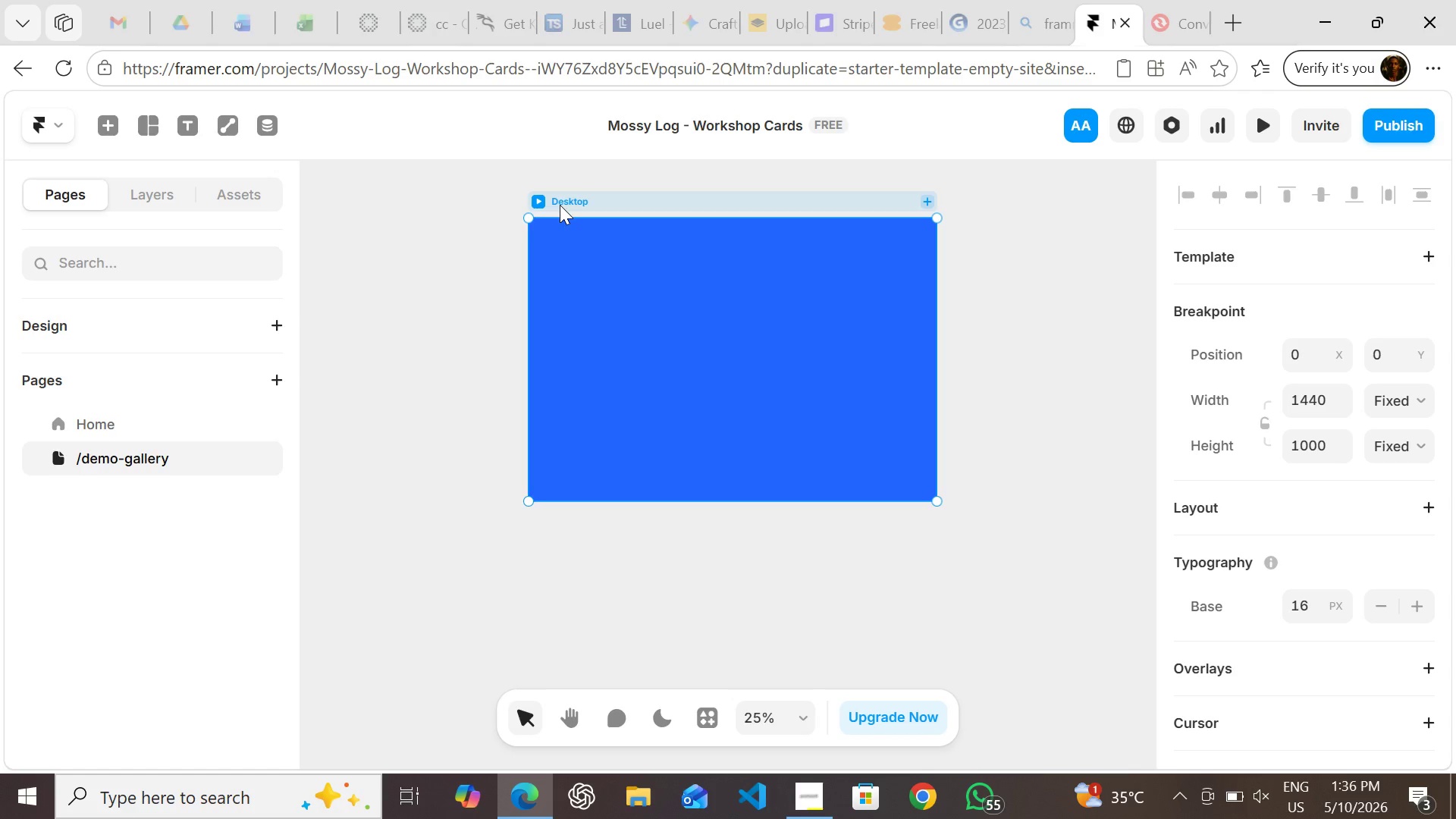 
hold_key(key=ShiftLeft, duration=0.97)
left_click([598, 269])
 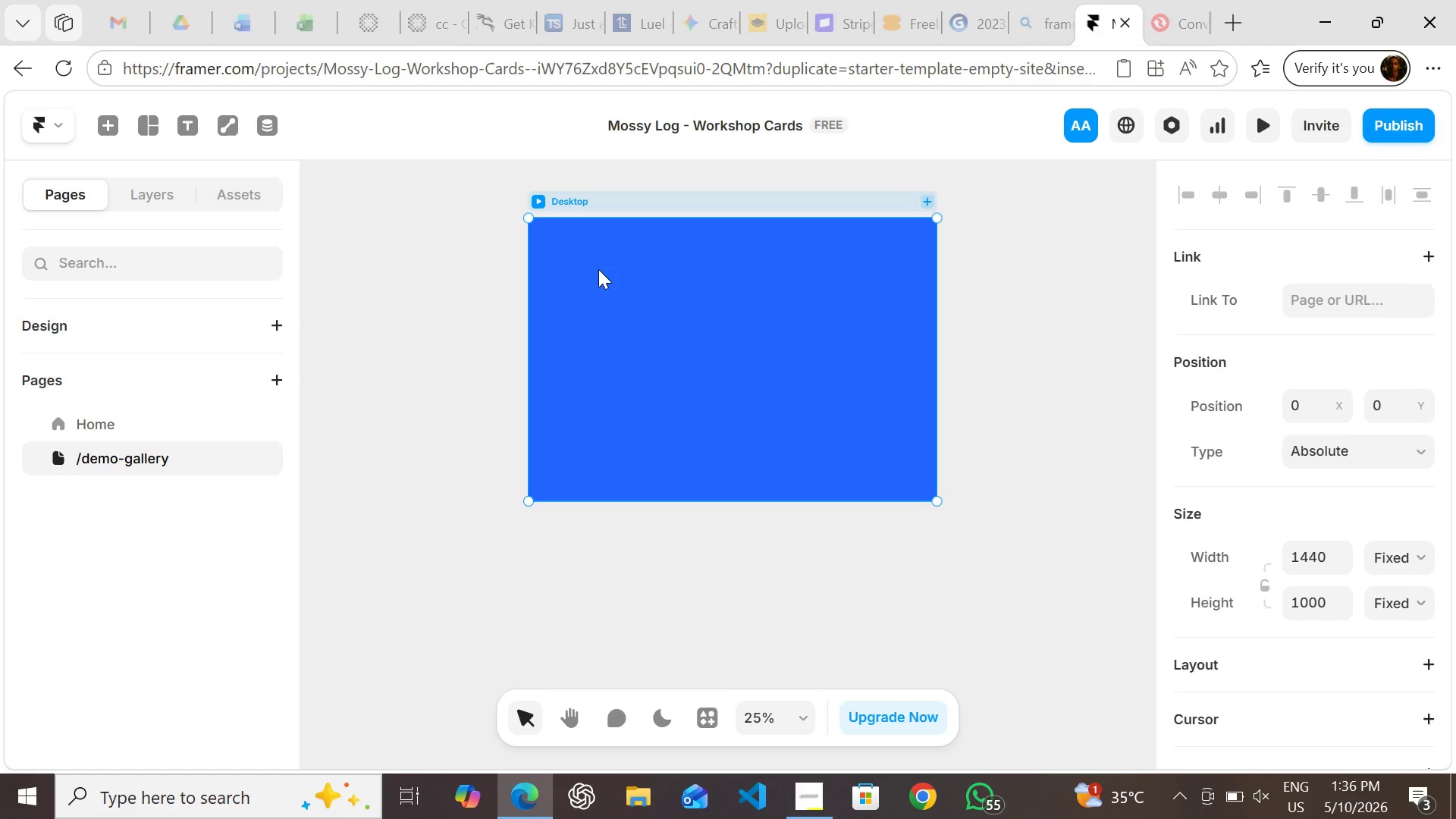 
key(Shift+ShiftLeft)
 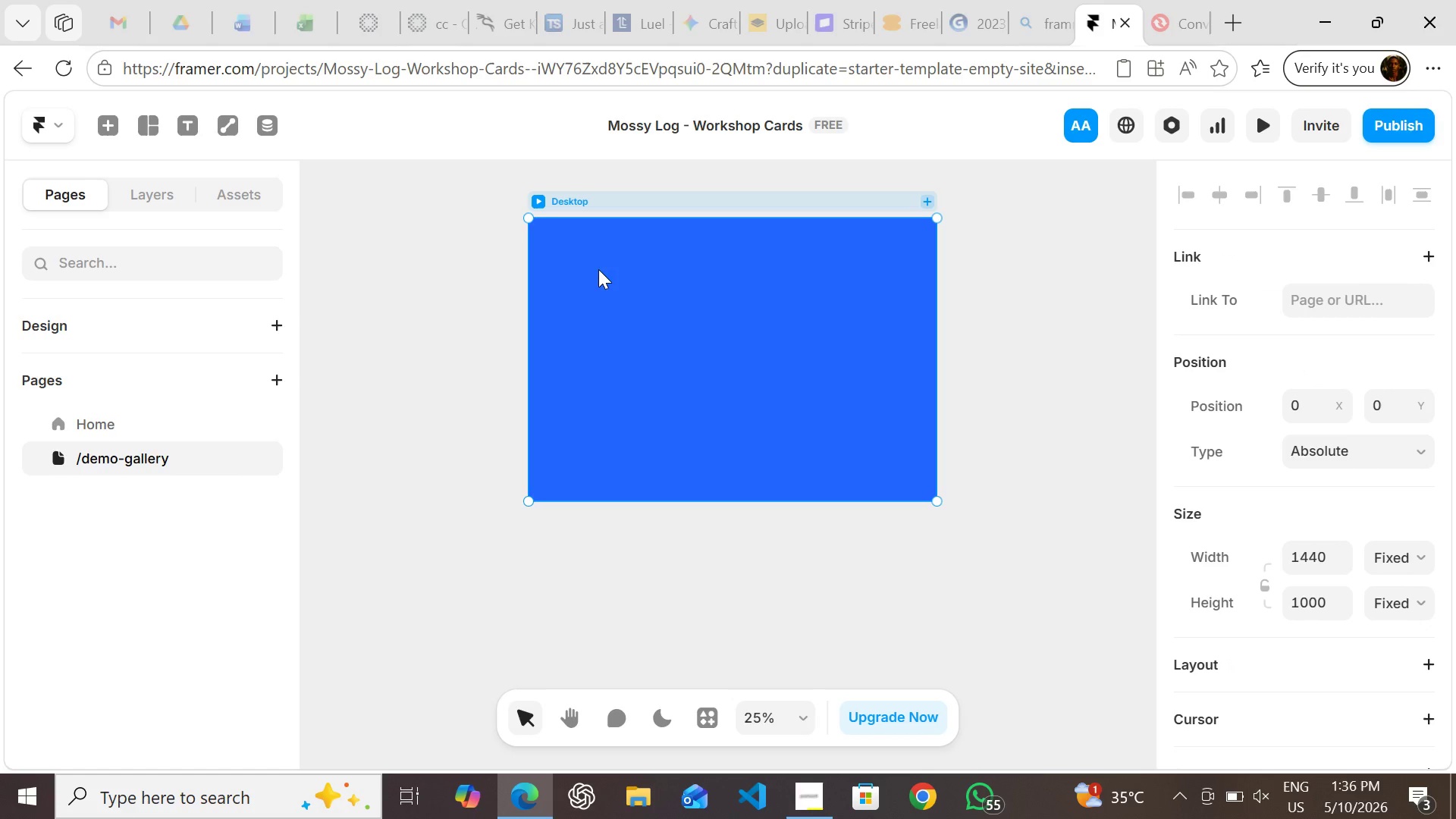 
key(Shift+A)
 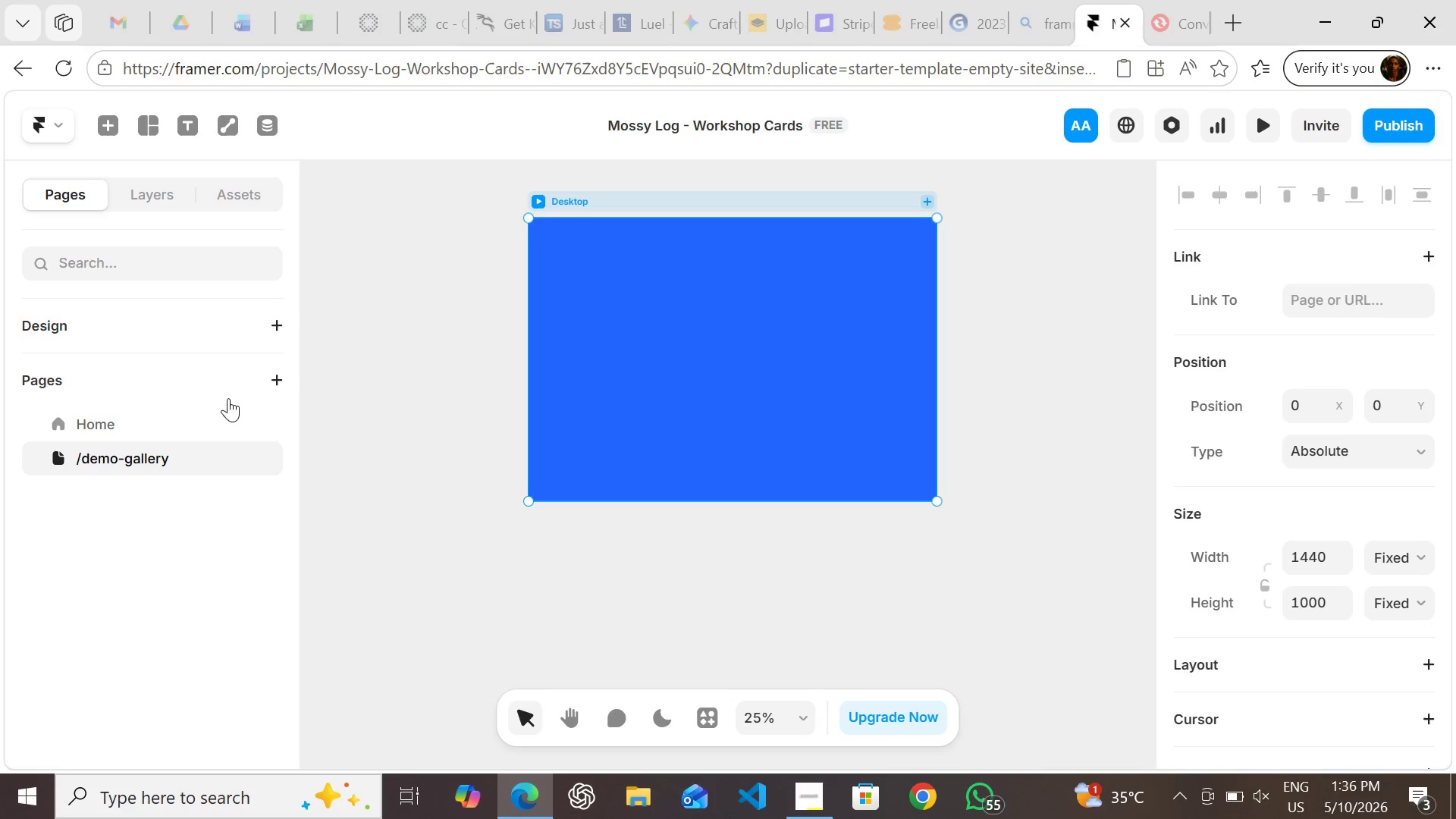 
left_click([206, 453])
 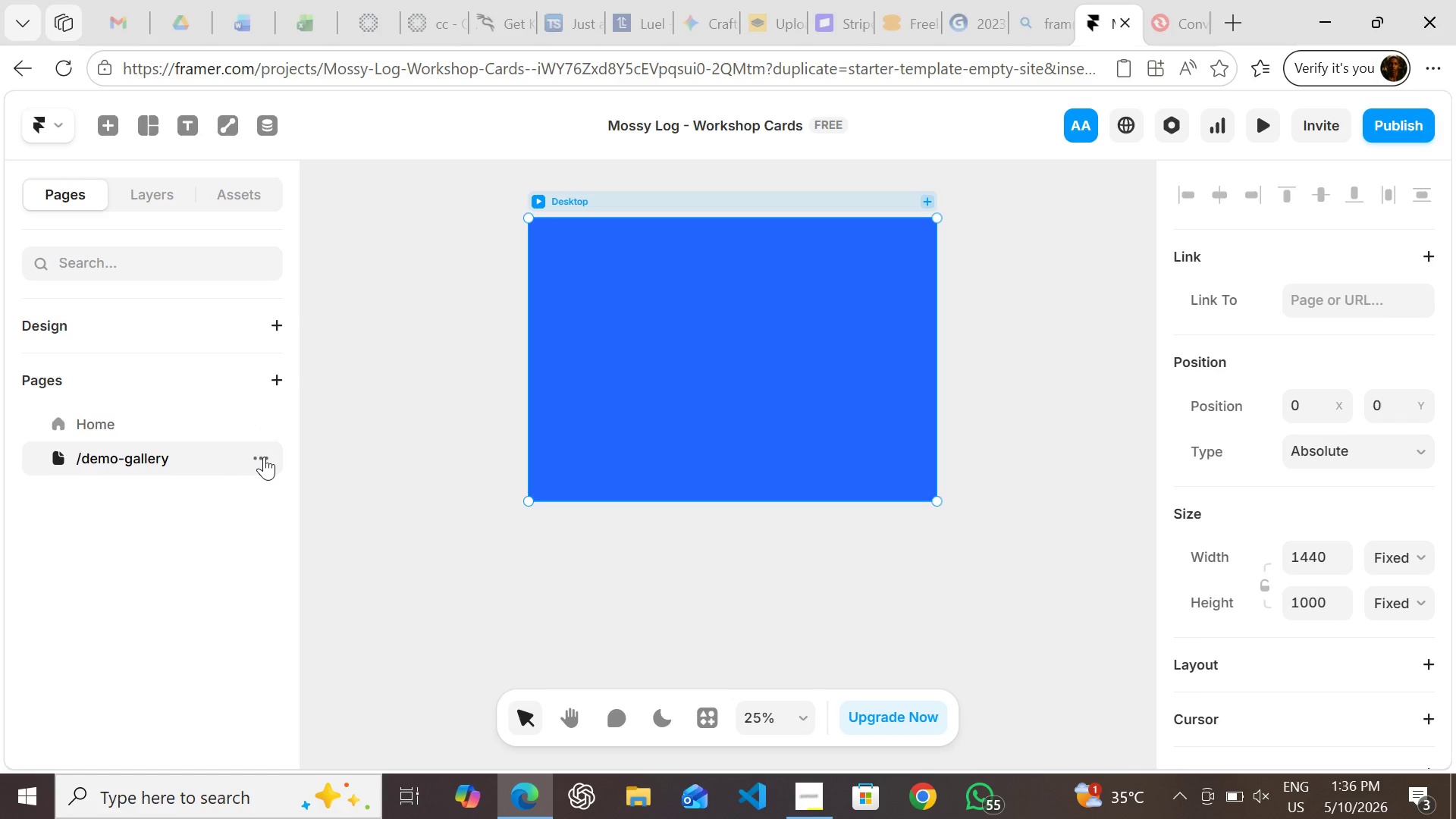 
left_click([264, 457])
 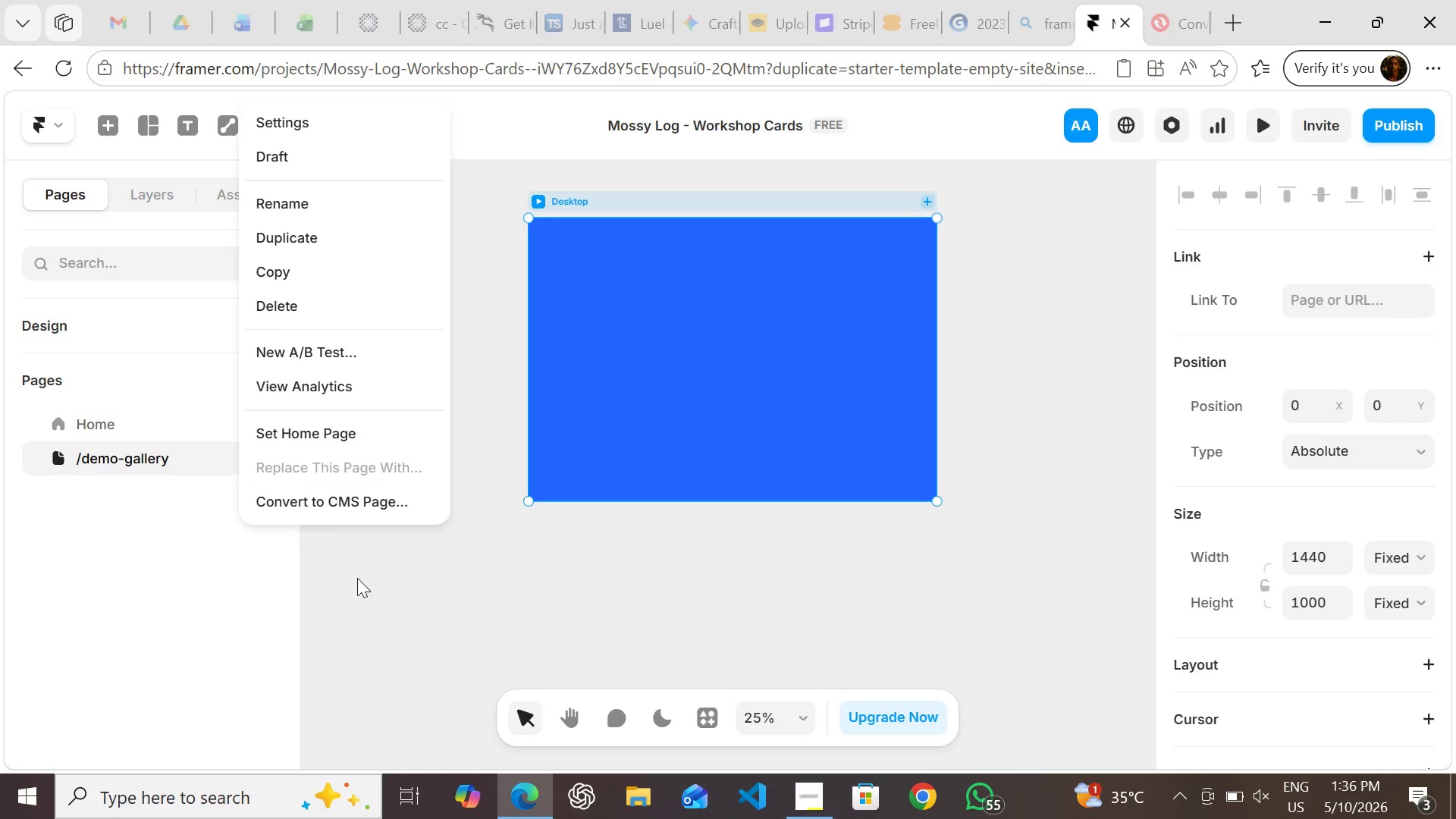 
left_click([358, 579])
 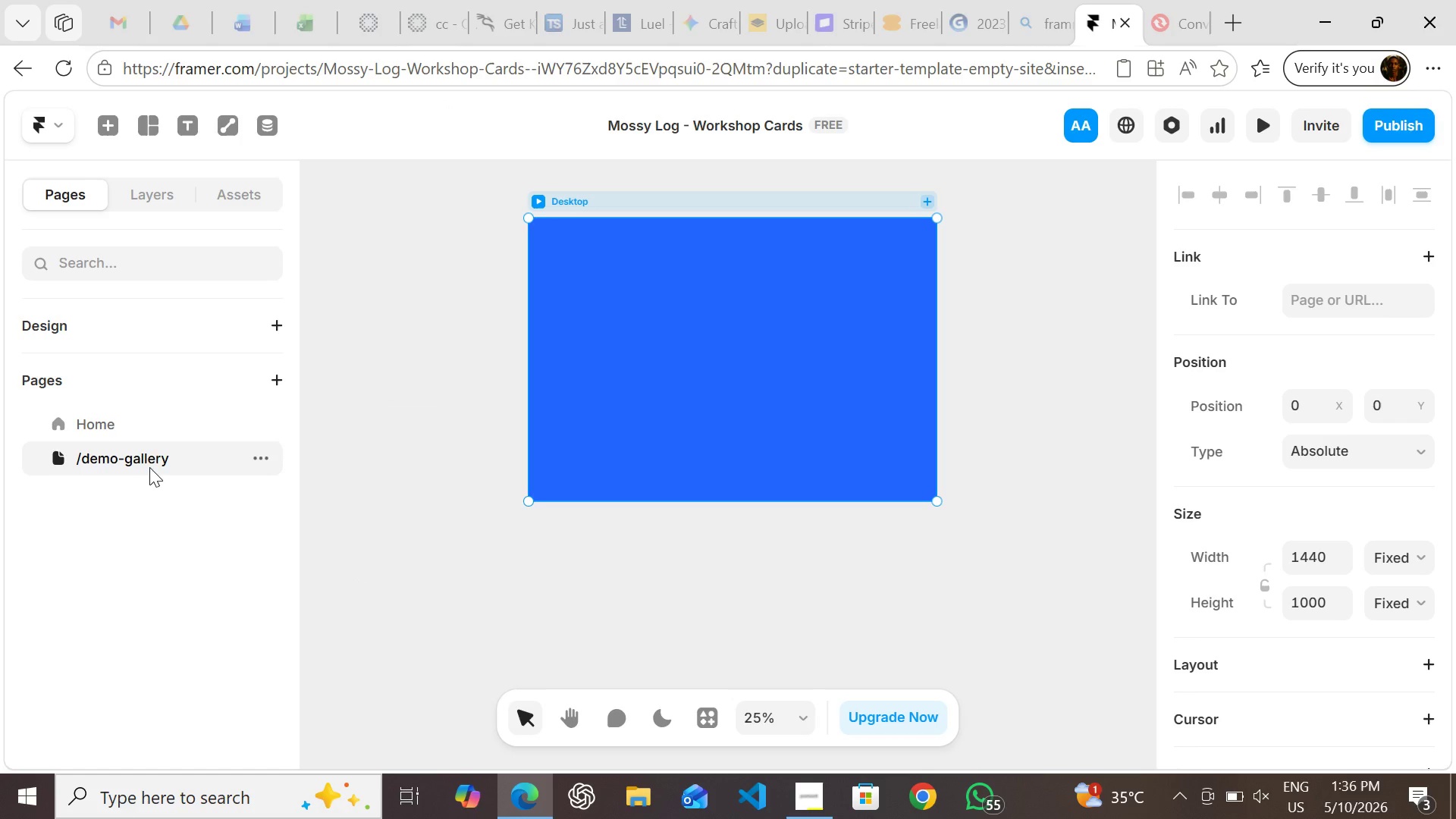 
left_click([149, 467])
 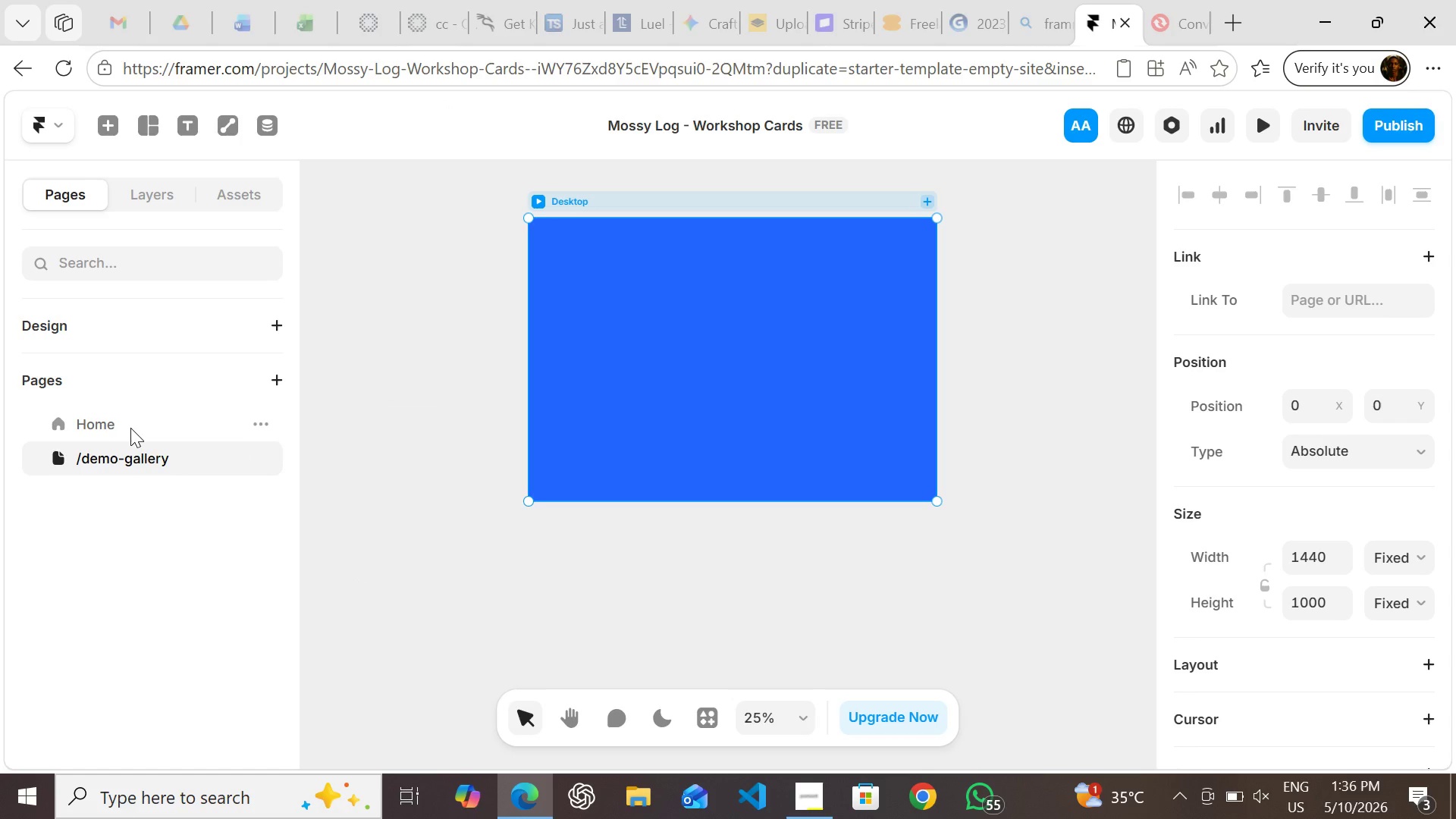 
left_click([130, 428])
 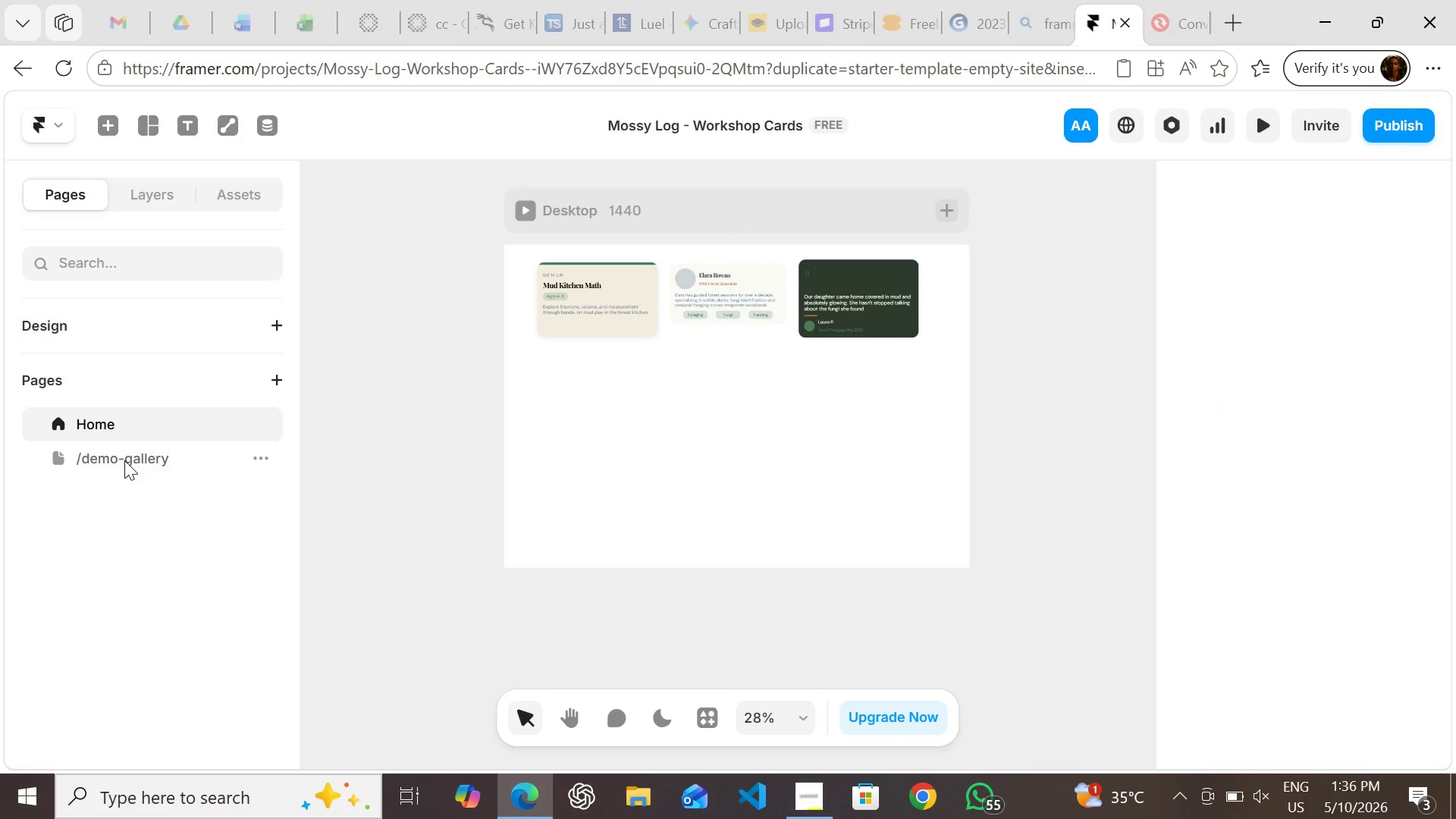 
left_click([124, 460])
 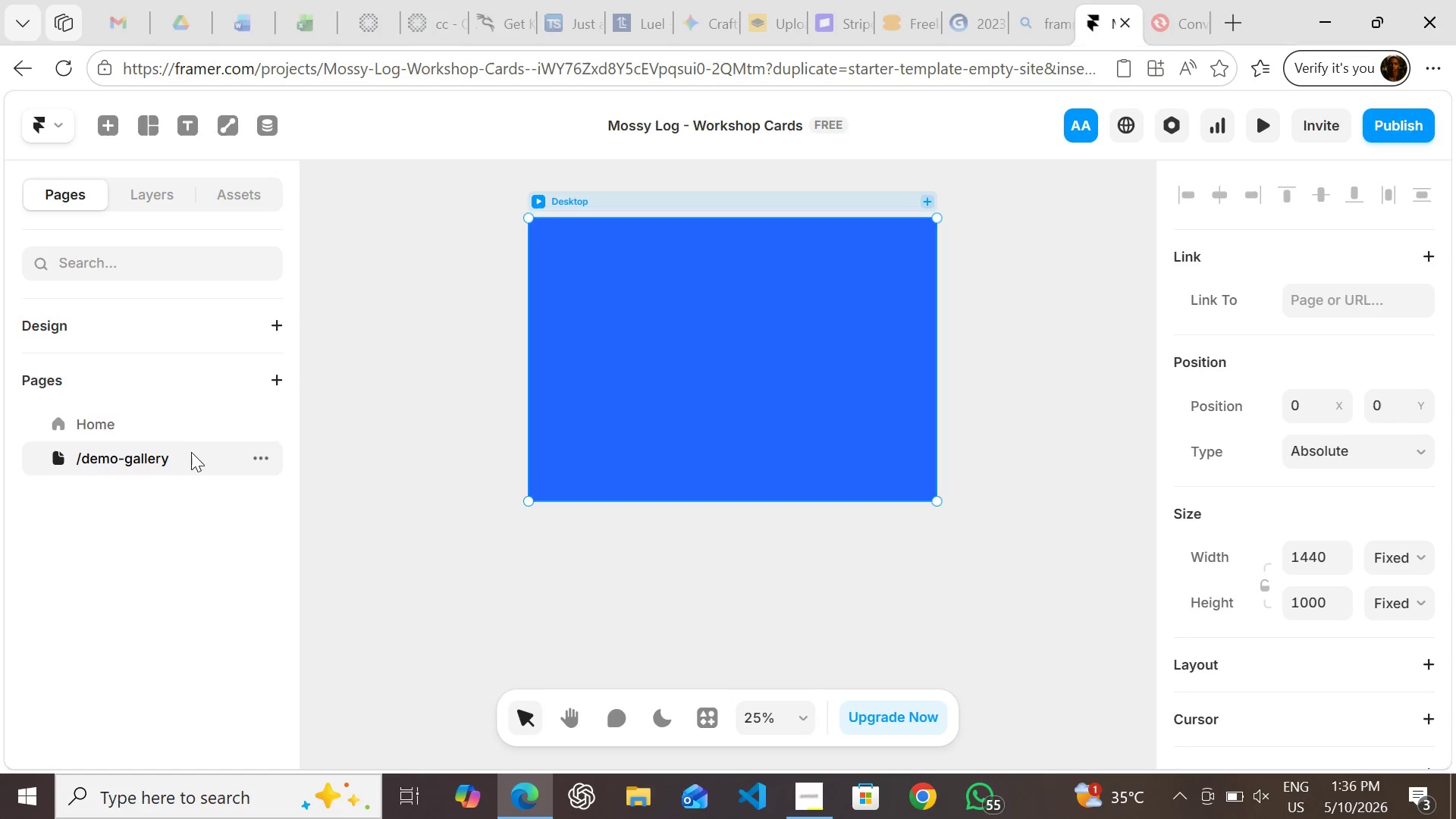 
wait(6.84)
 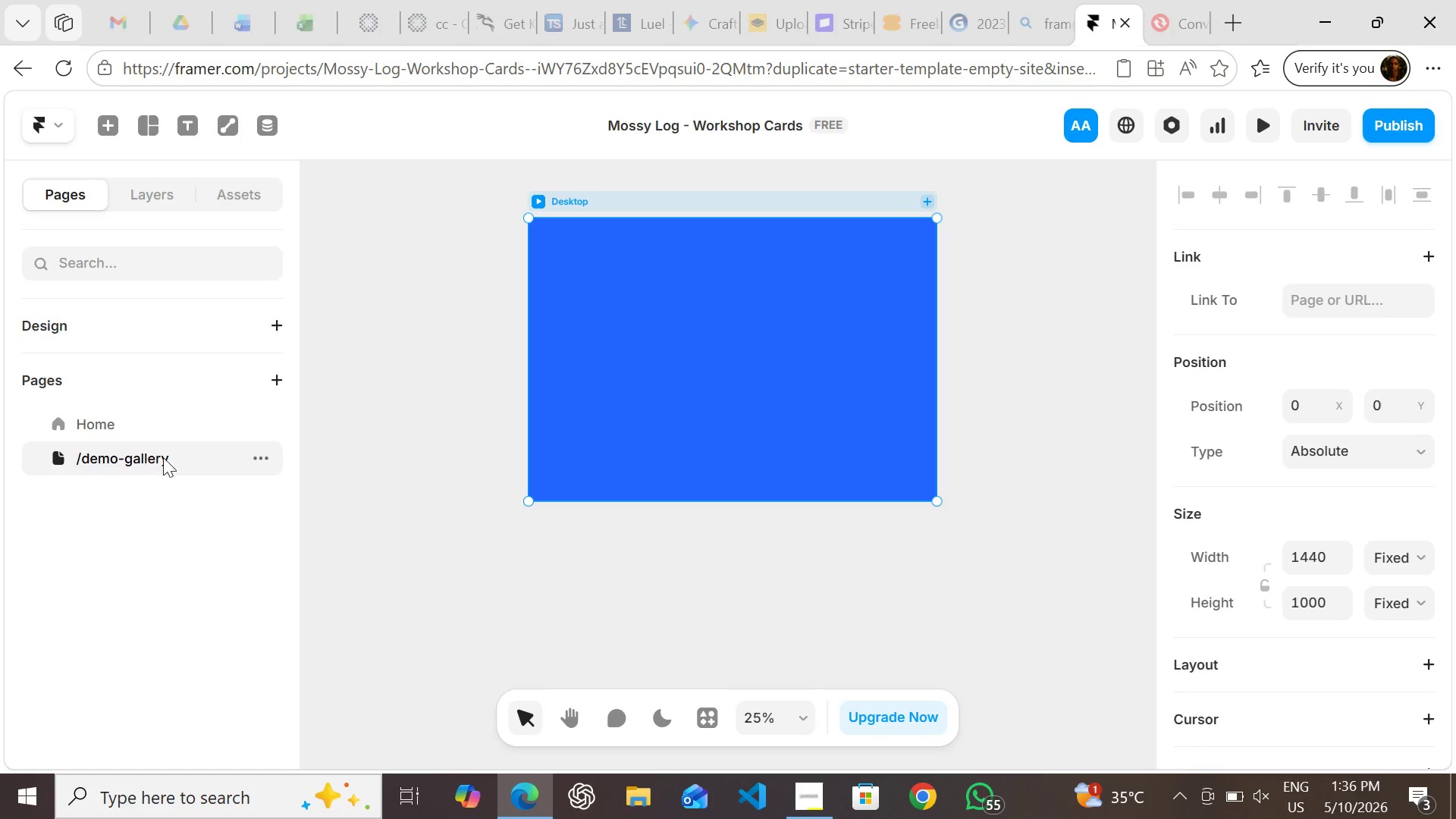 
left_click([141, 197])
 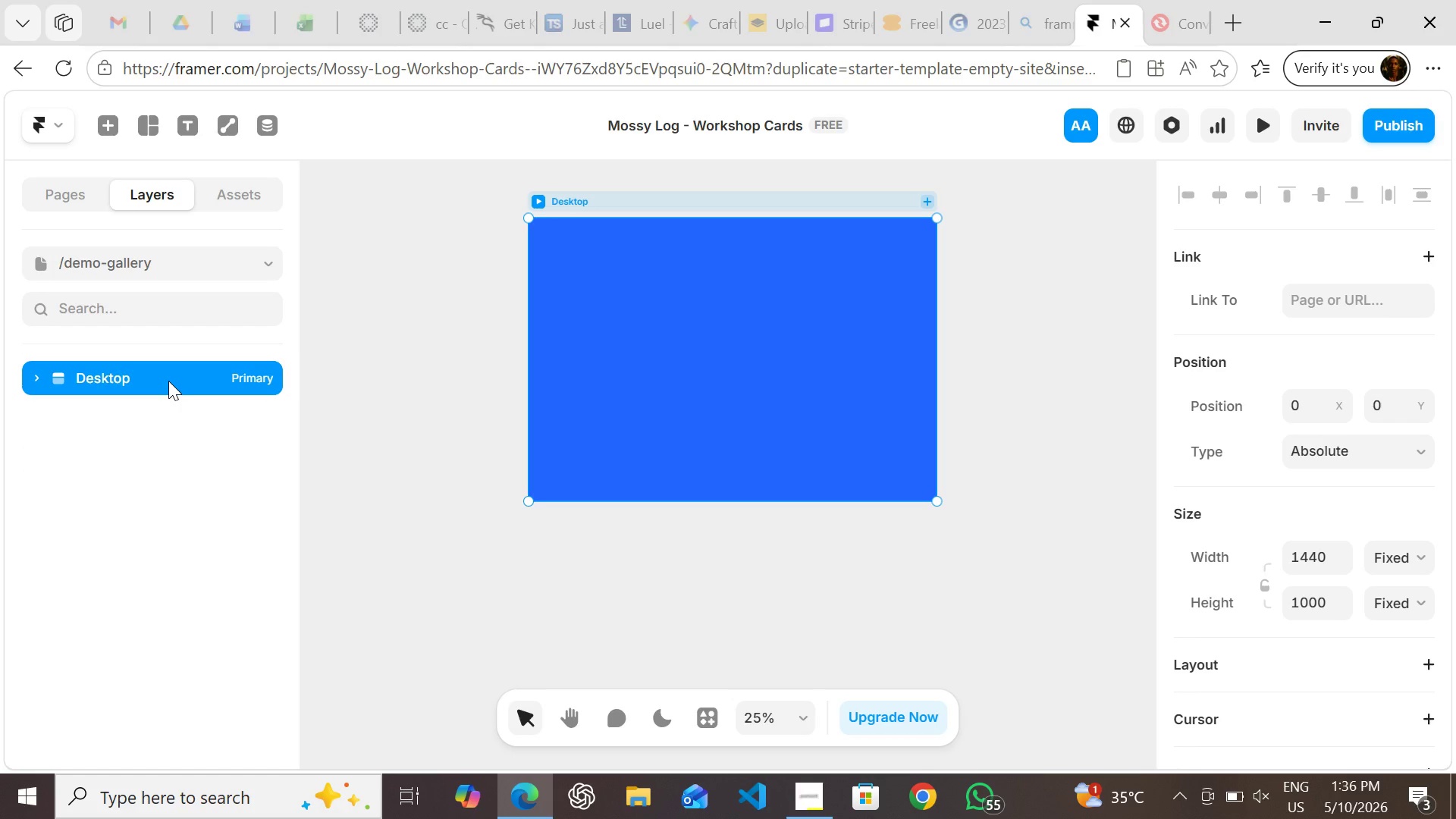 
left_click([168, 381])
 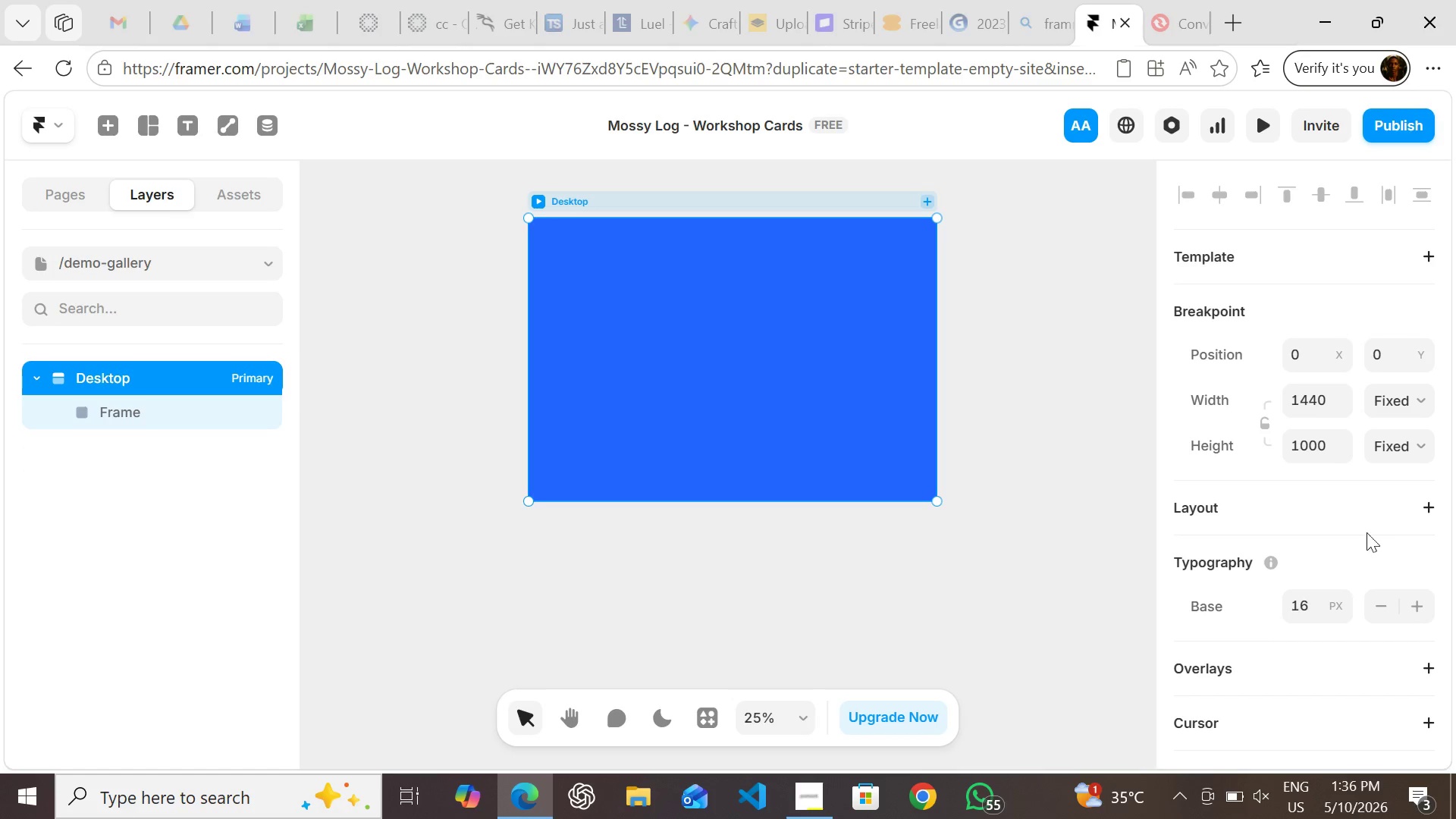 
left_click([1434, 501])
 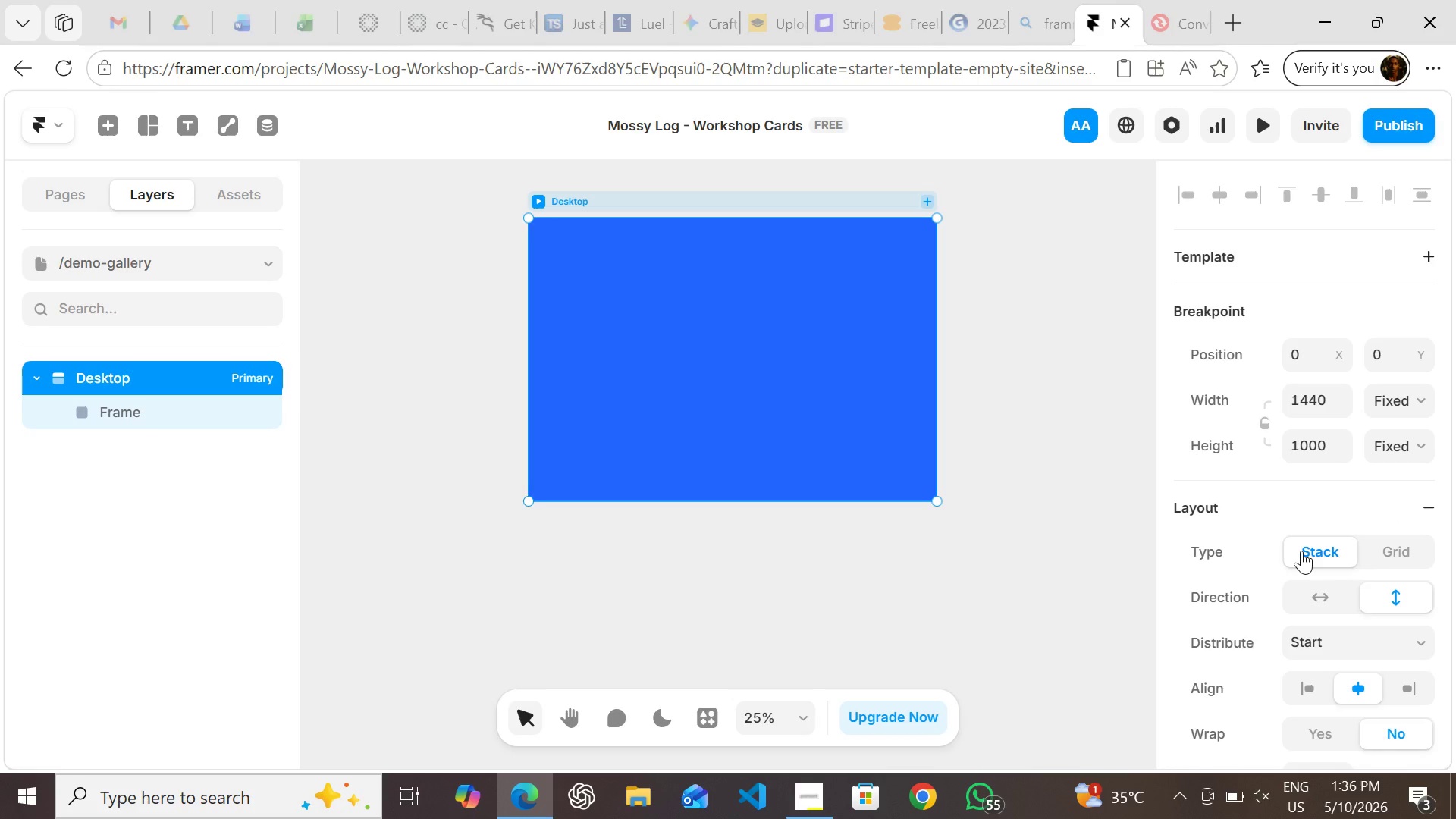 
mouse_move([1329, 543])
 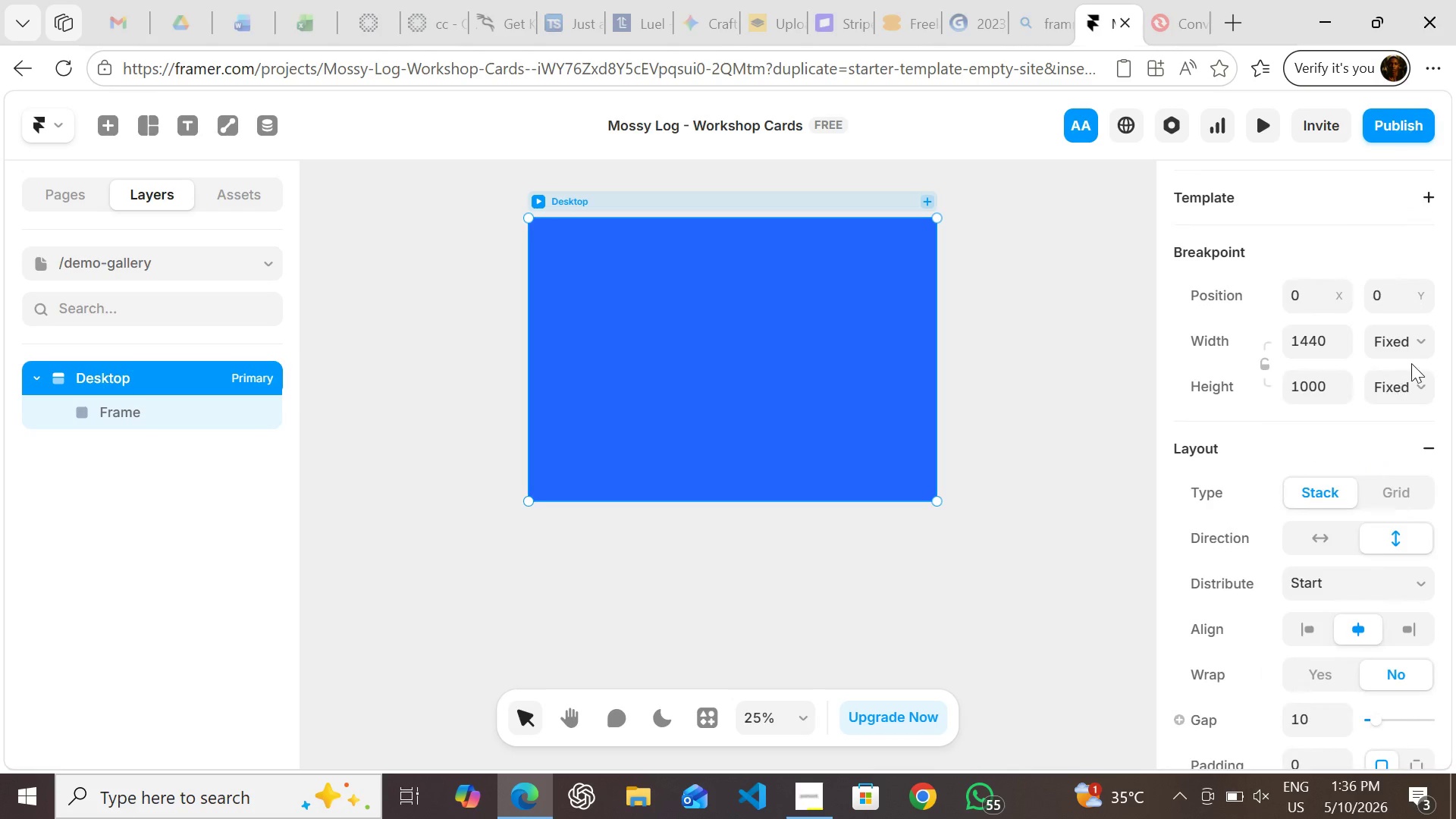 
left_click([1401, 336])
 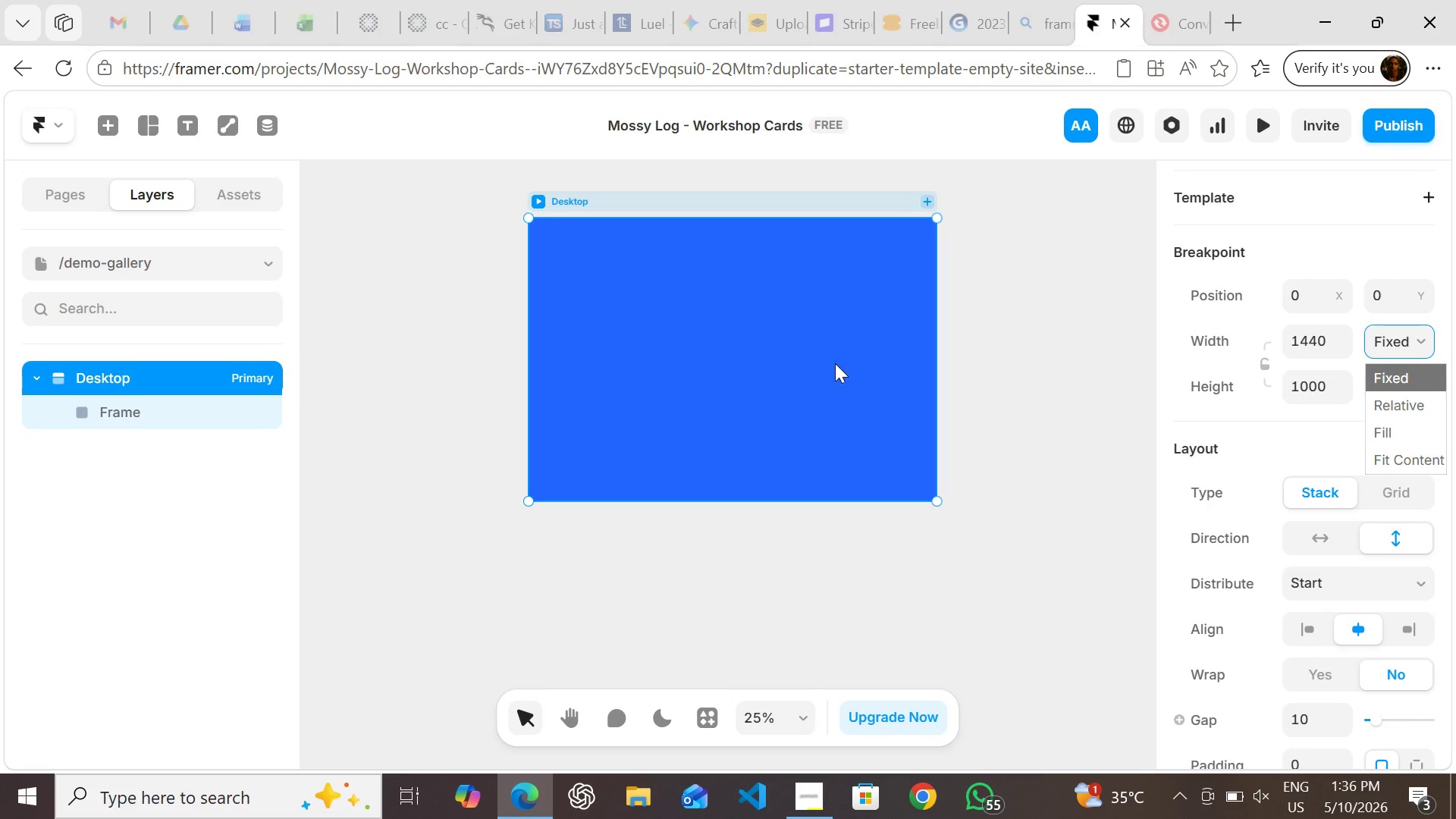 
left_click([832, 363])
 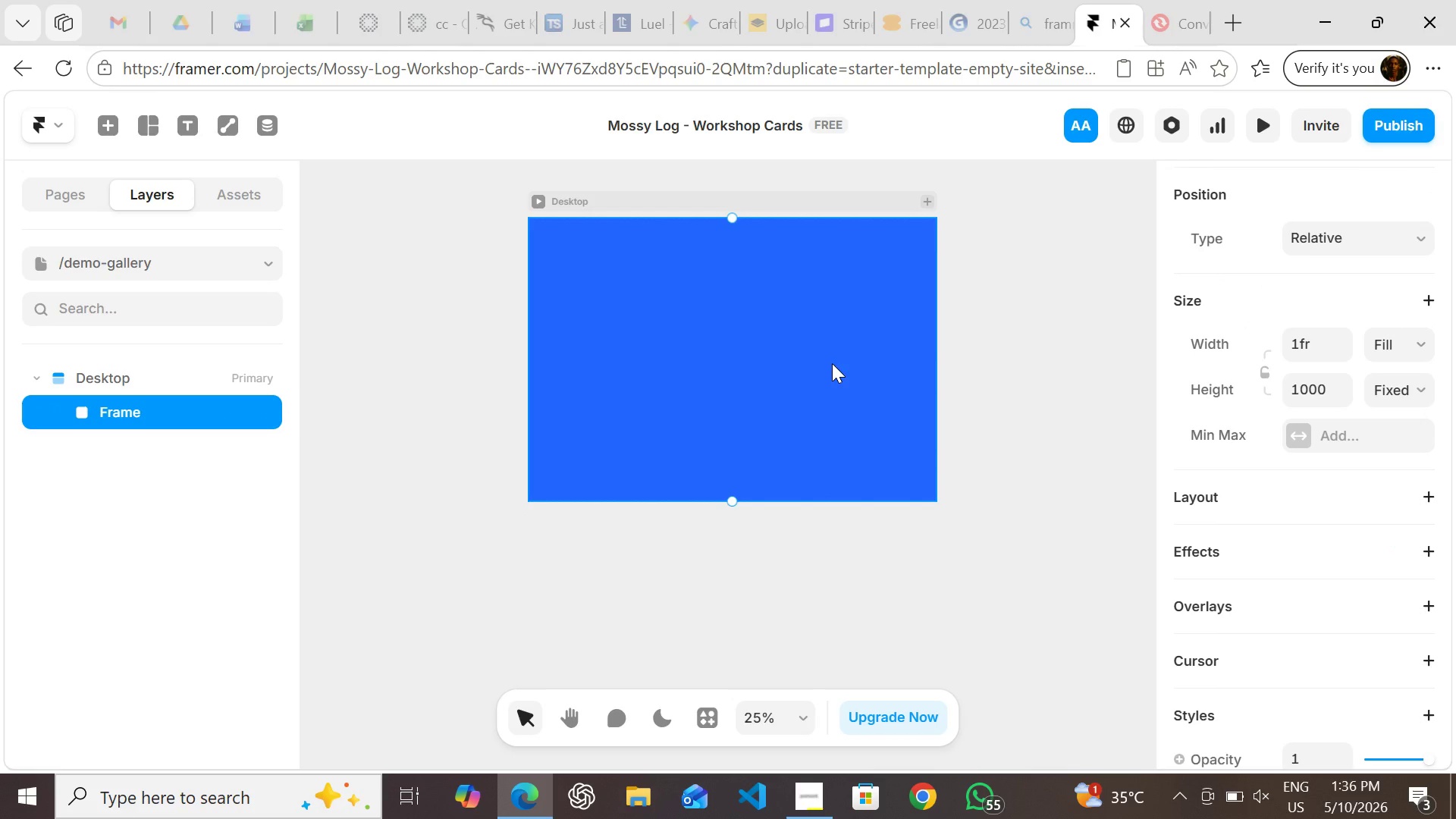 
hold_key(key=ShiftLeft, duration=1.53)
 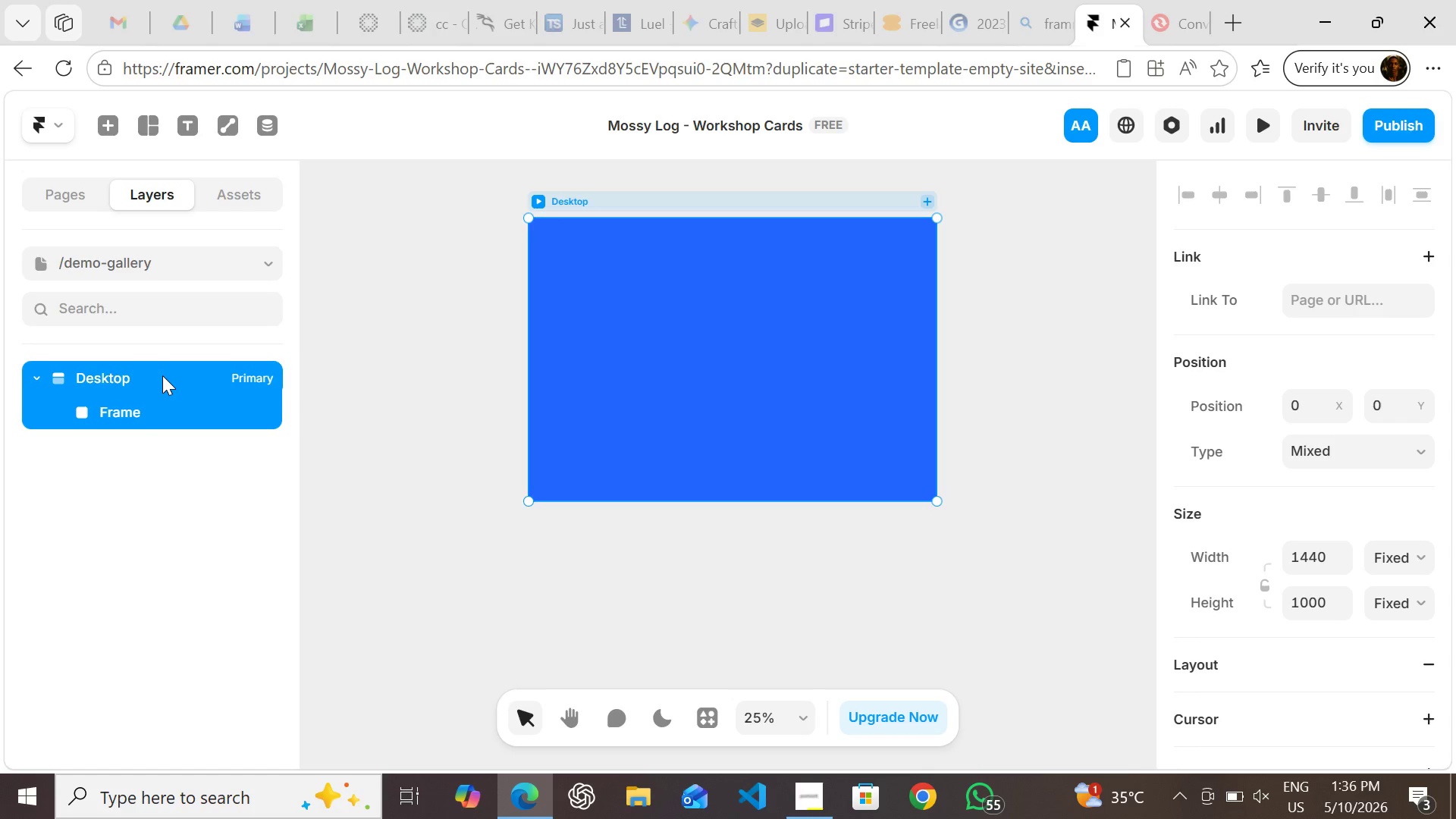 
hold_key(key=ShiftLeft, duration=0.7)
left_click([162, 375])
 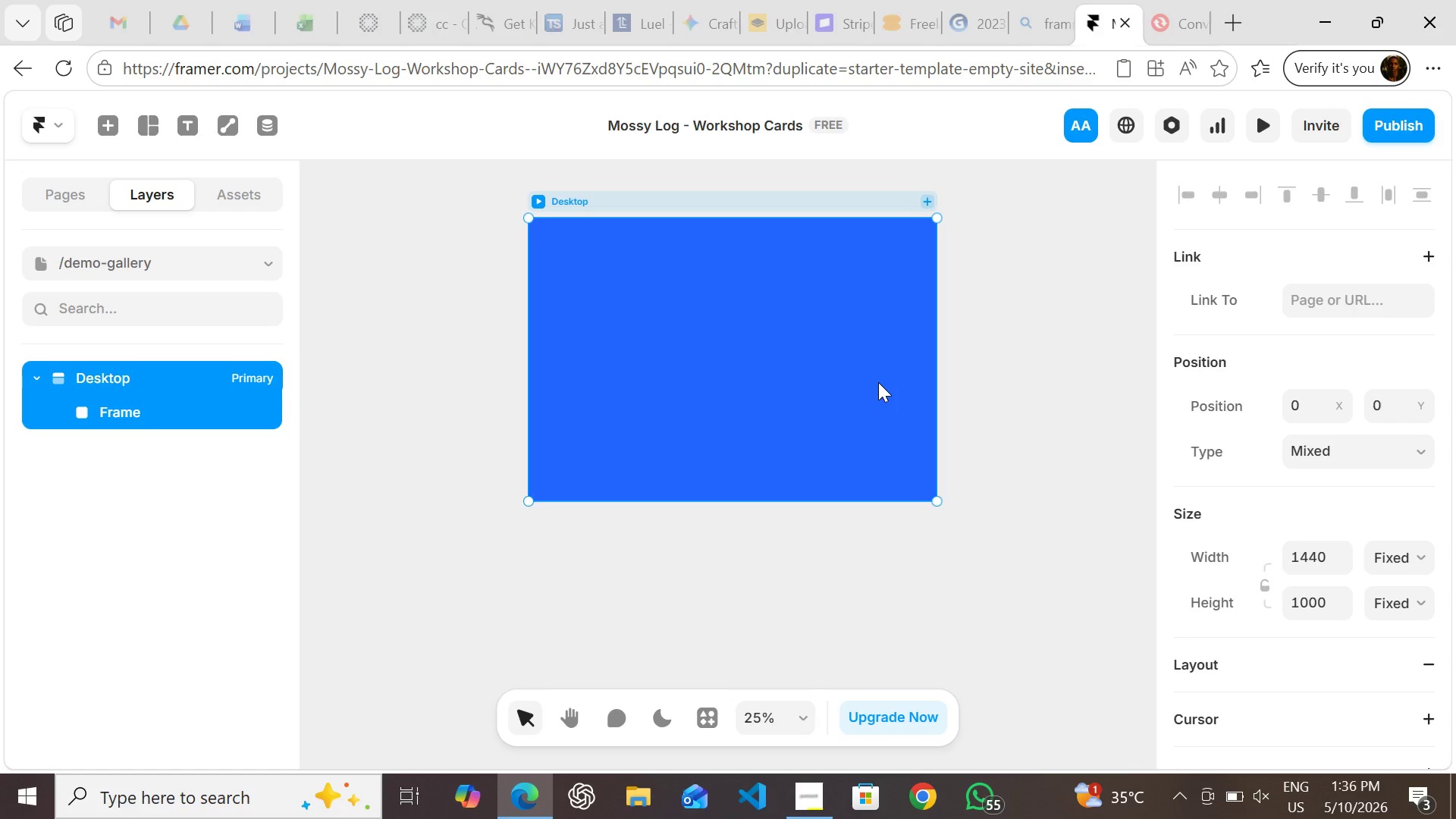 
hold_key(key=ShiftLeft, duration=0.36)
 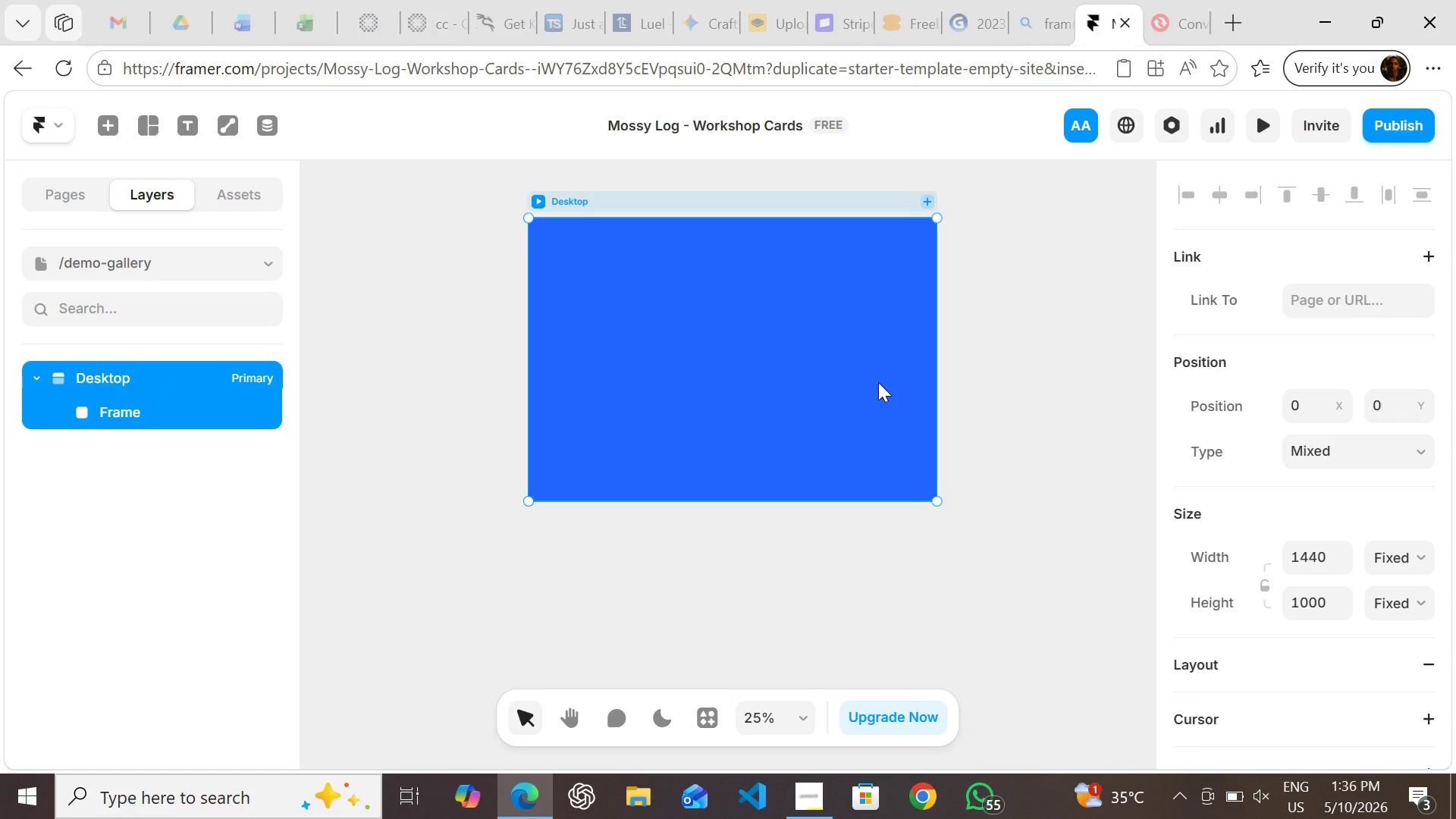 
hold_key(key=A, duration=0.31)
 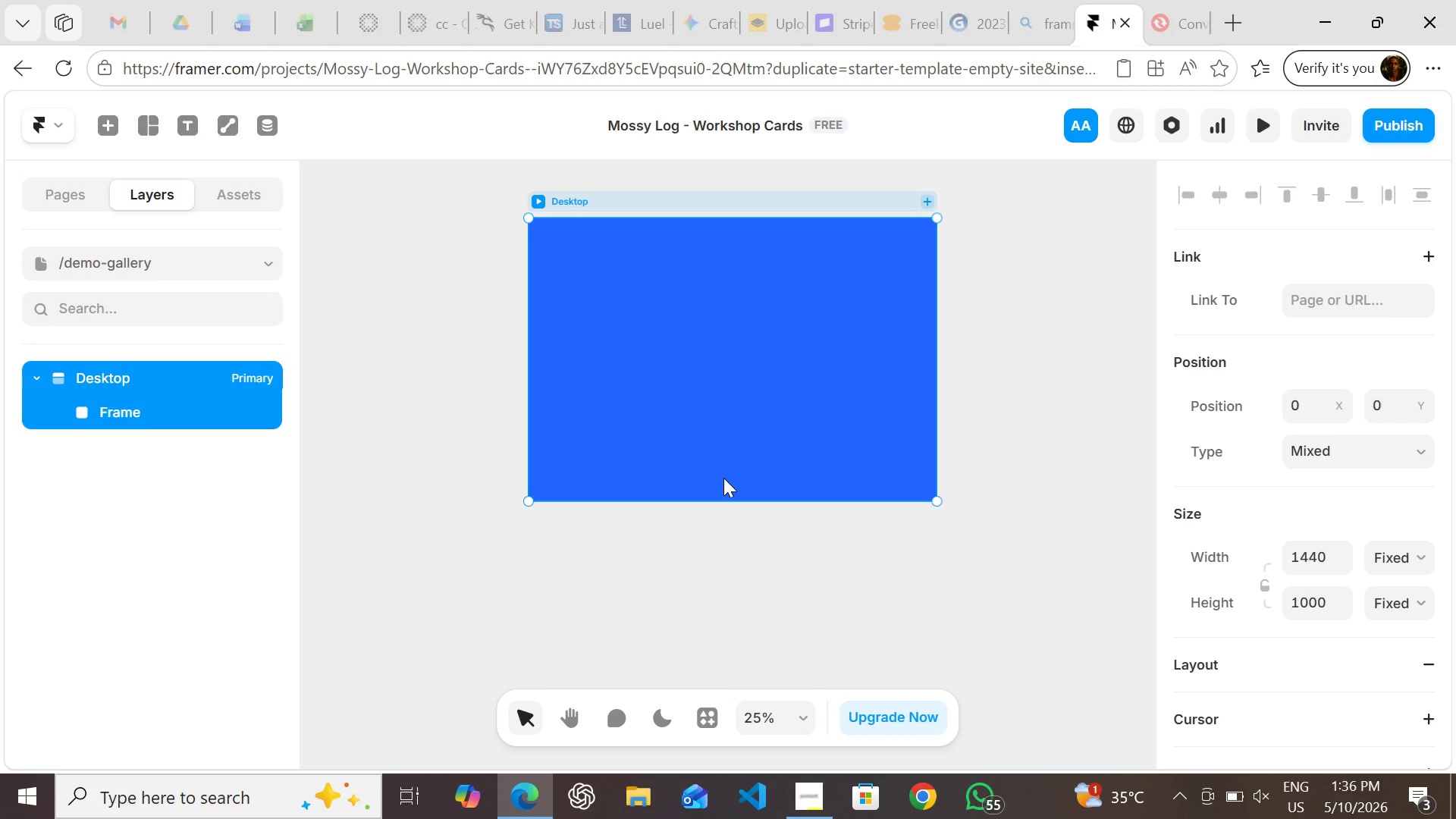 
left_click([725, 396])
 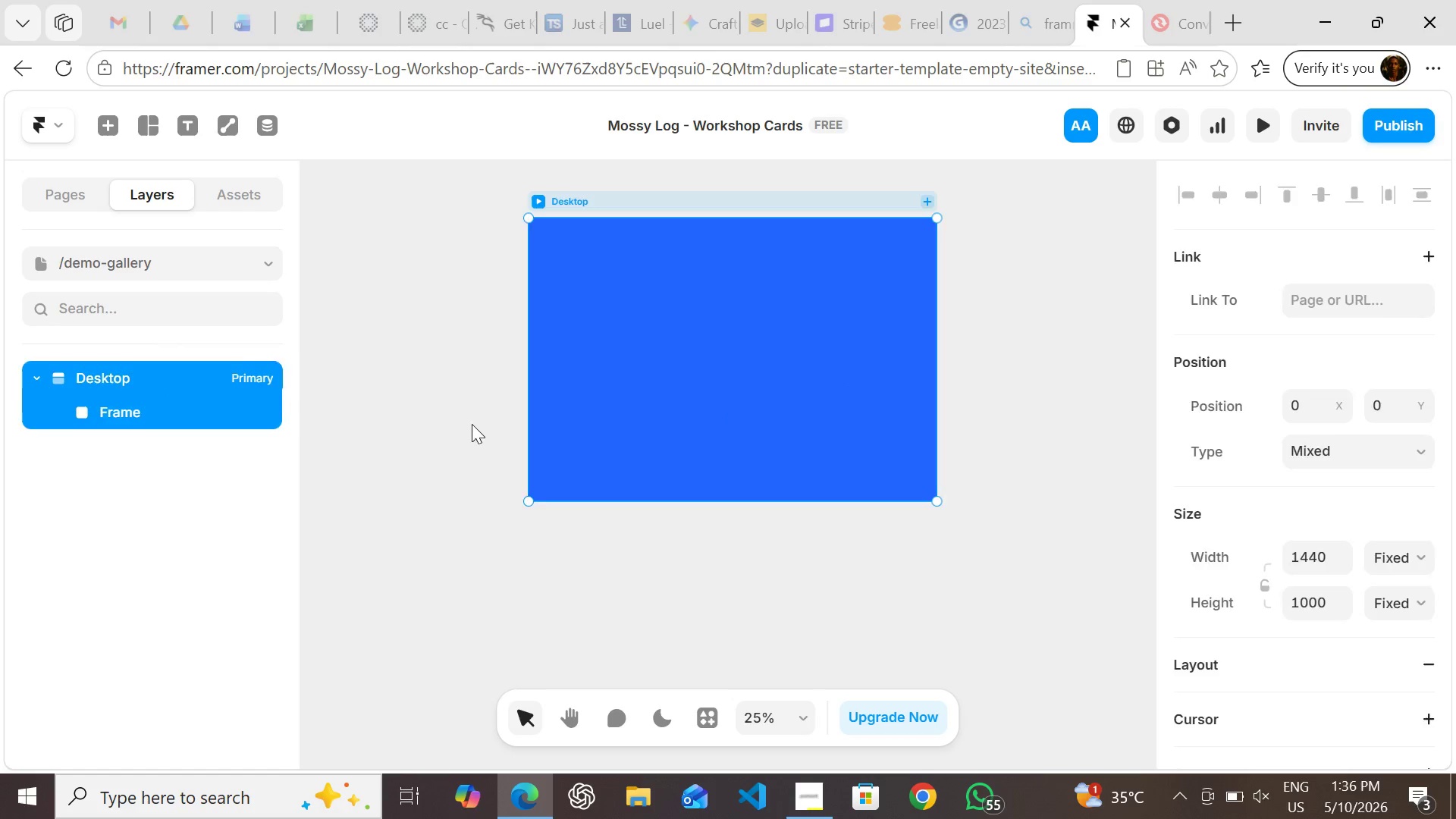 
left_click([465, 424])
 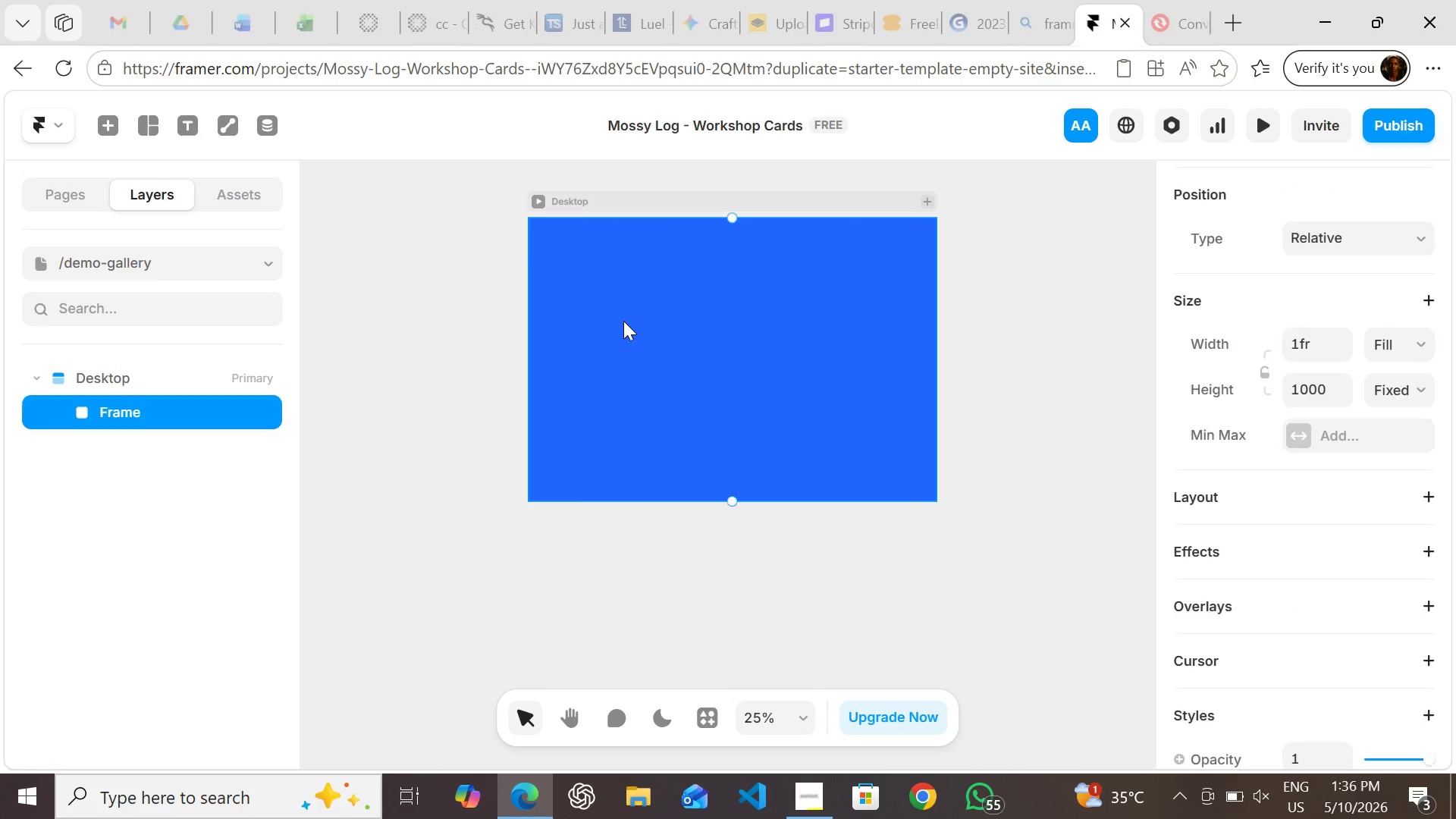 
left_click([623, 321])
 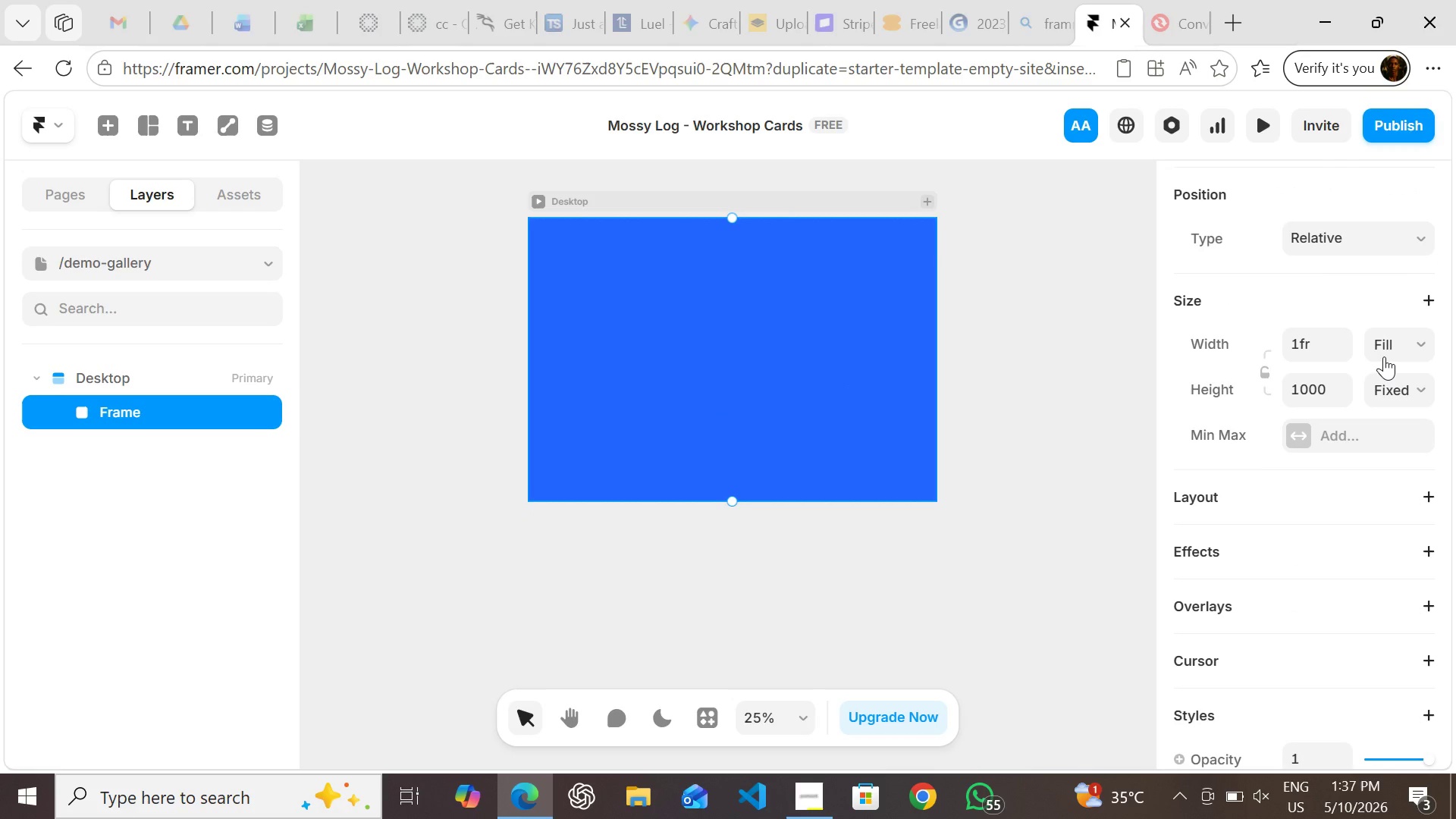 
left_click([1384, 356])
 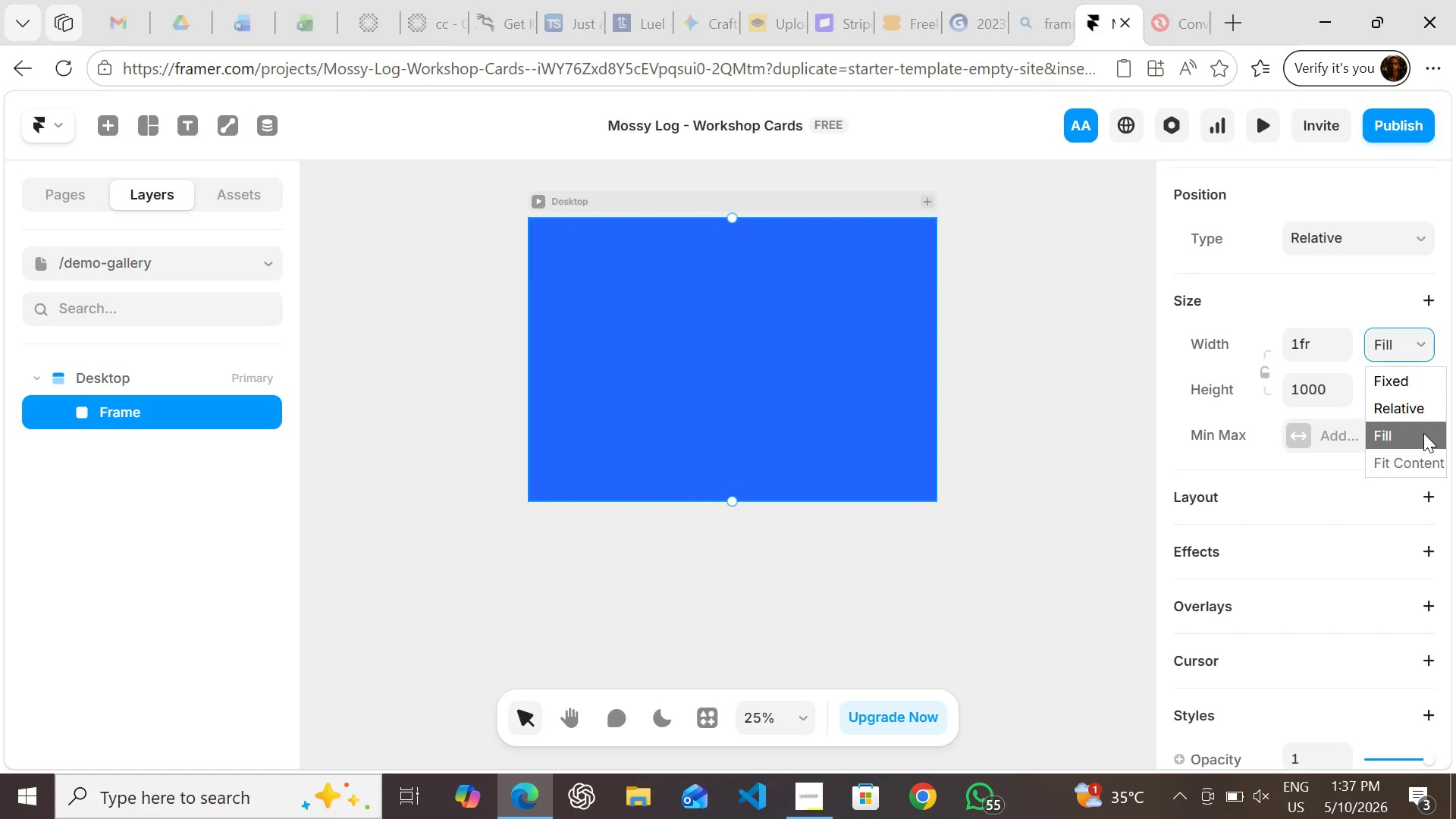 
left_click([1423, 433])
 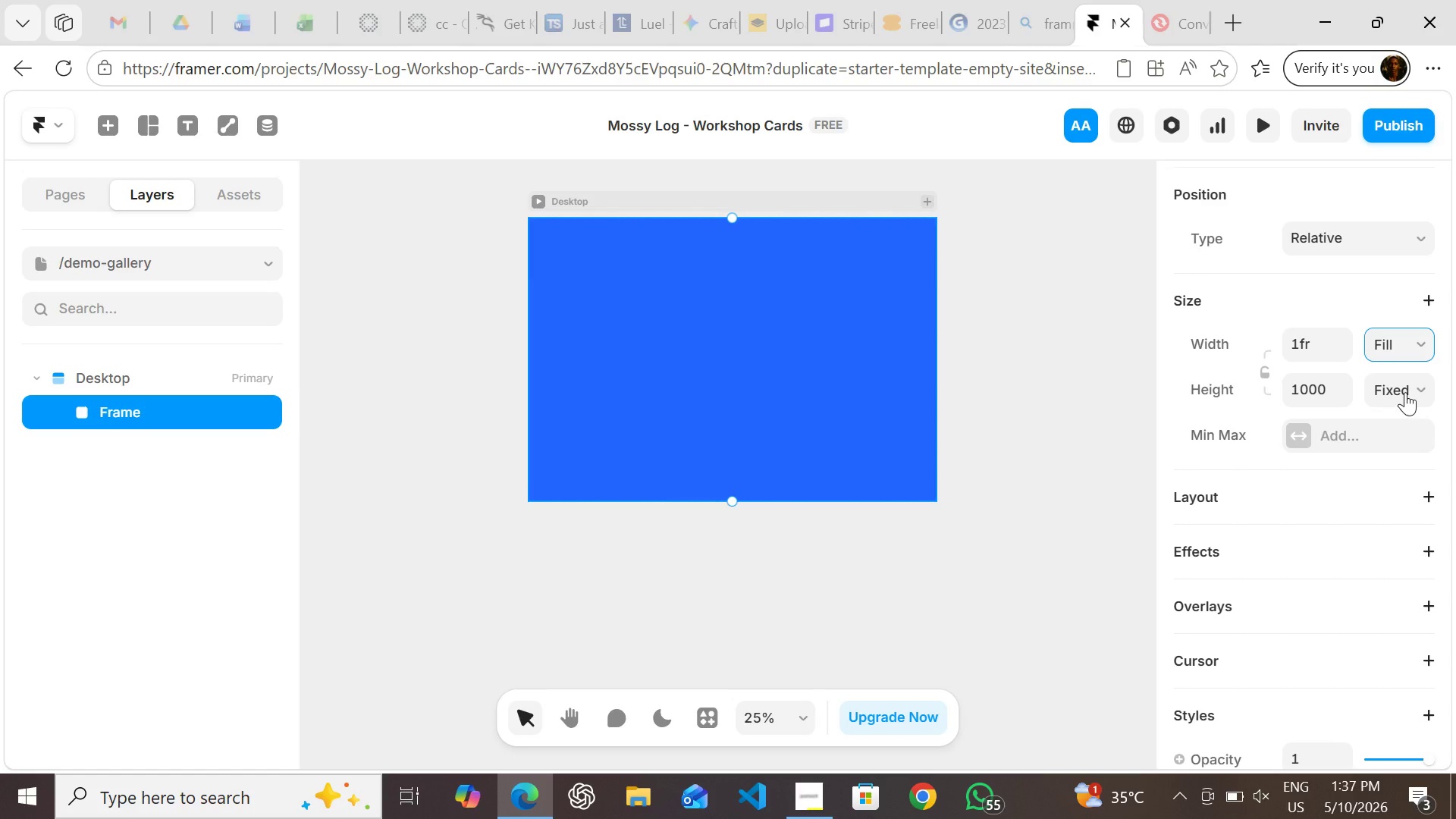 
left_click([1405, 390])
 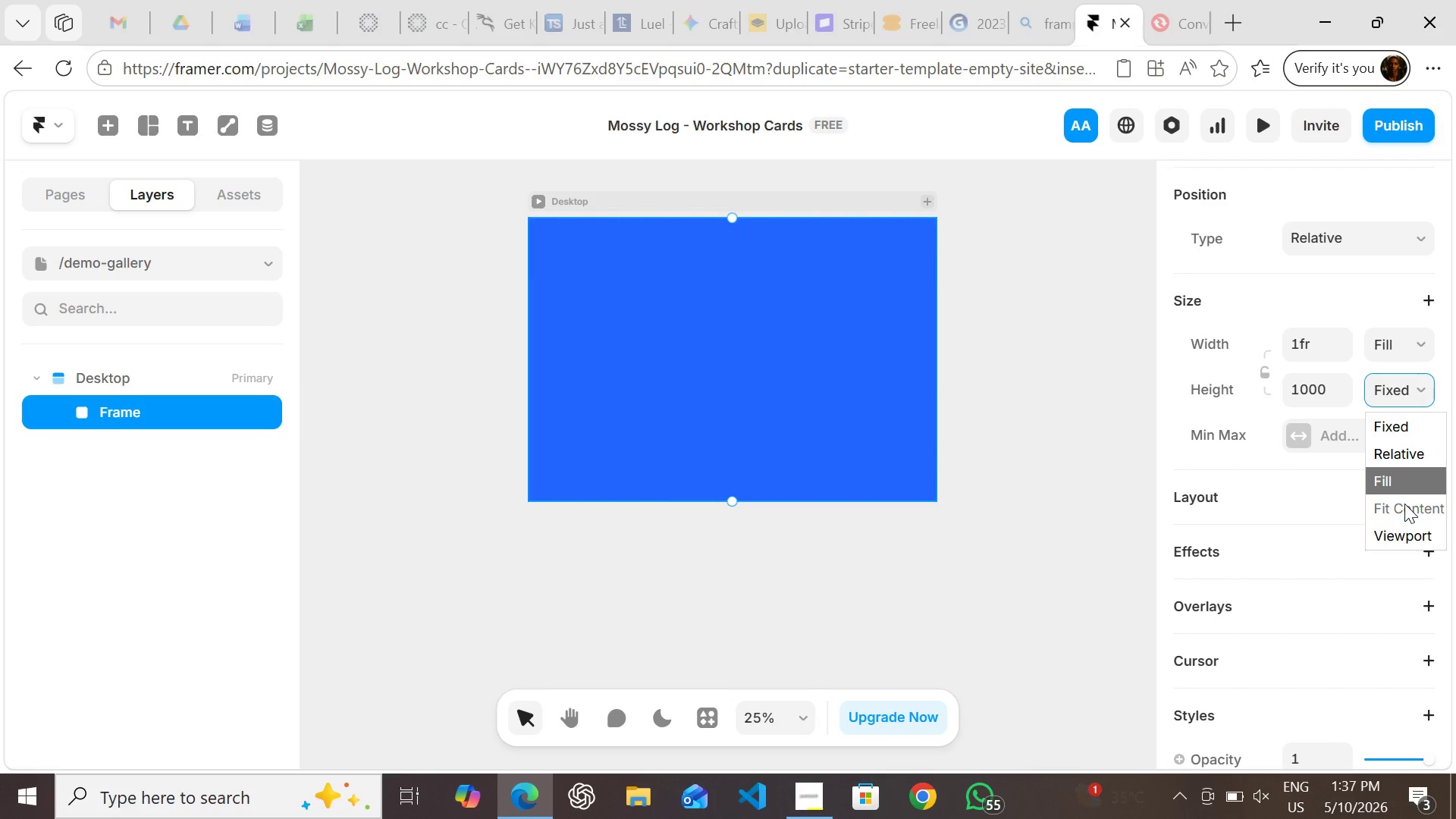 
left_click([1404, 504])
 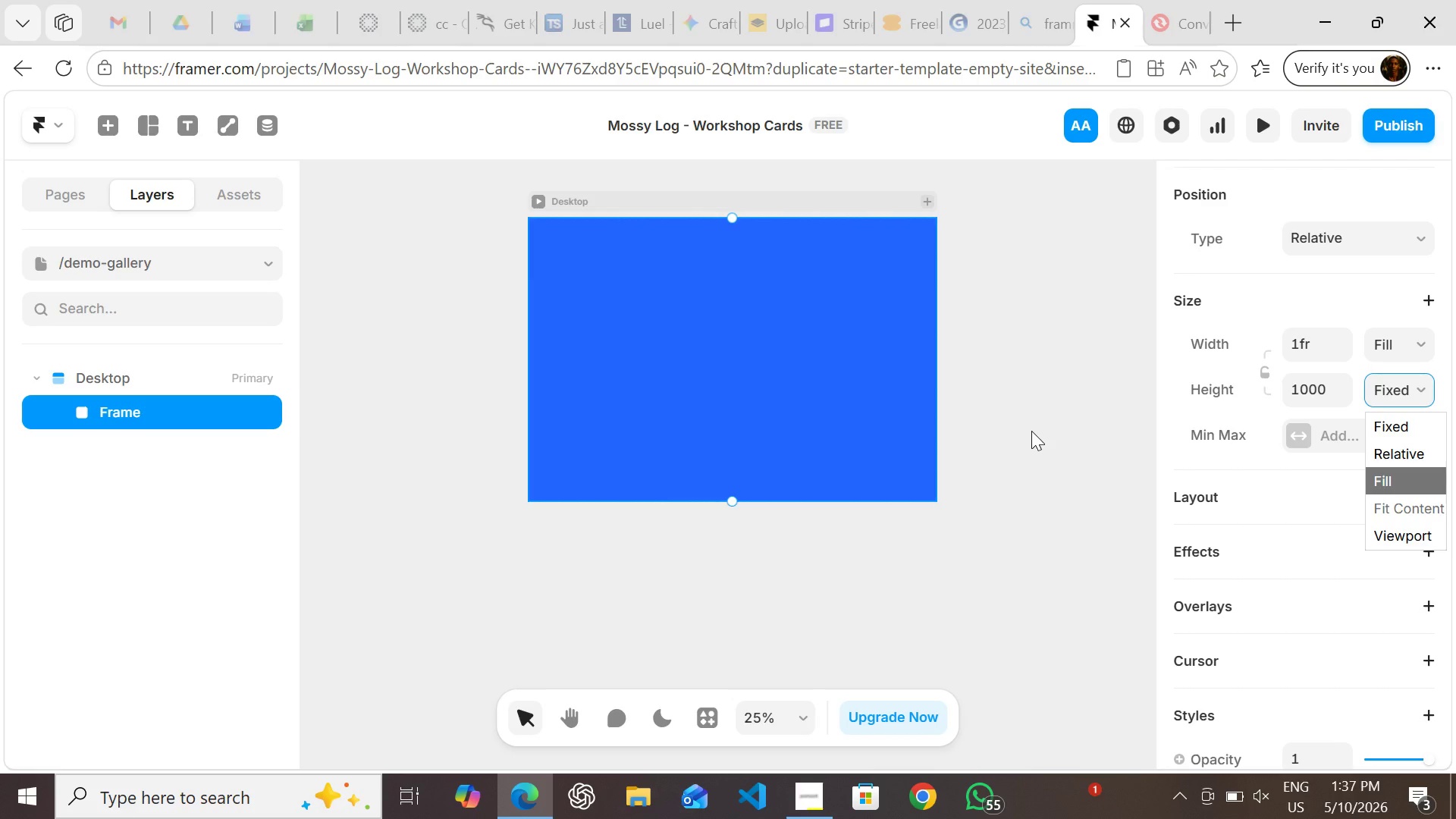 
left_click([1031, 430])
 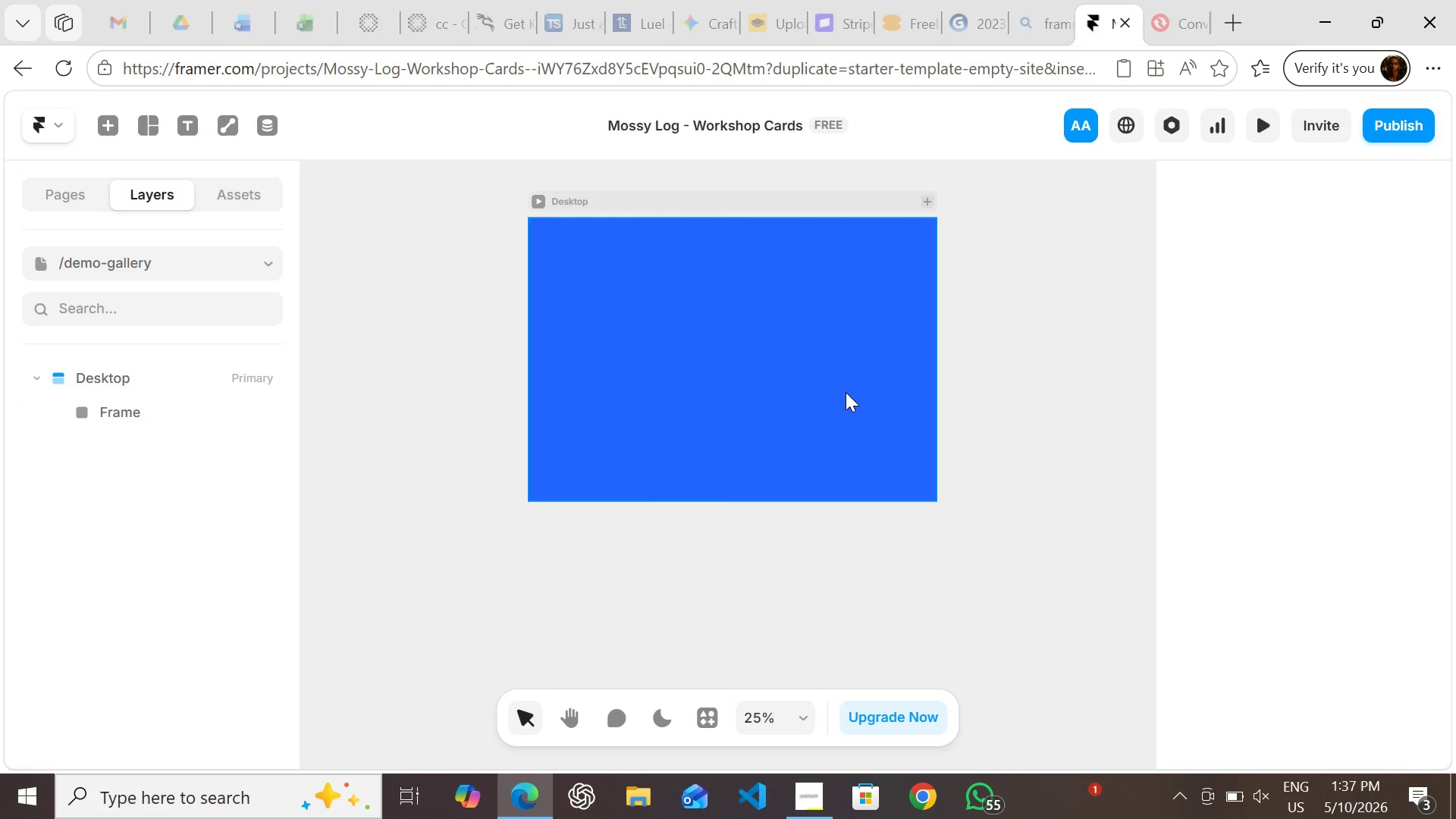 
left_click([838, 392])
 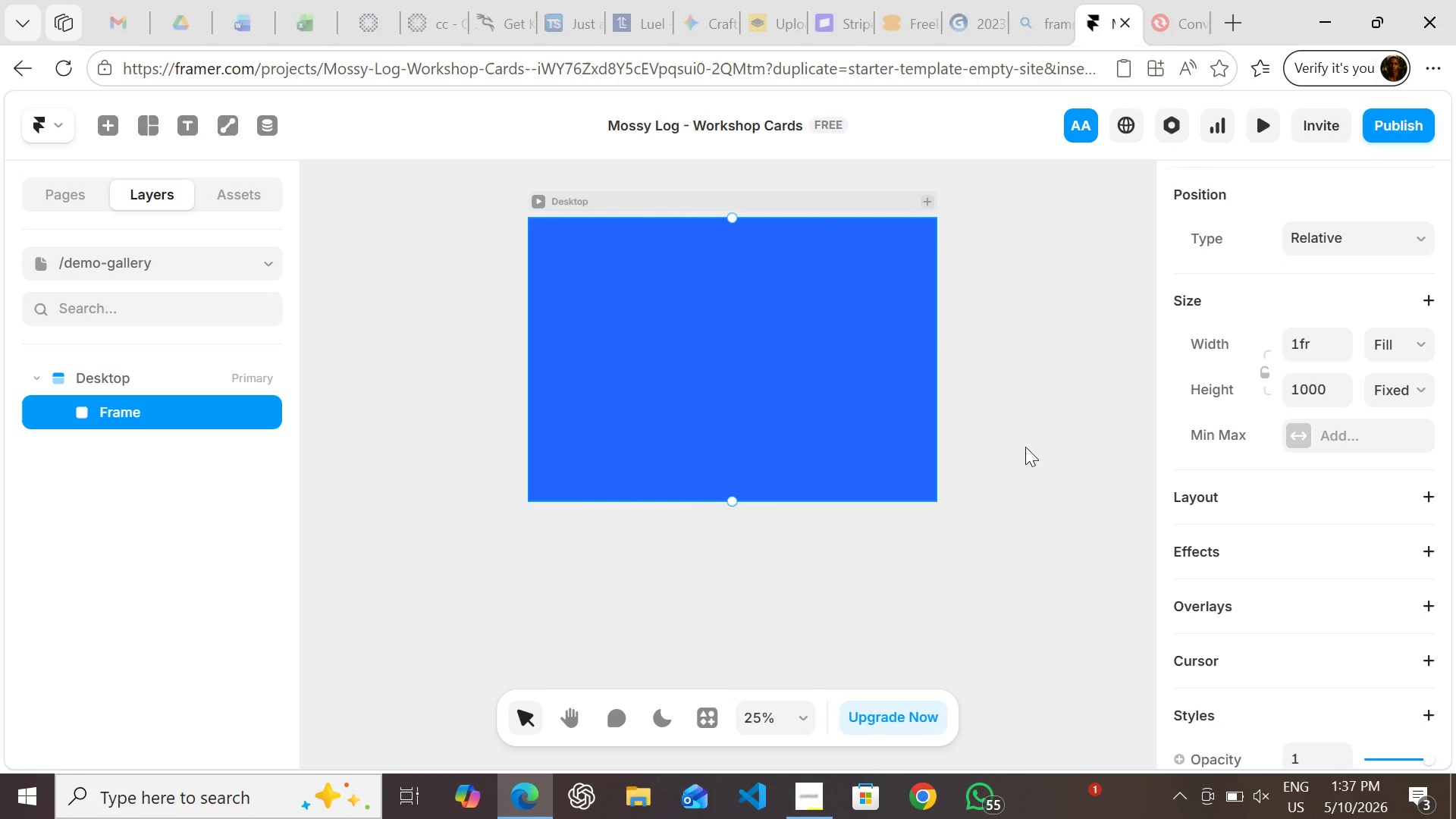 
mouse_move([1378, 569])
 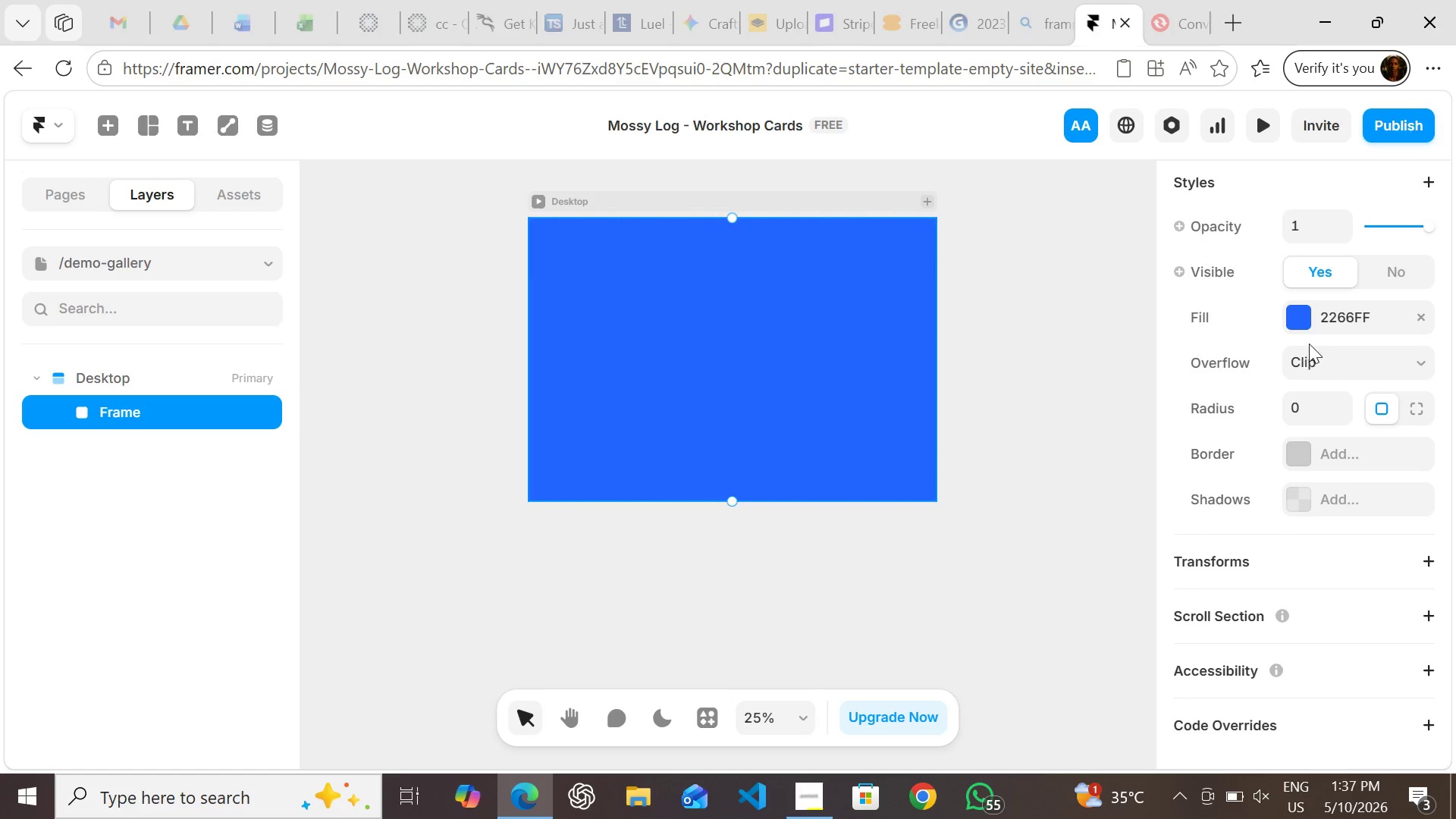 
left_click([1292, 314])
 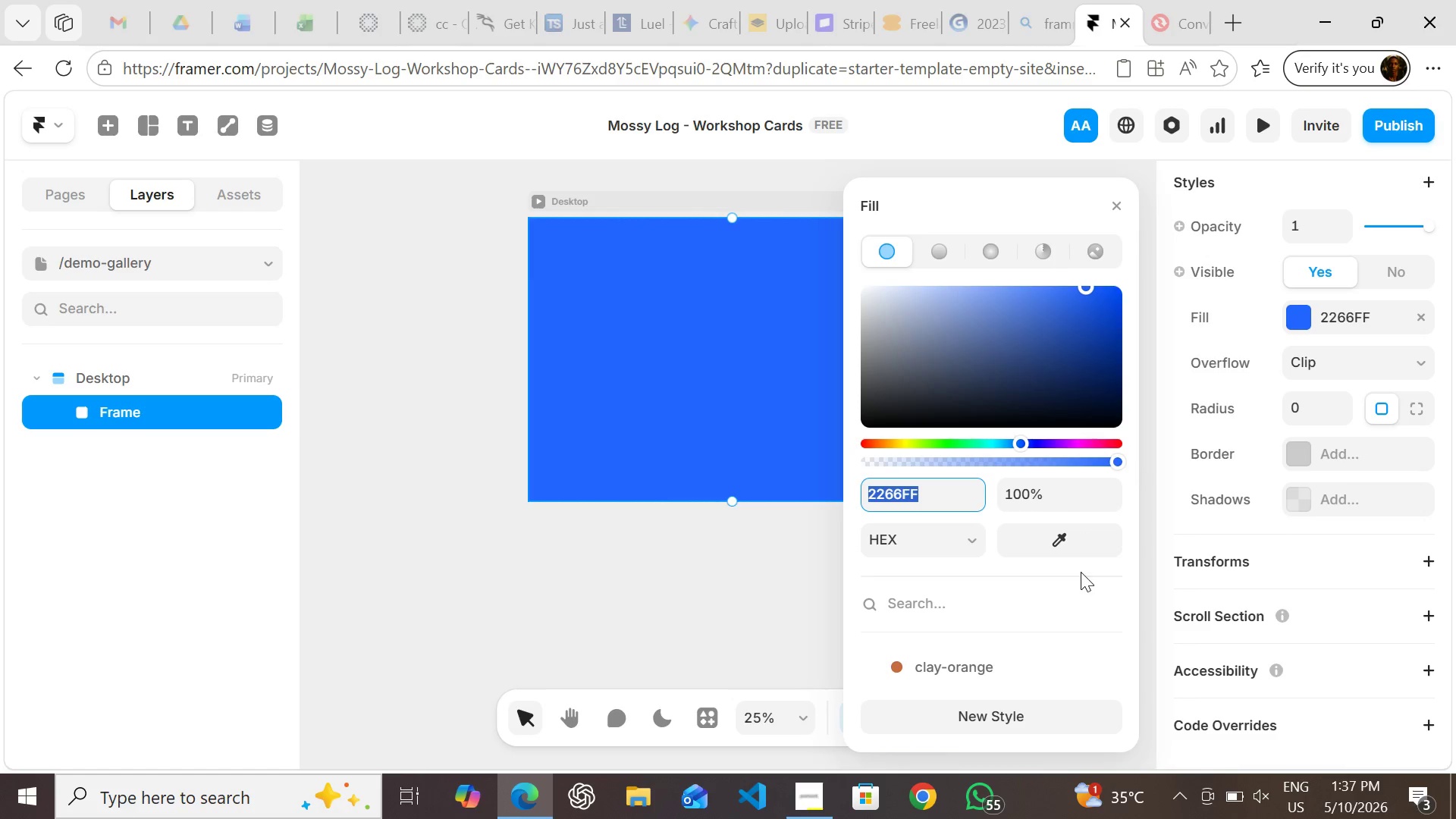 
mouse_move([1058, 542])
 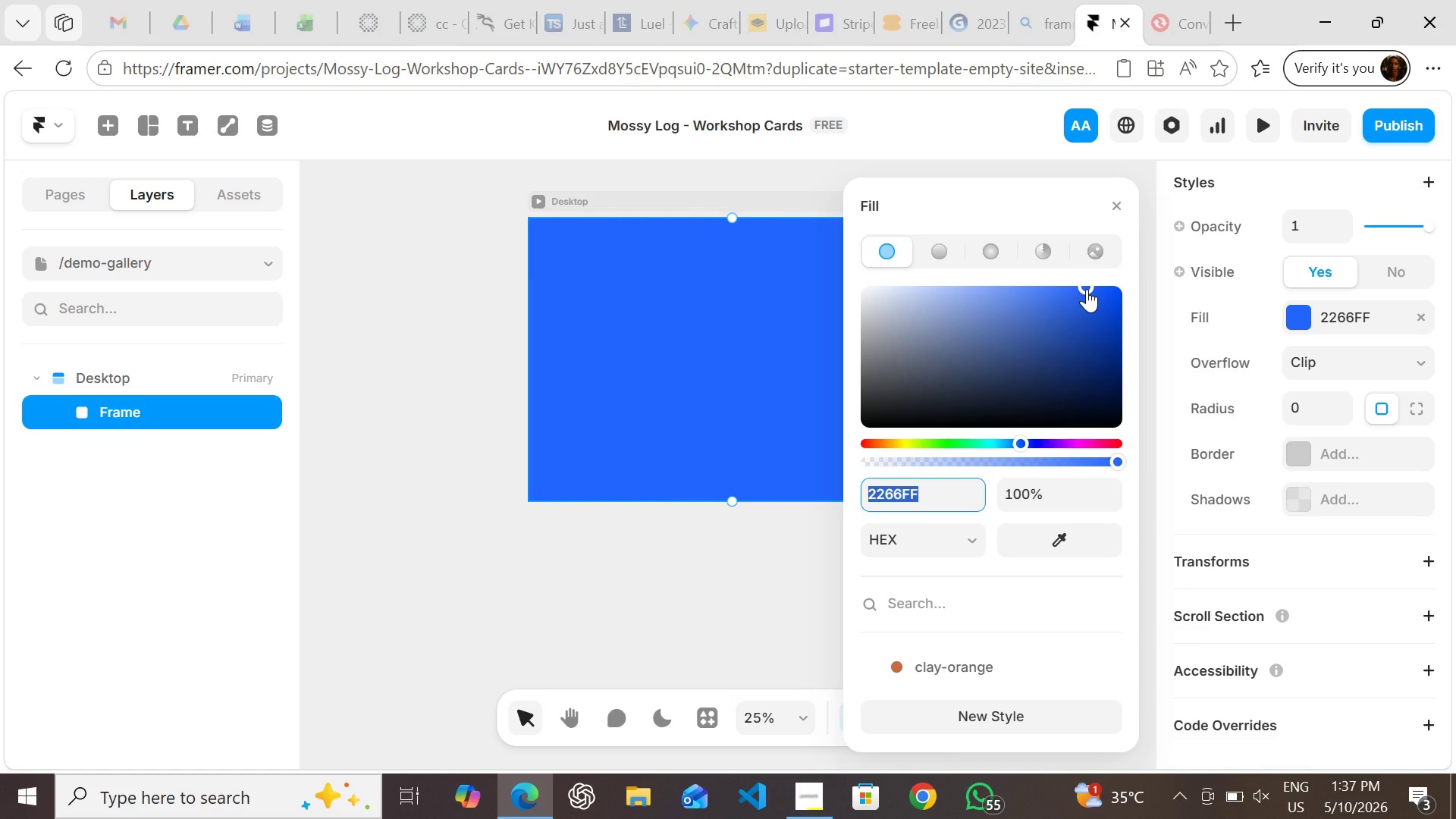 
left_click_drag(start_coordinate=[1087, 290], to_coordinate=[843, 281])
 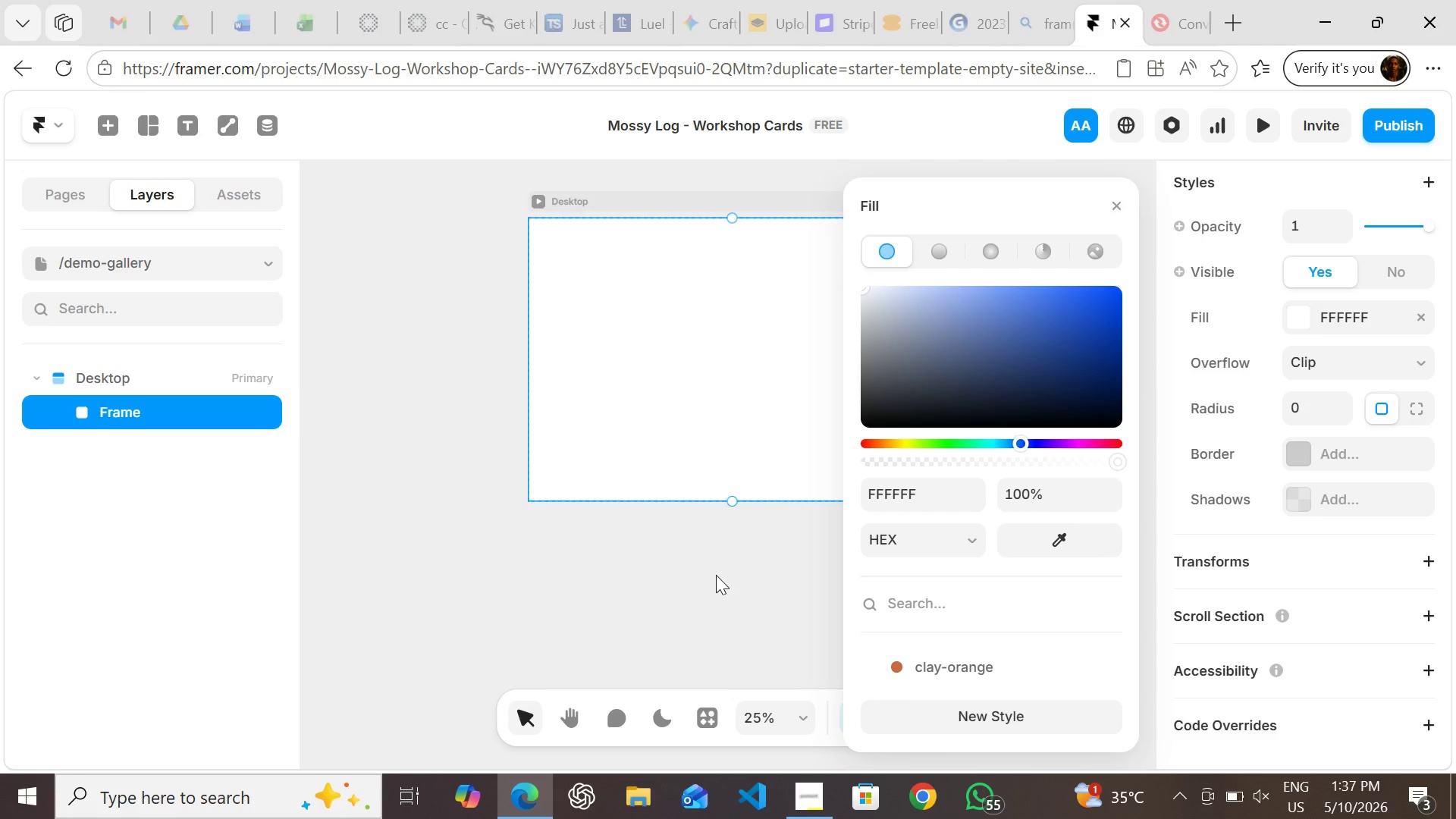 
left_click([716, 575])
 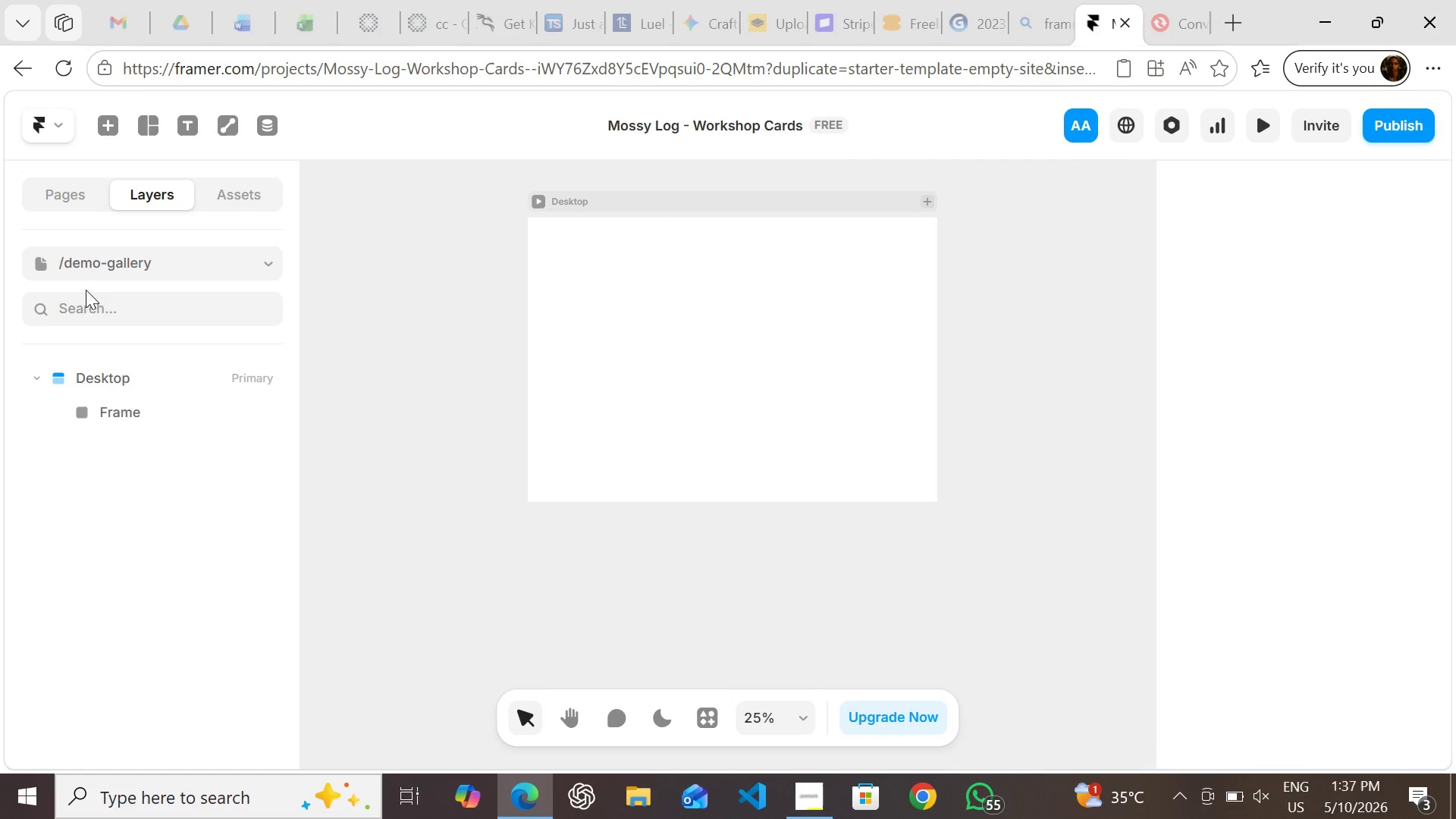 
left_click([69, 197])
 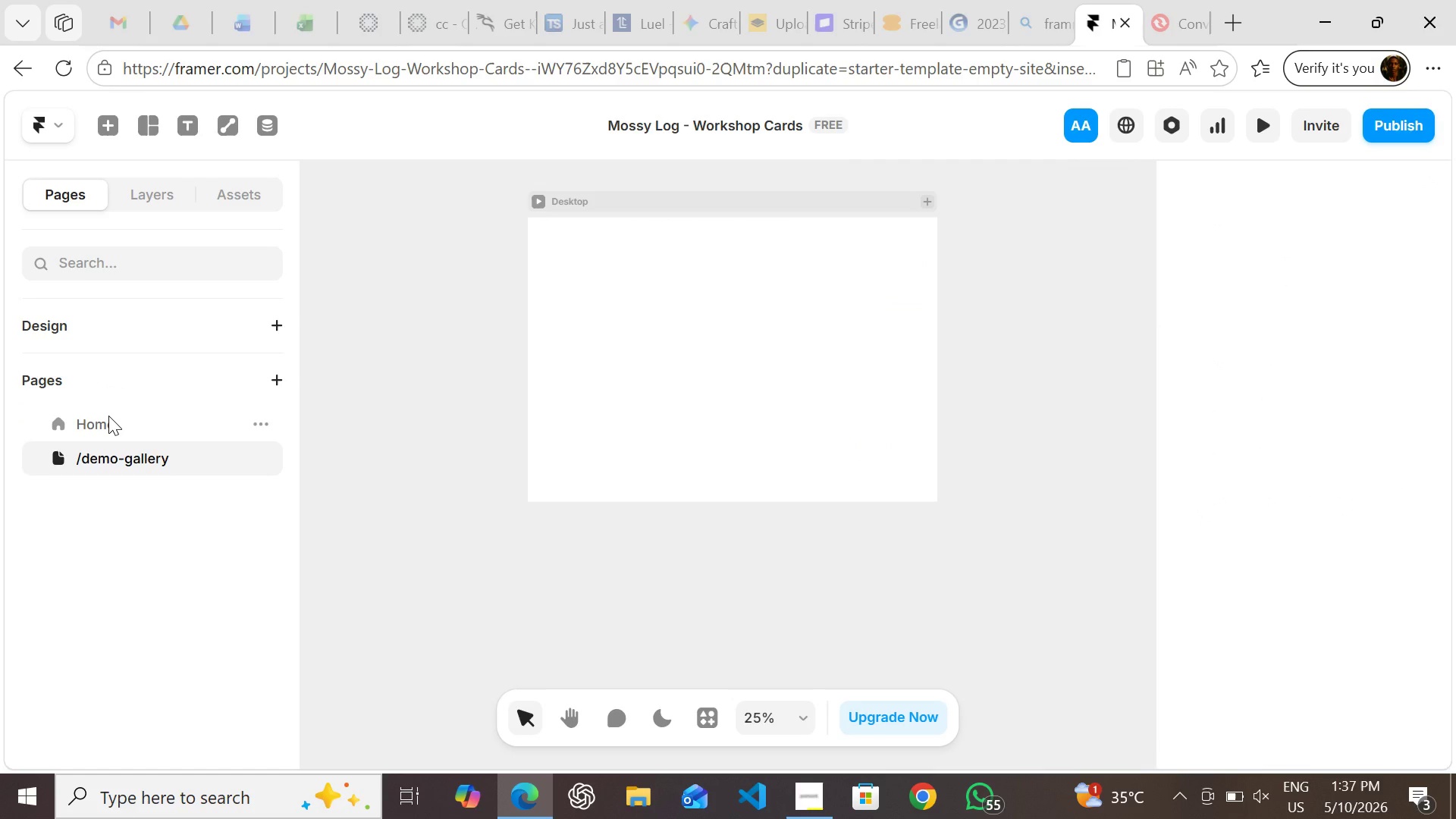 
left_click([108, 417])
 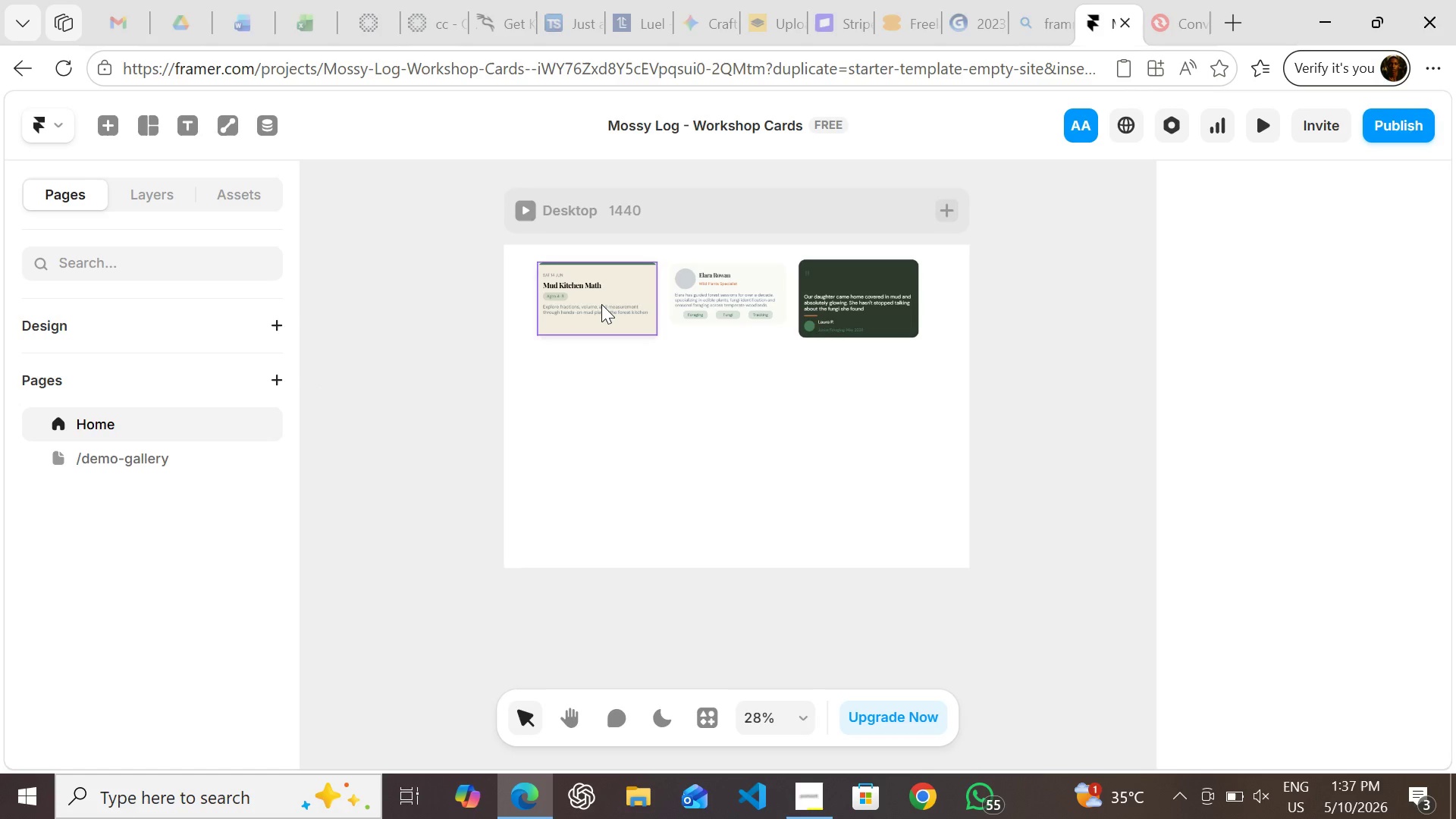 
left_click([601, 304])
 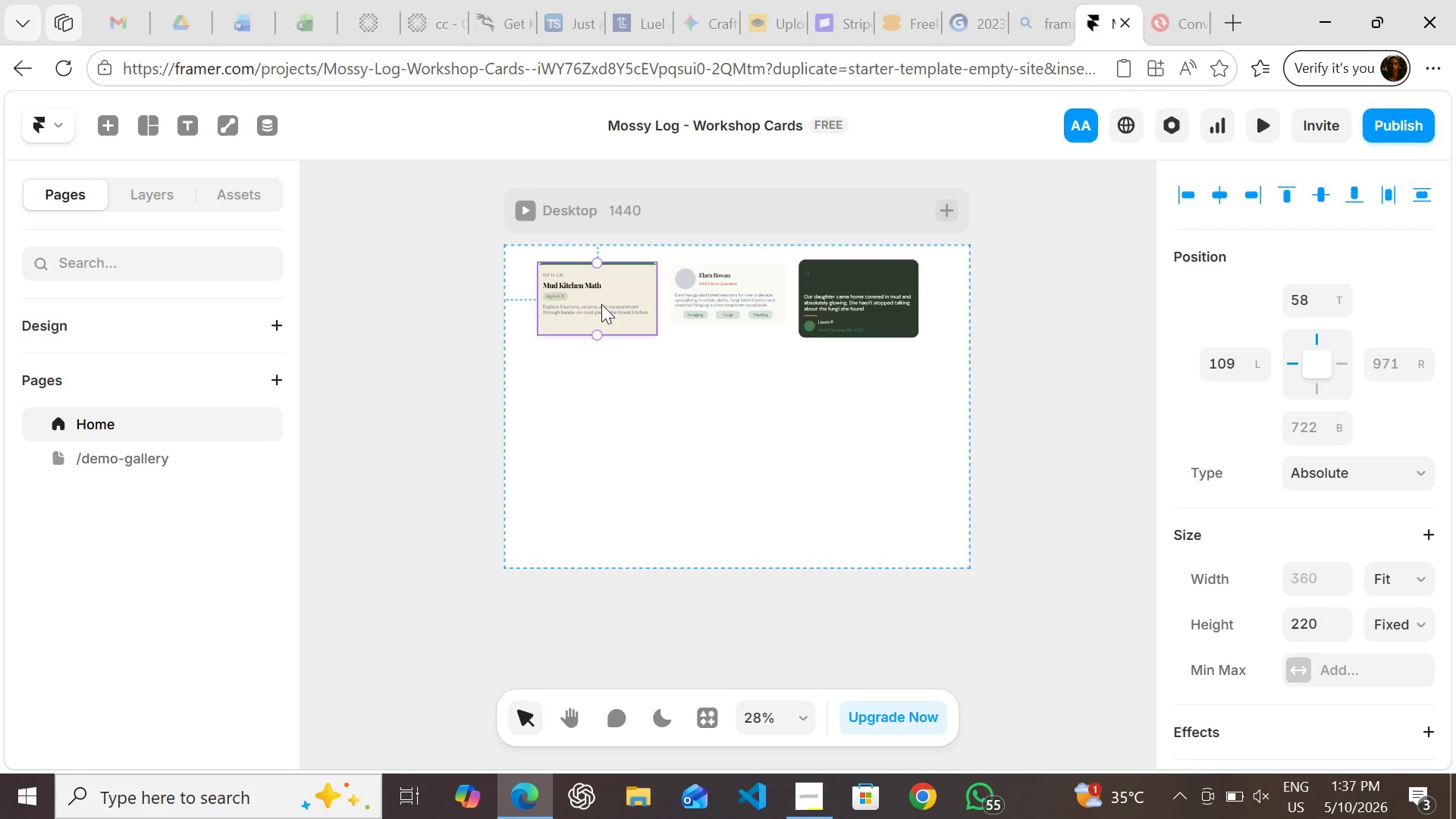 
left_click_drag(start_coordinate=[601, 304], to_coordinate=[969, 309])
 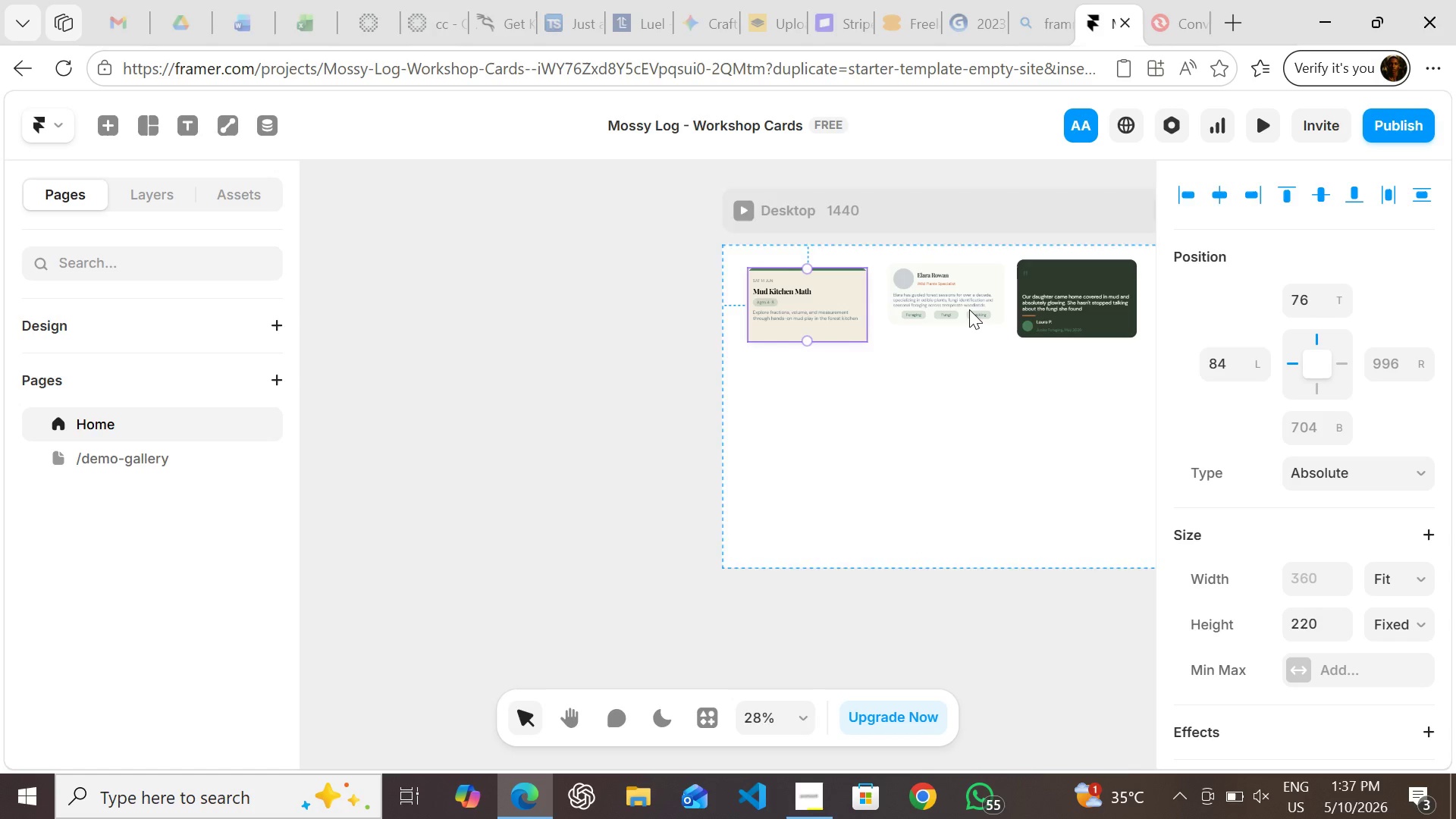 
key(Control+Z)
 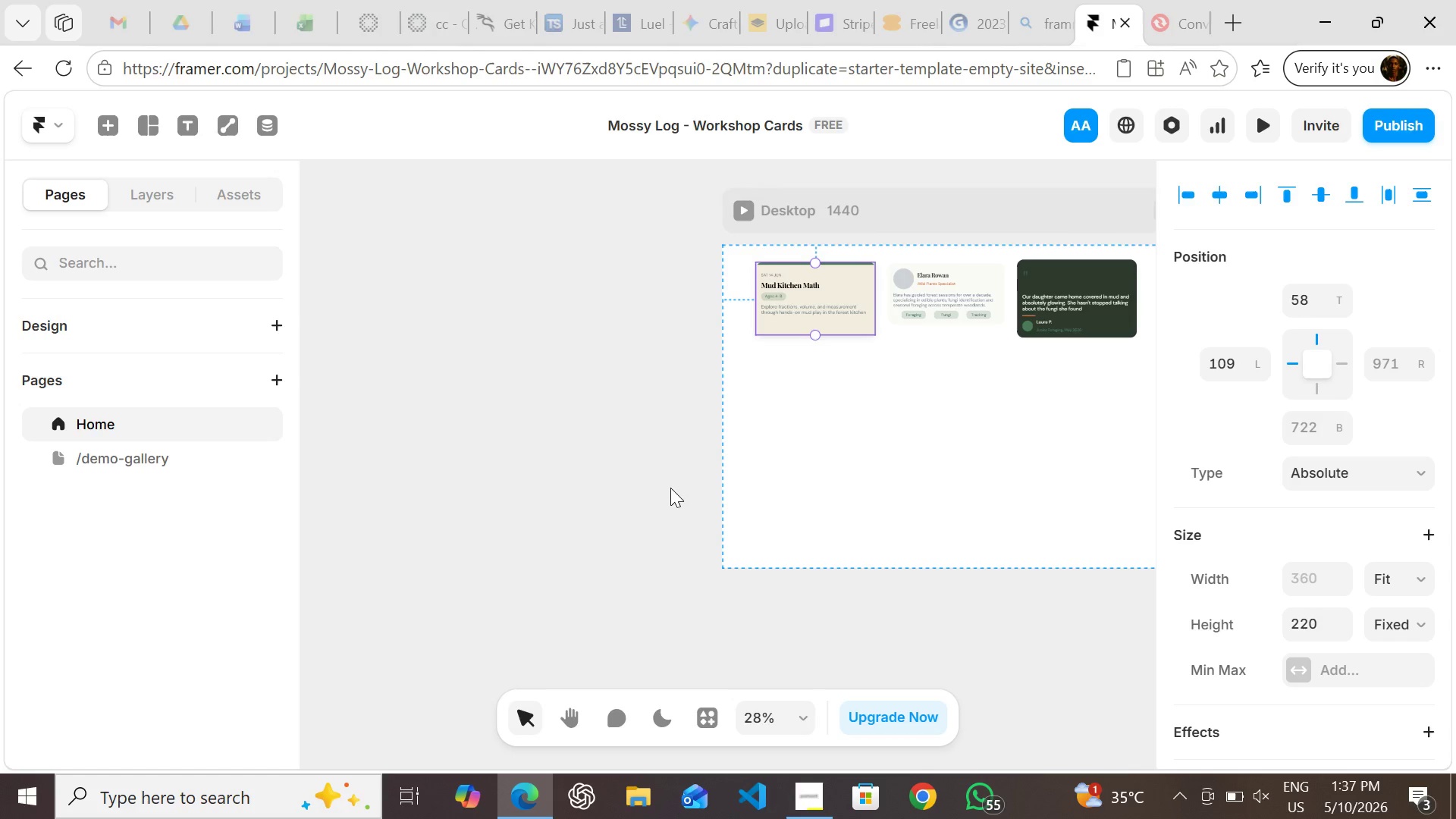 
left_click([661, 484])
 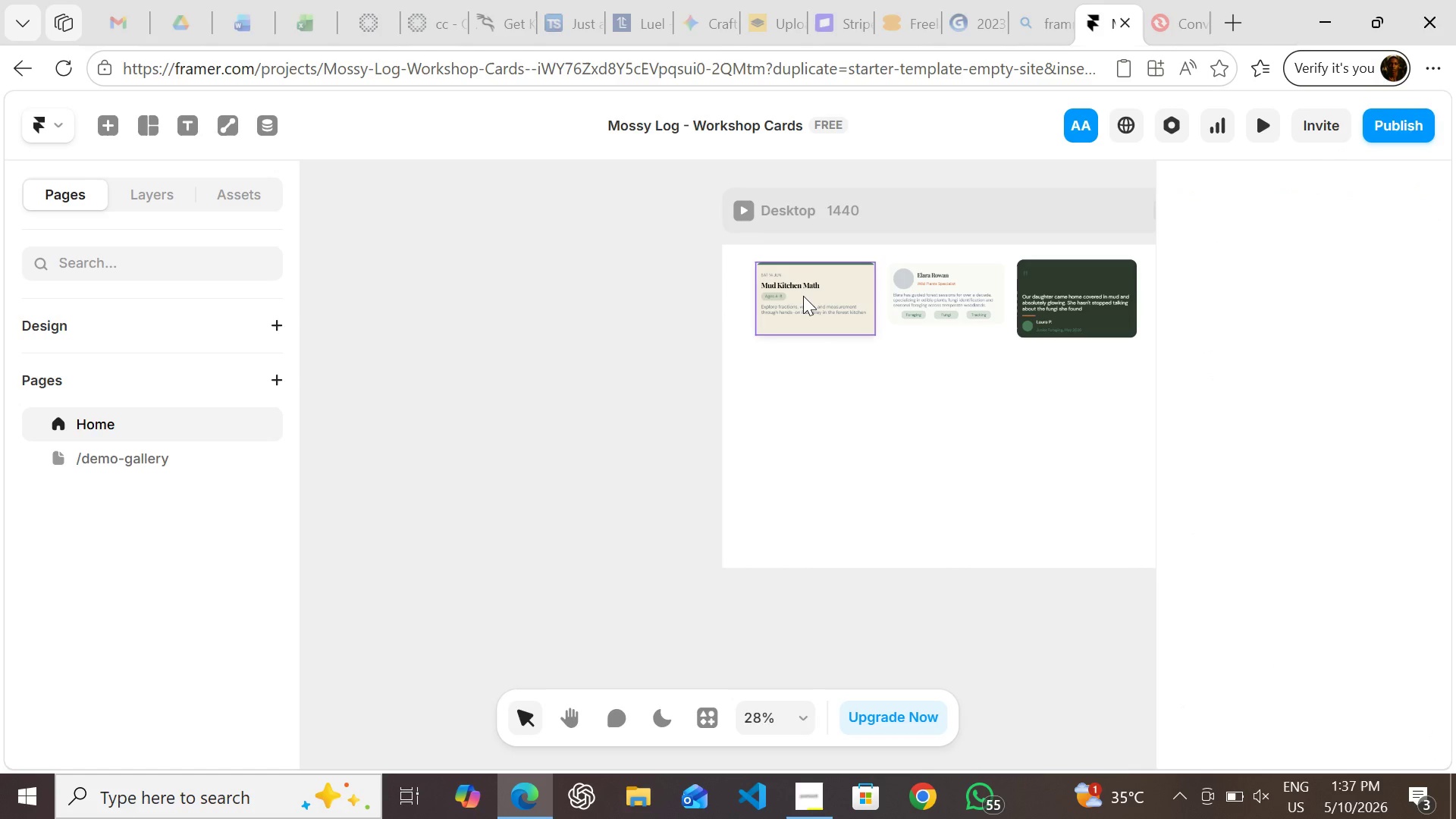 
hold_key(key=ShiftLeft, duration=0.48)
left_click([805, 292])
 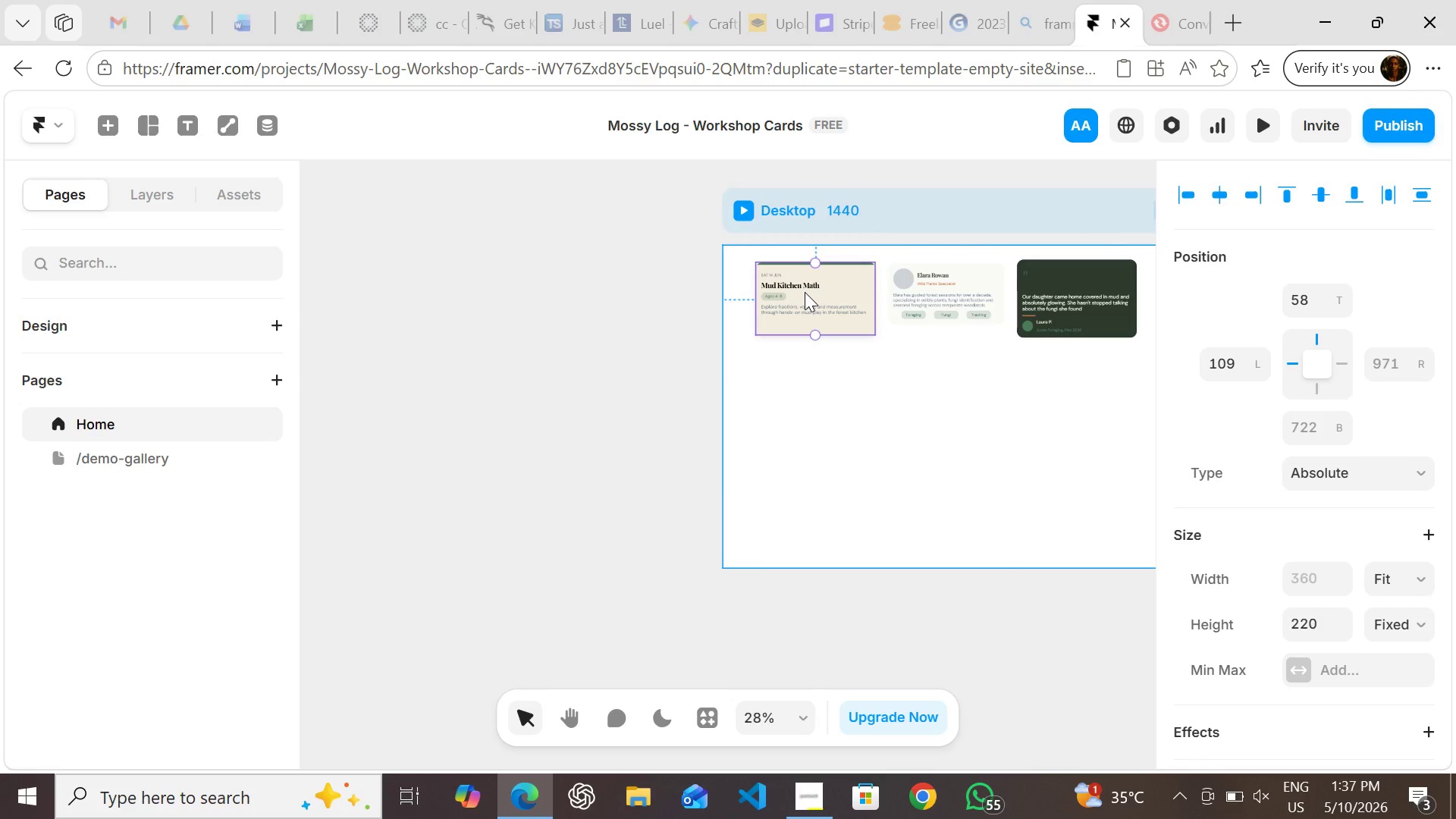 
key(Control+C)
 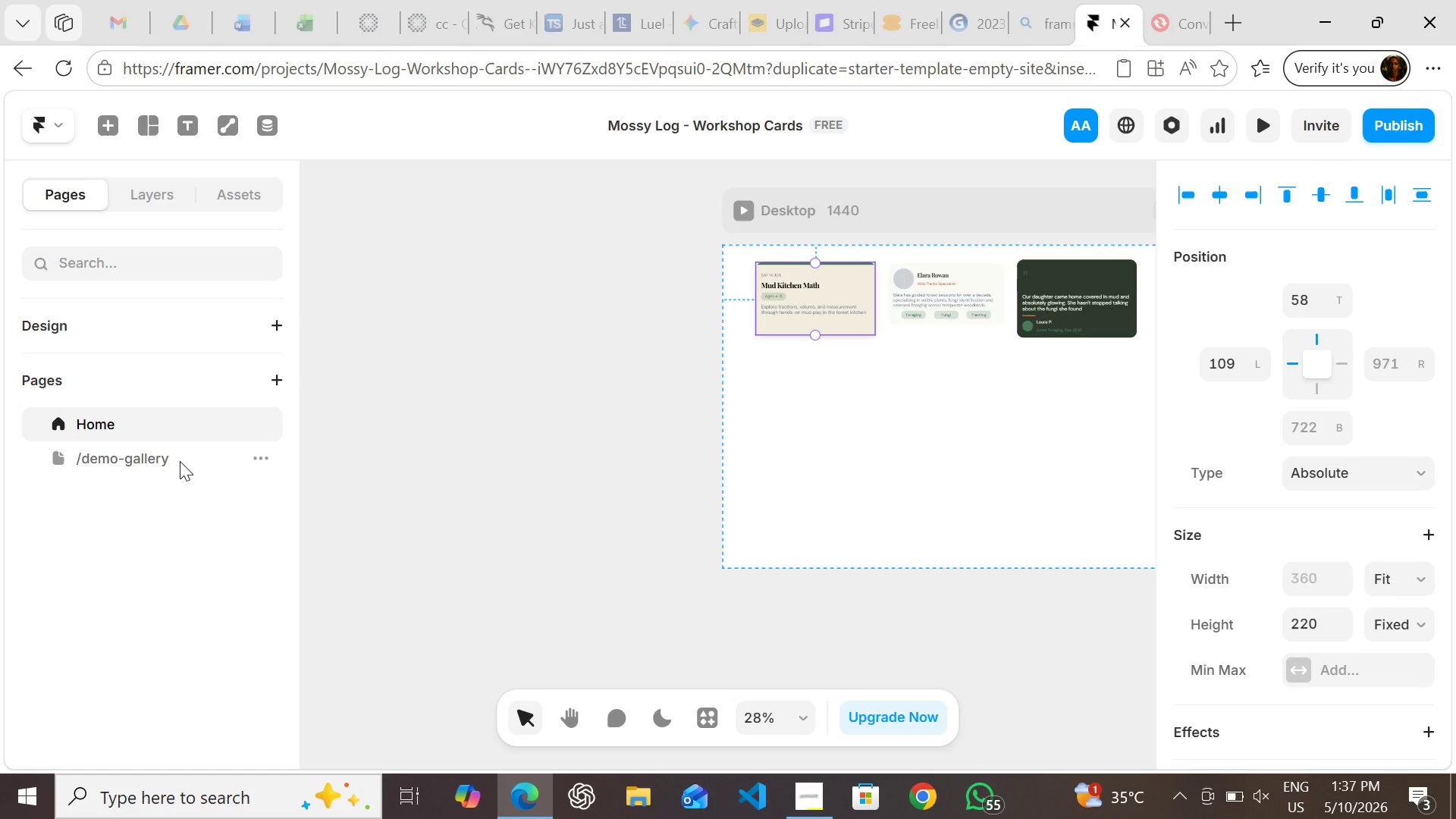 
left_click([180, 461])
 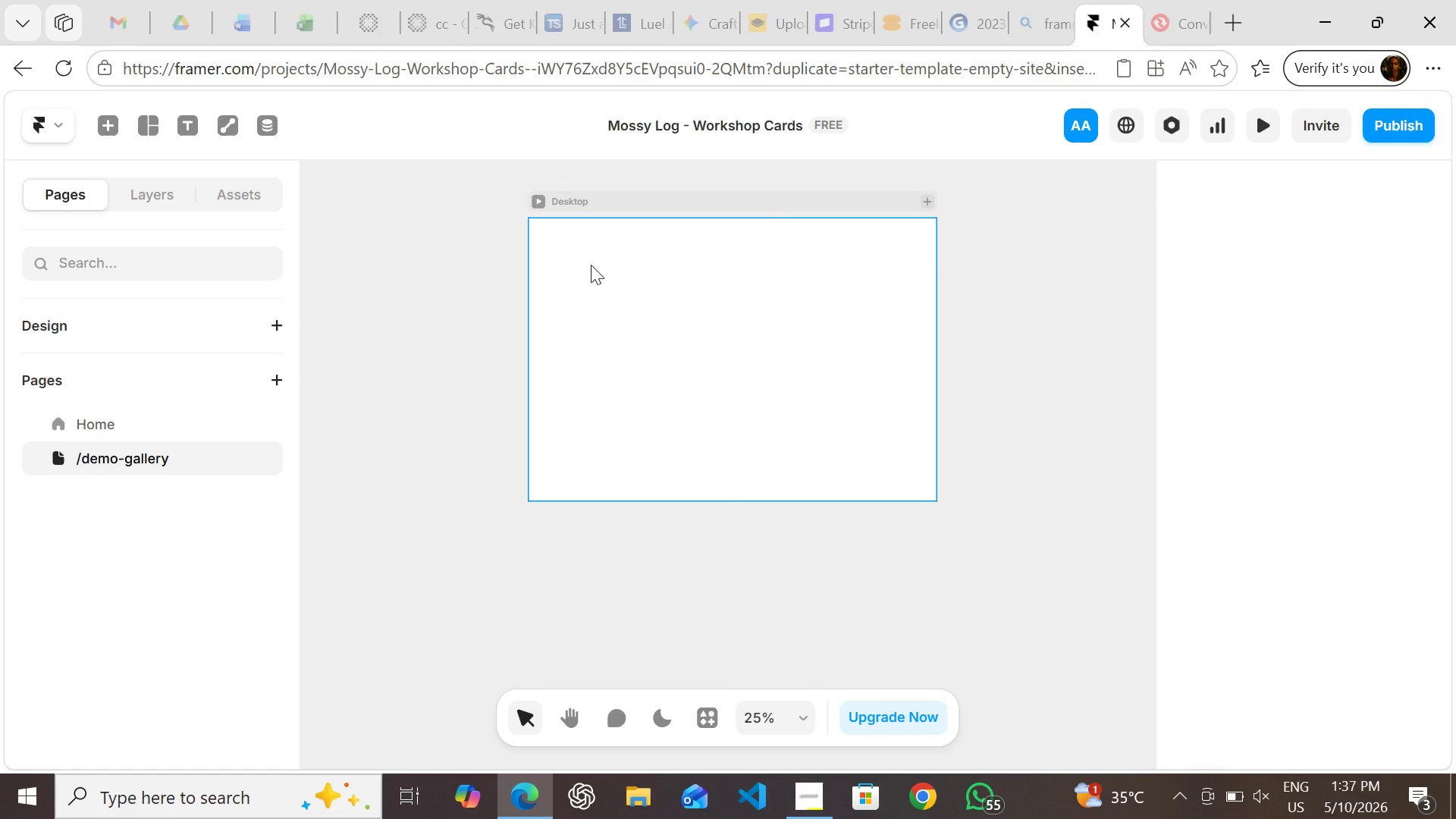 
left_click([591, 265])
 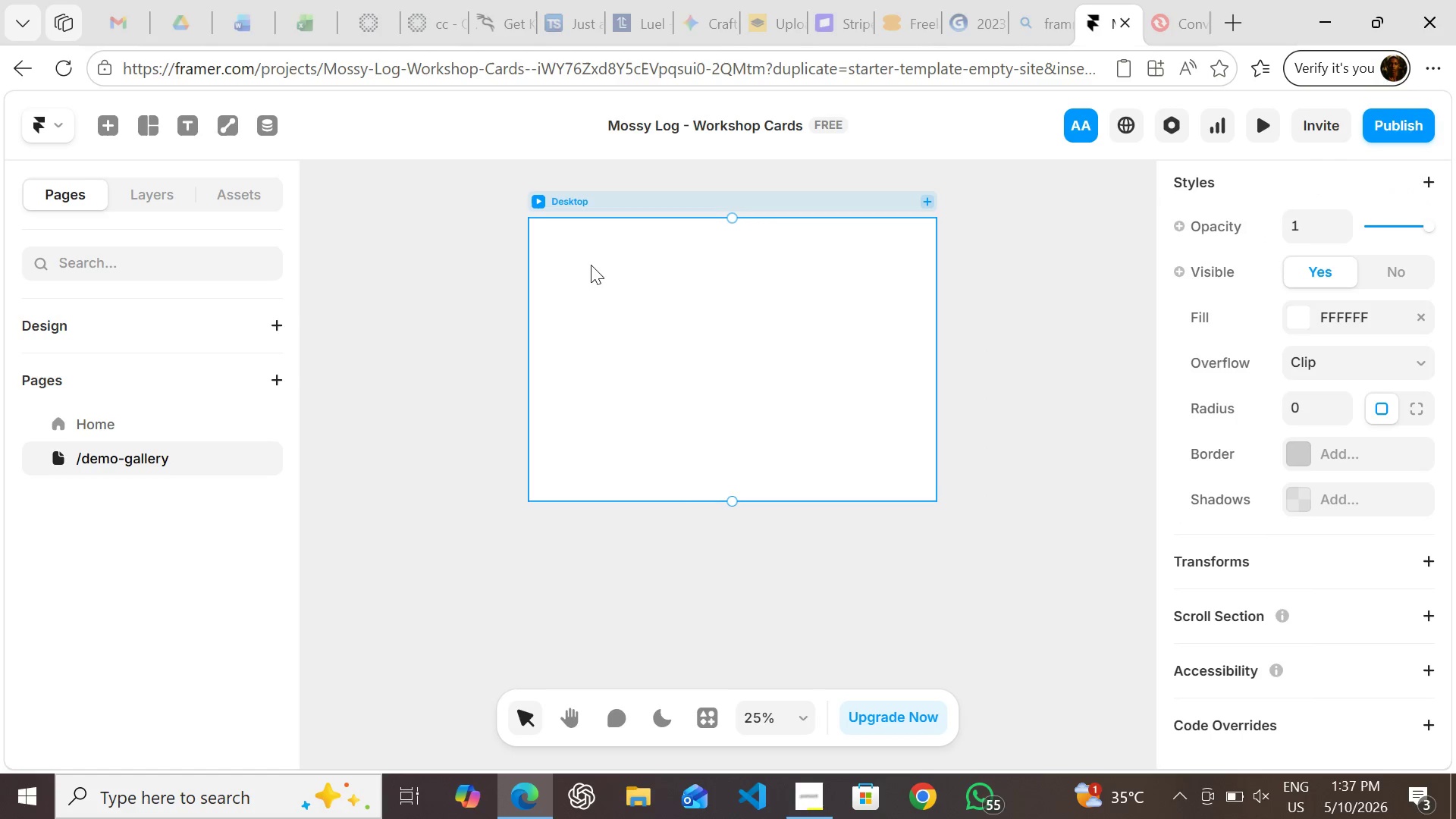 
key(Control+V)
 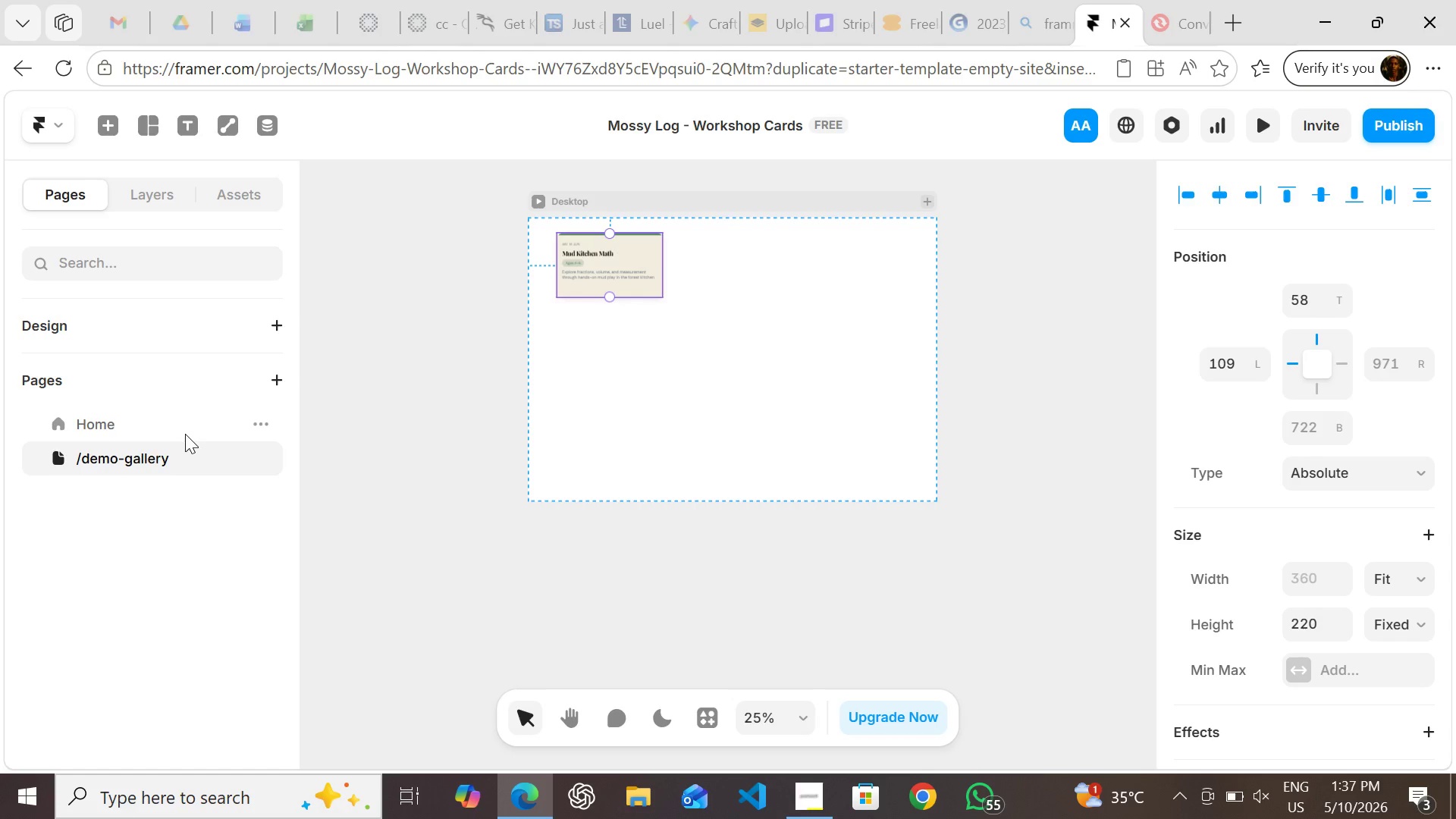 
left_click([184, 428])
 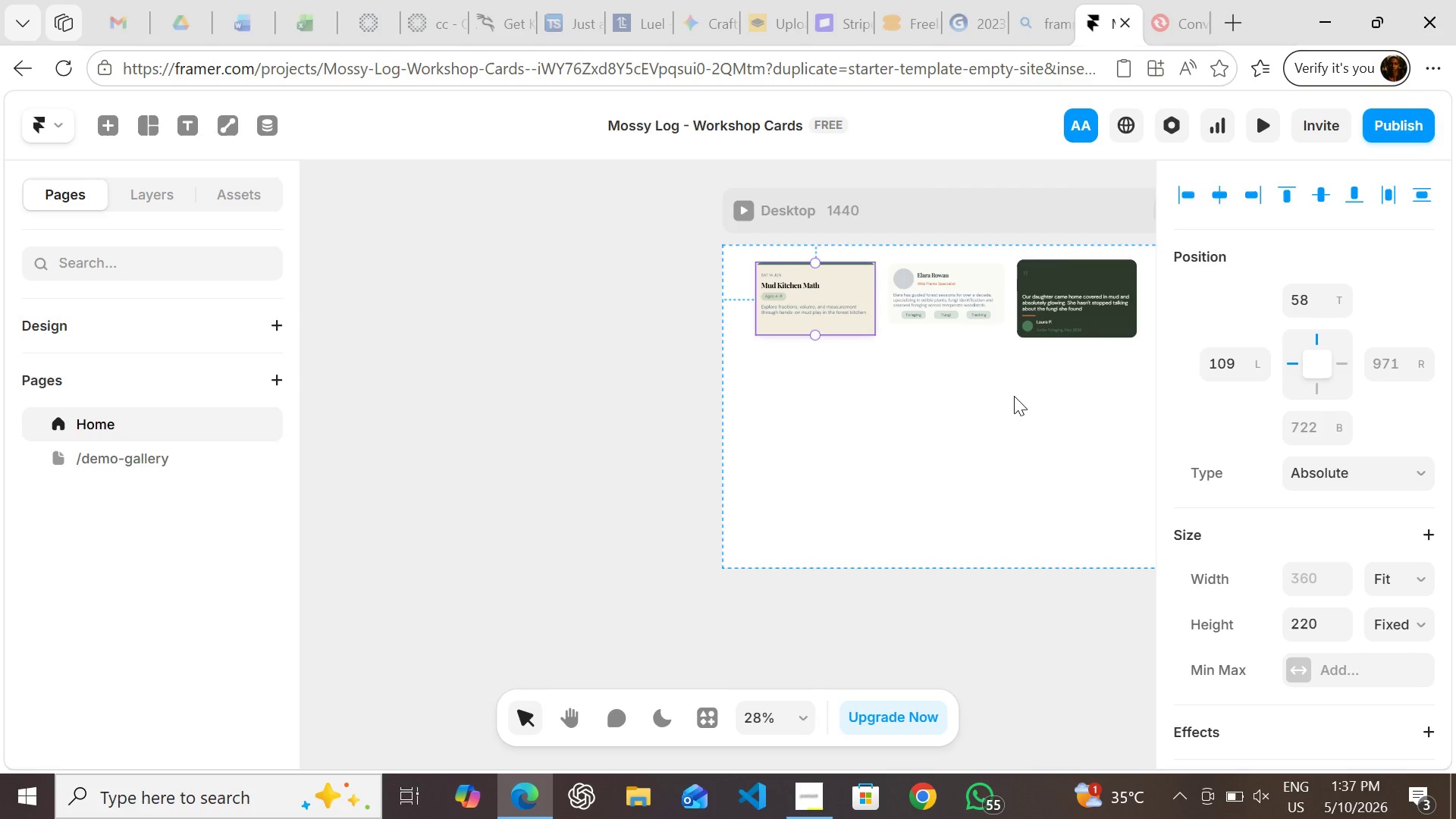 
left_click([1014, 396])
 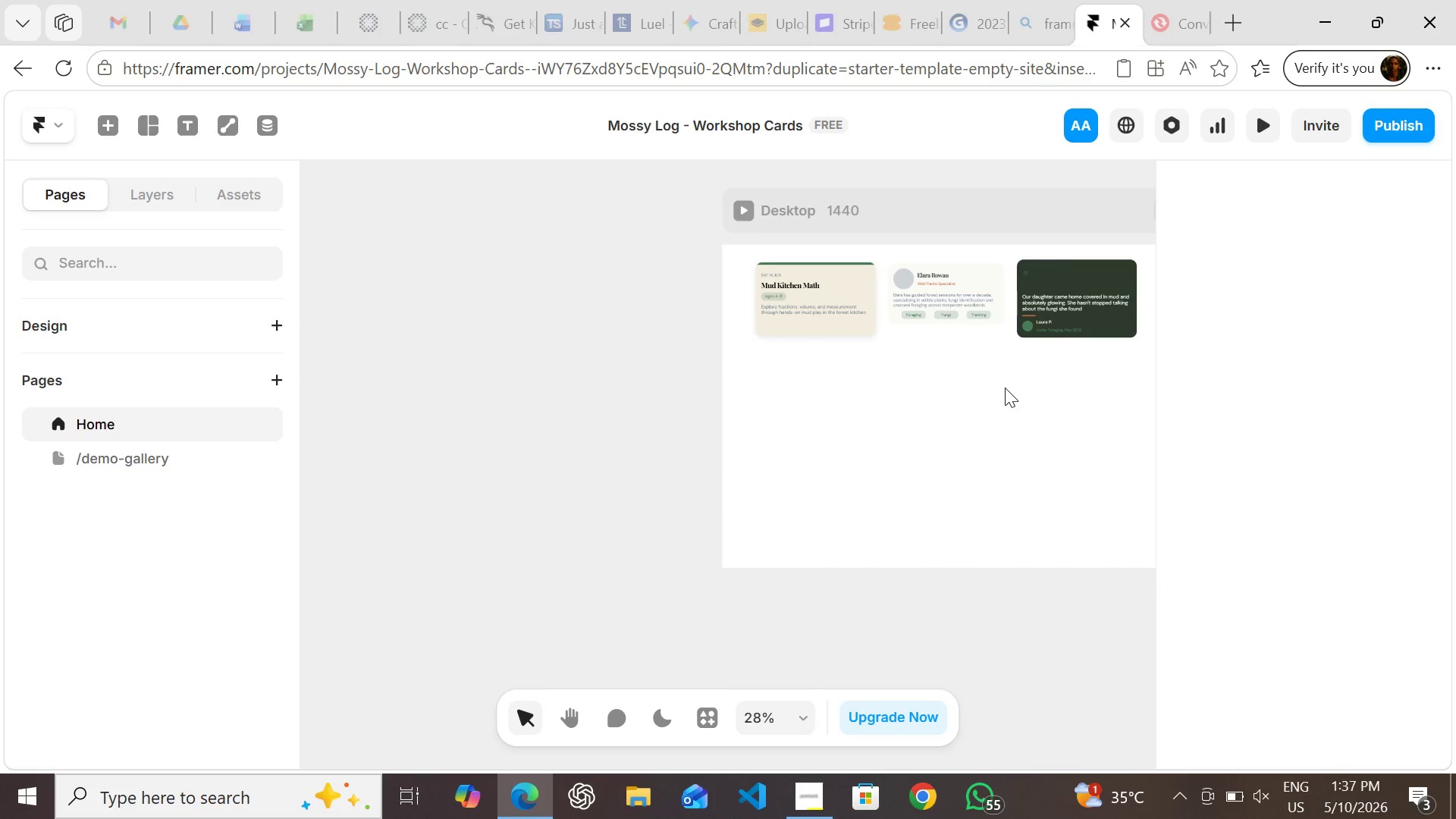 
hold_key(key=ShiftLeft, duration=1.53)
left_click([958, 322])
 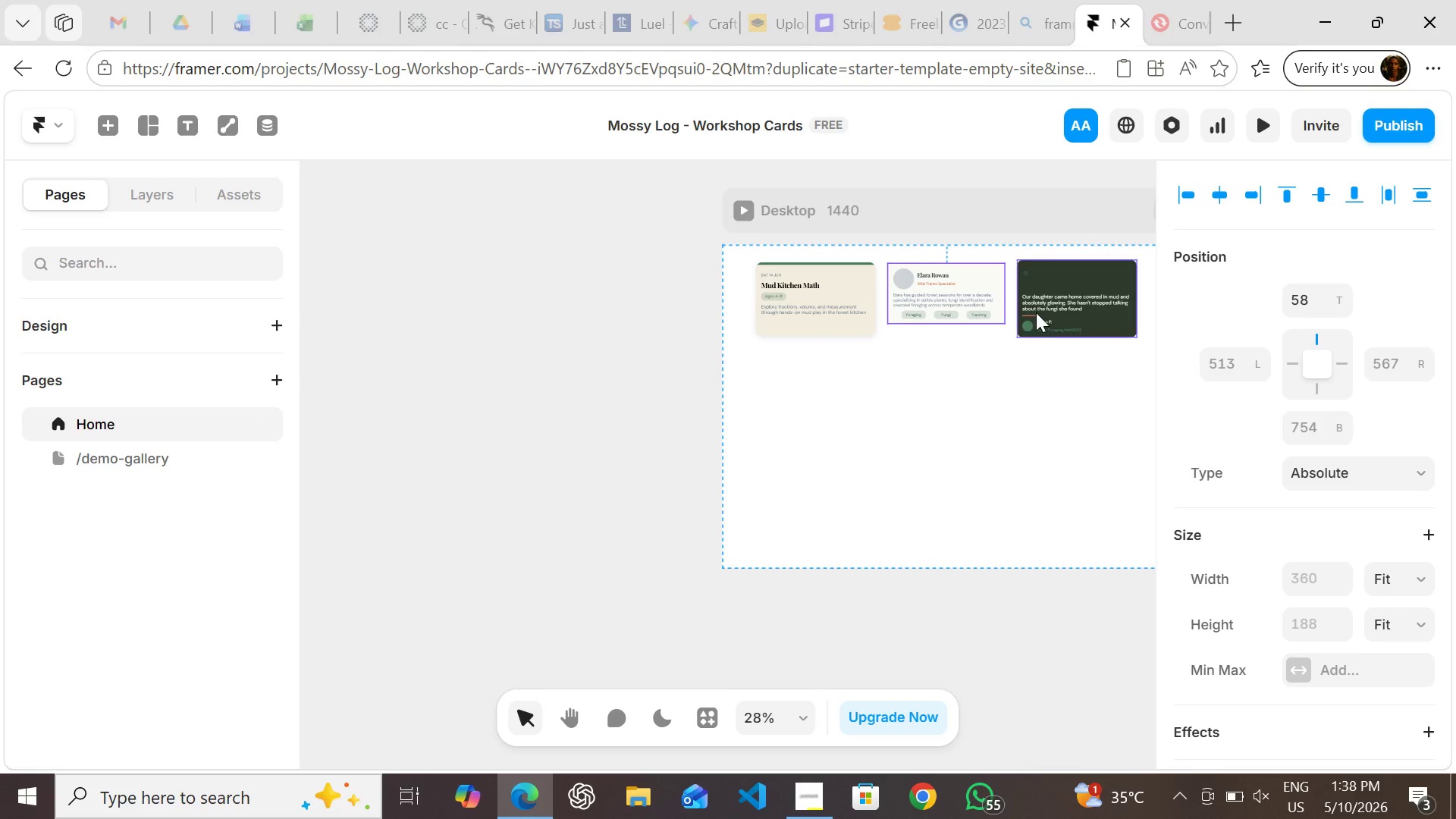 
hold_key(key=ShiftLeft, duration=0.48)
left_click([1036, 312])
 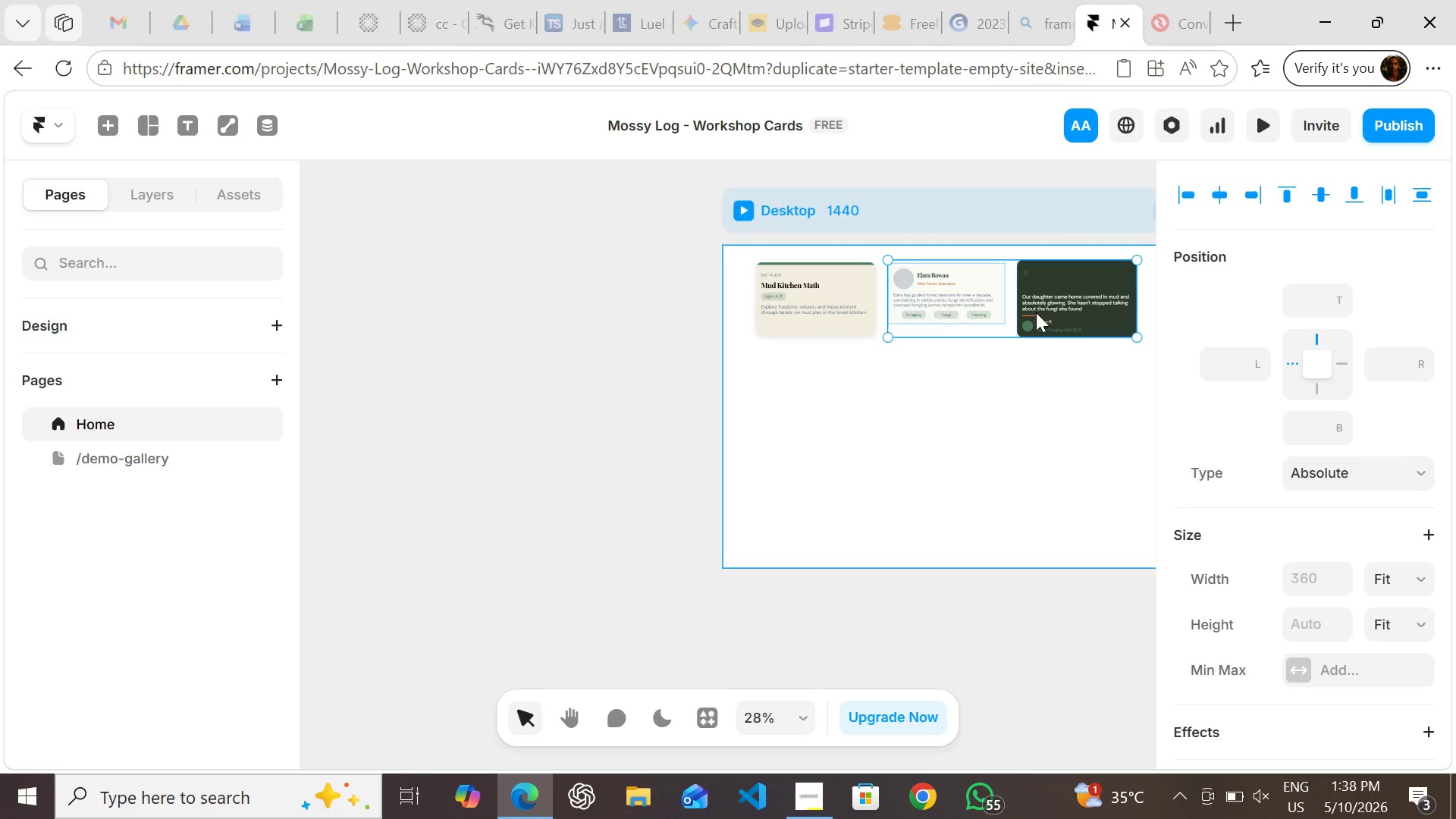 
key(Control+C)
 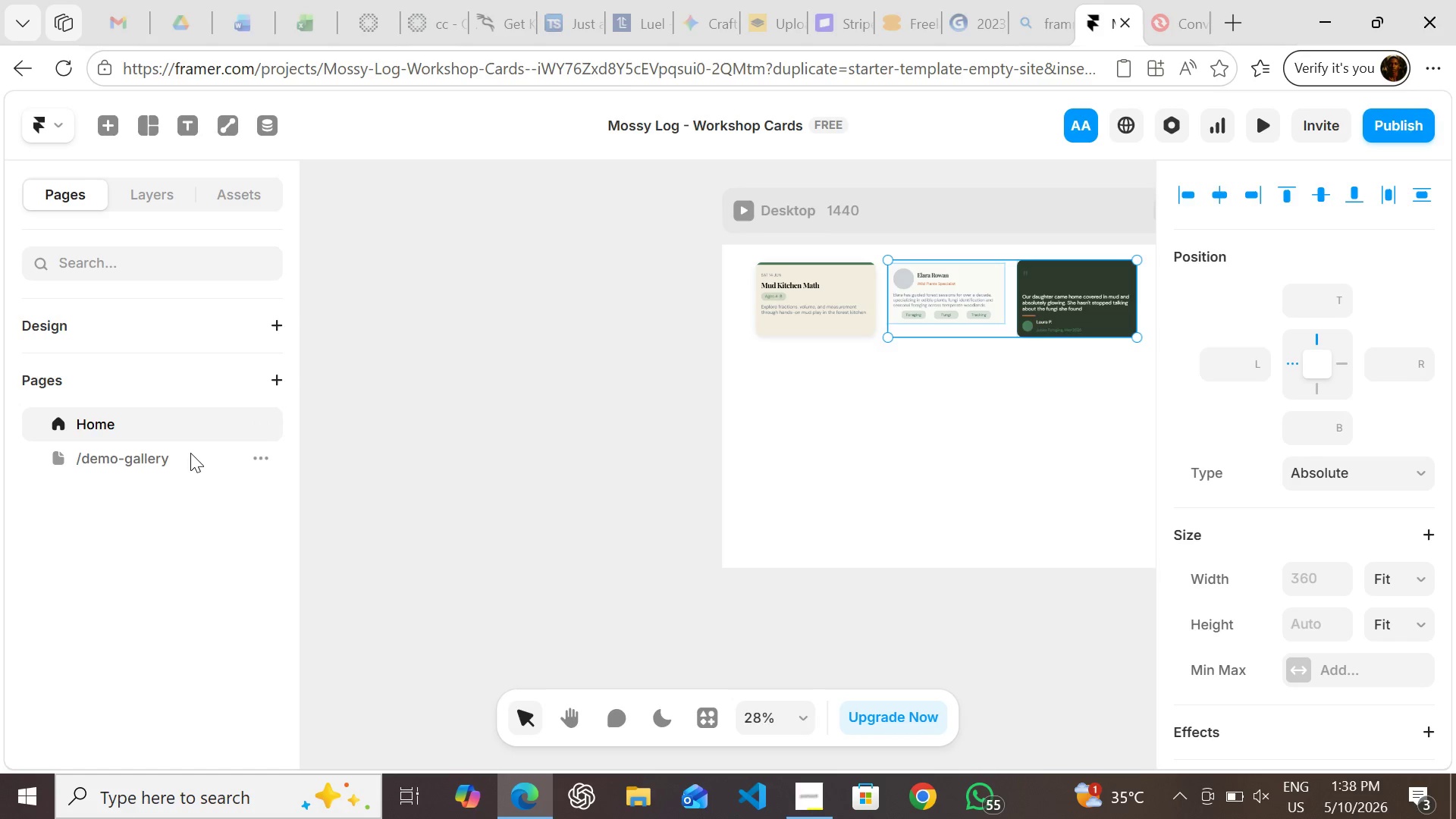 
left_click([190, 455])
 